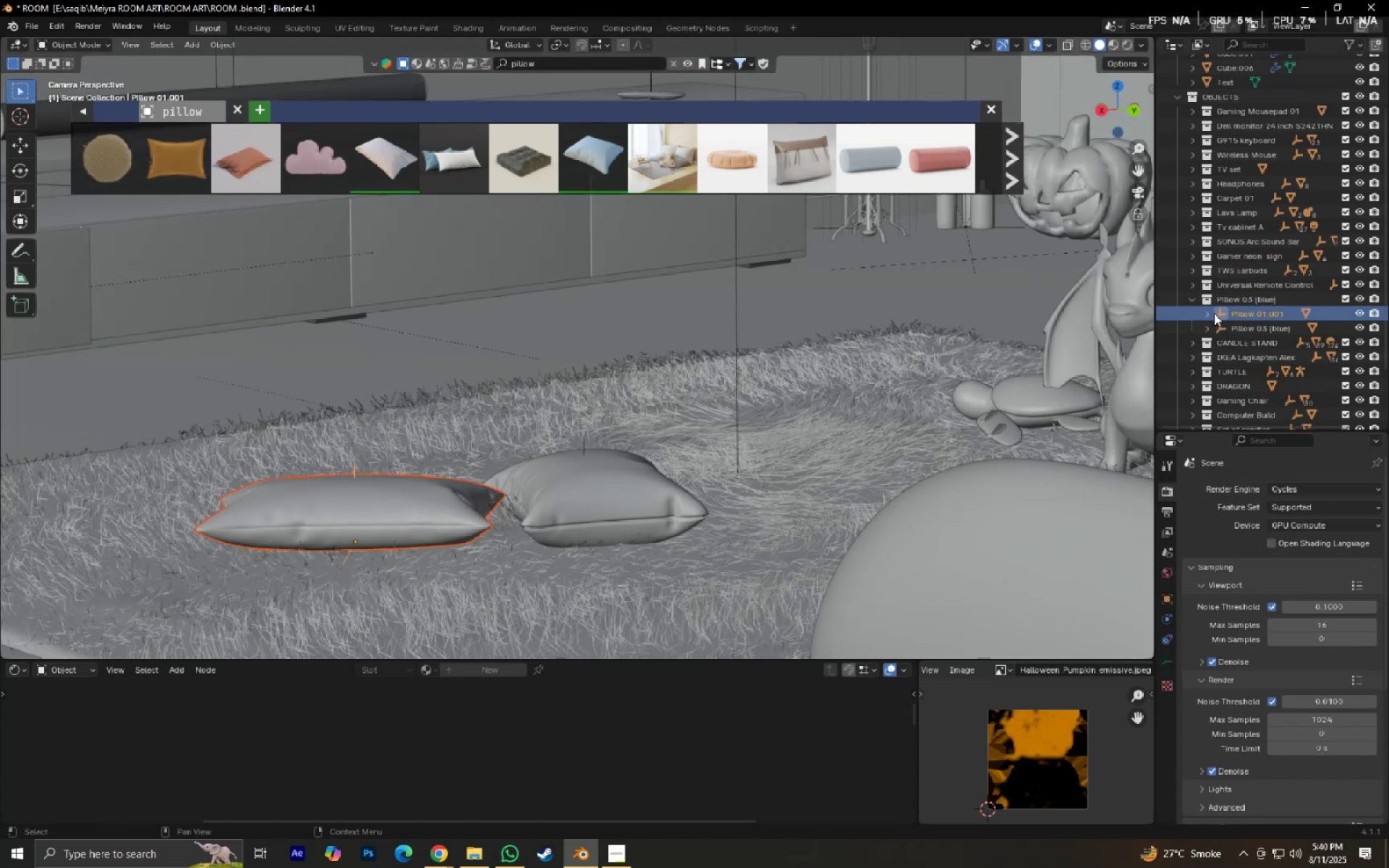 
left_click([1209, 312])
 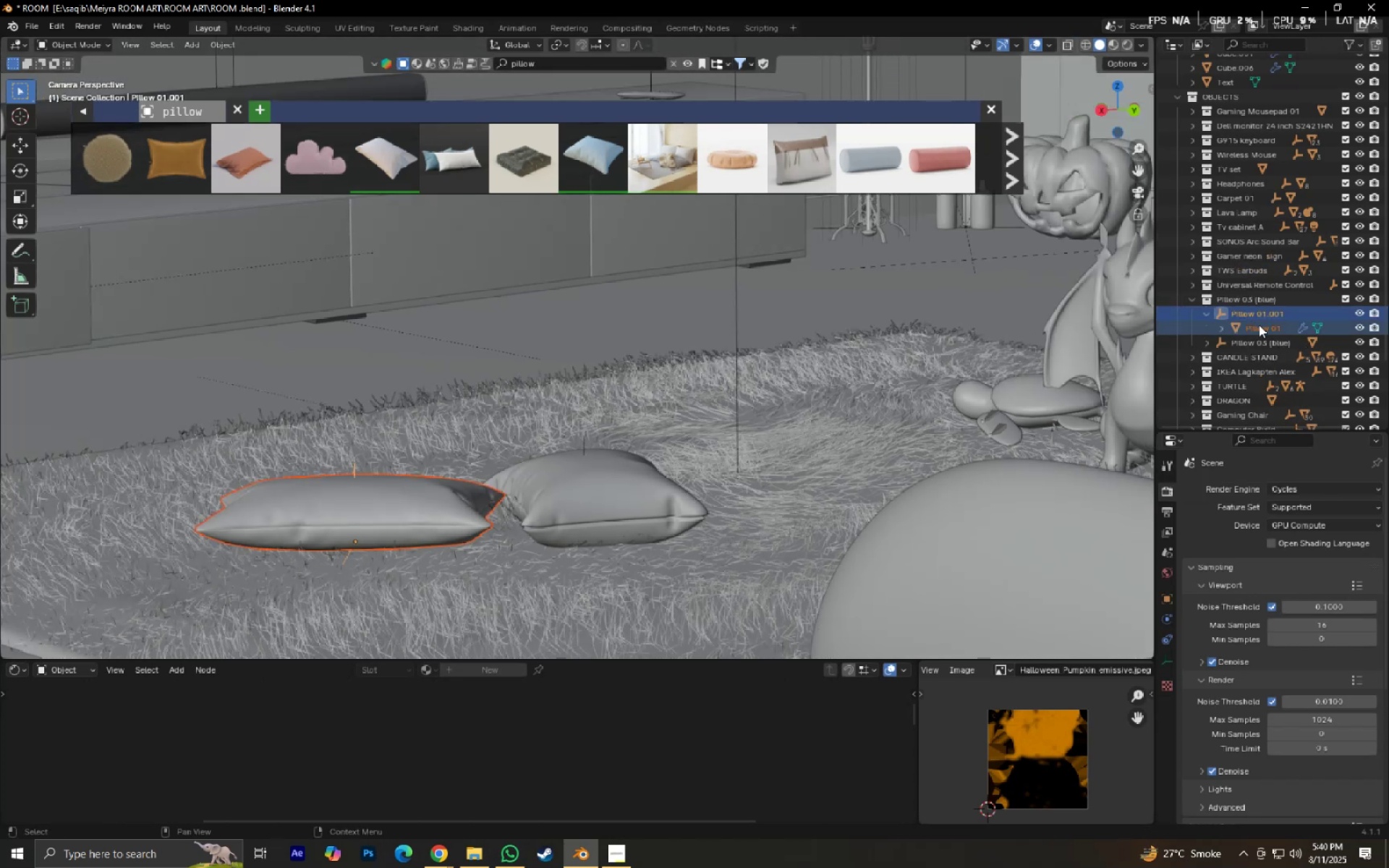 
left_click([1262, 326])
 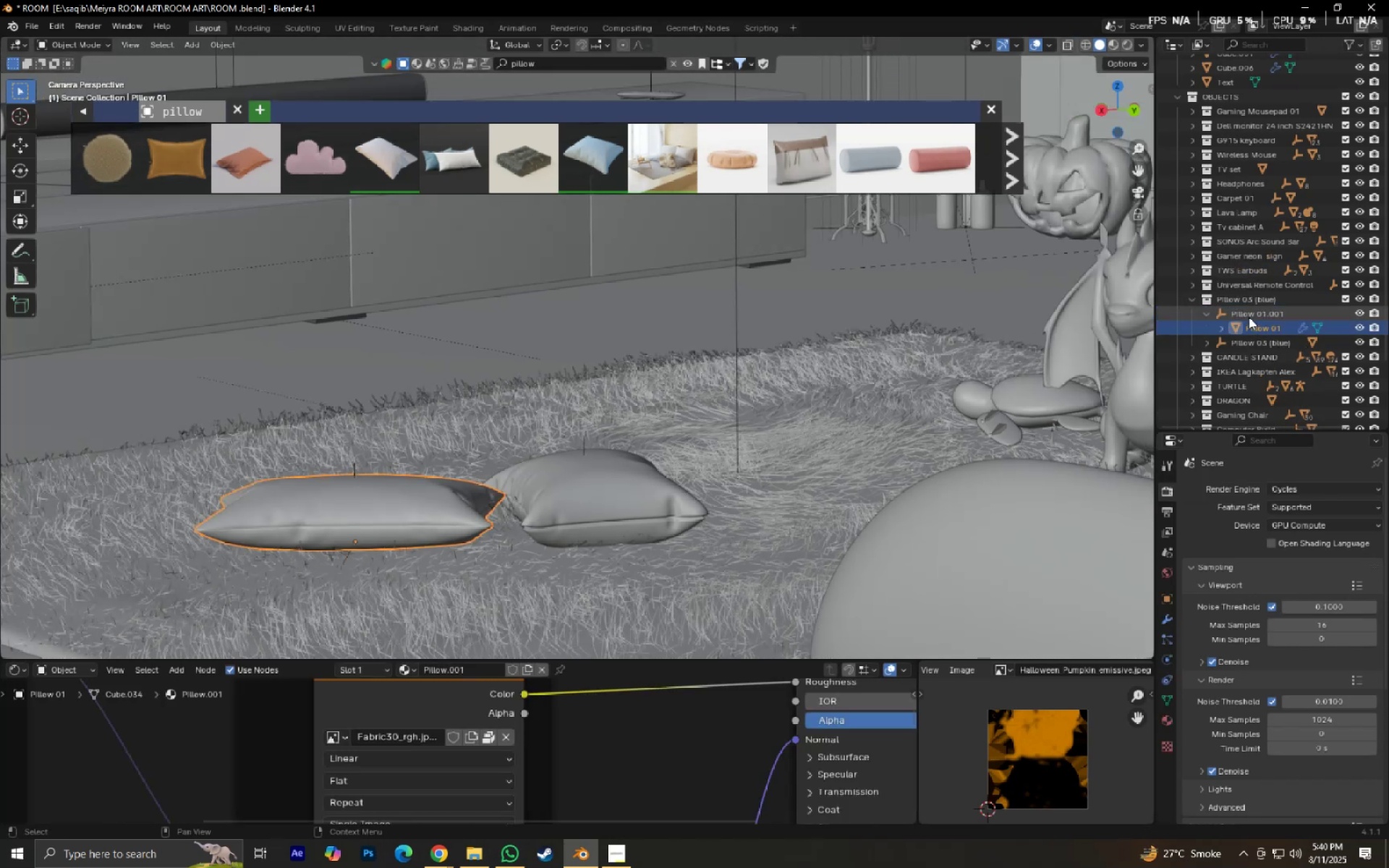 
right_click([1248, 317])
 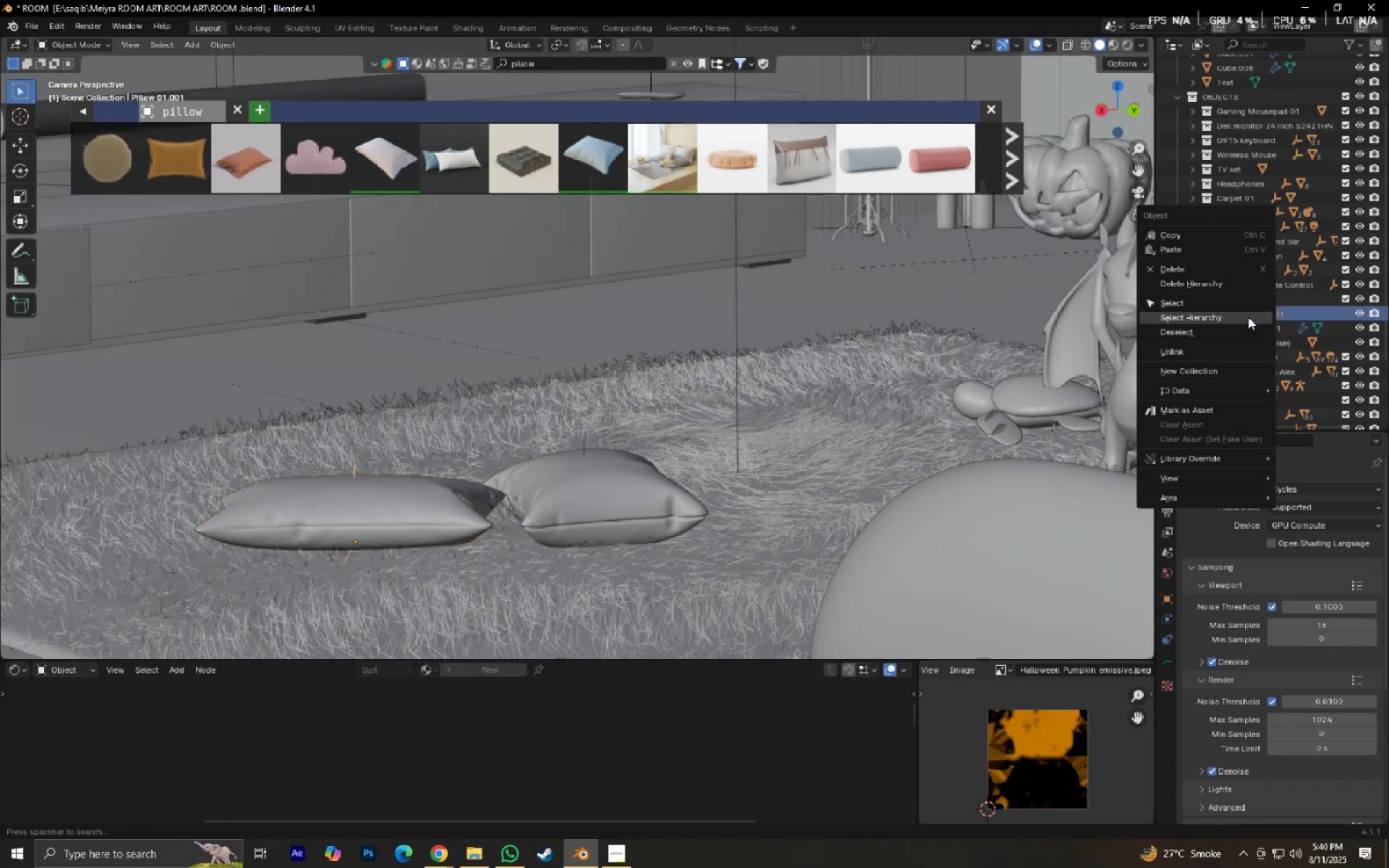 
left_click([1248, 317])
 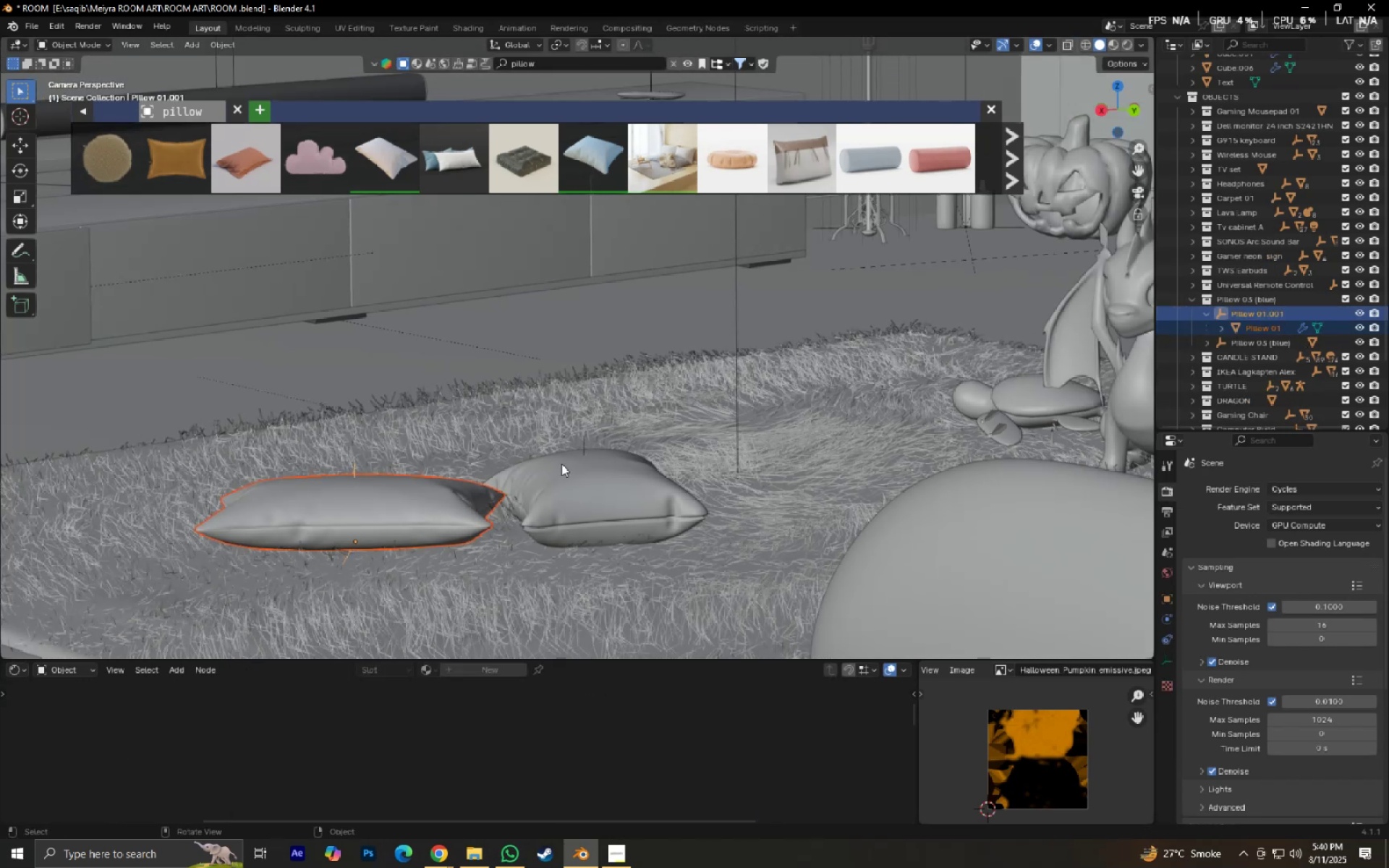 
type(Dx)
 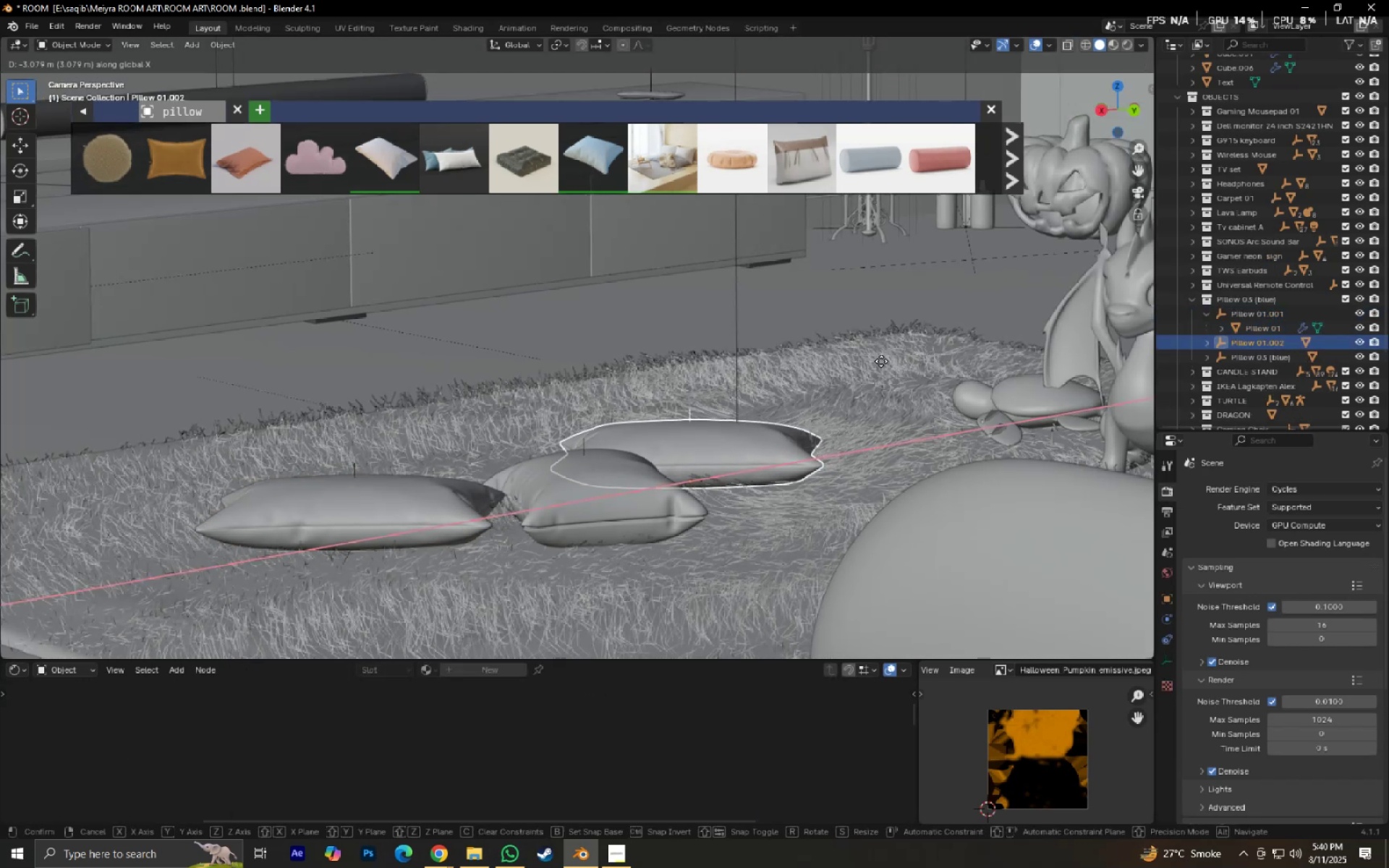 
left_click([880, 361])
 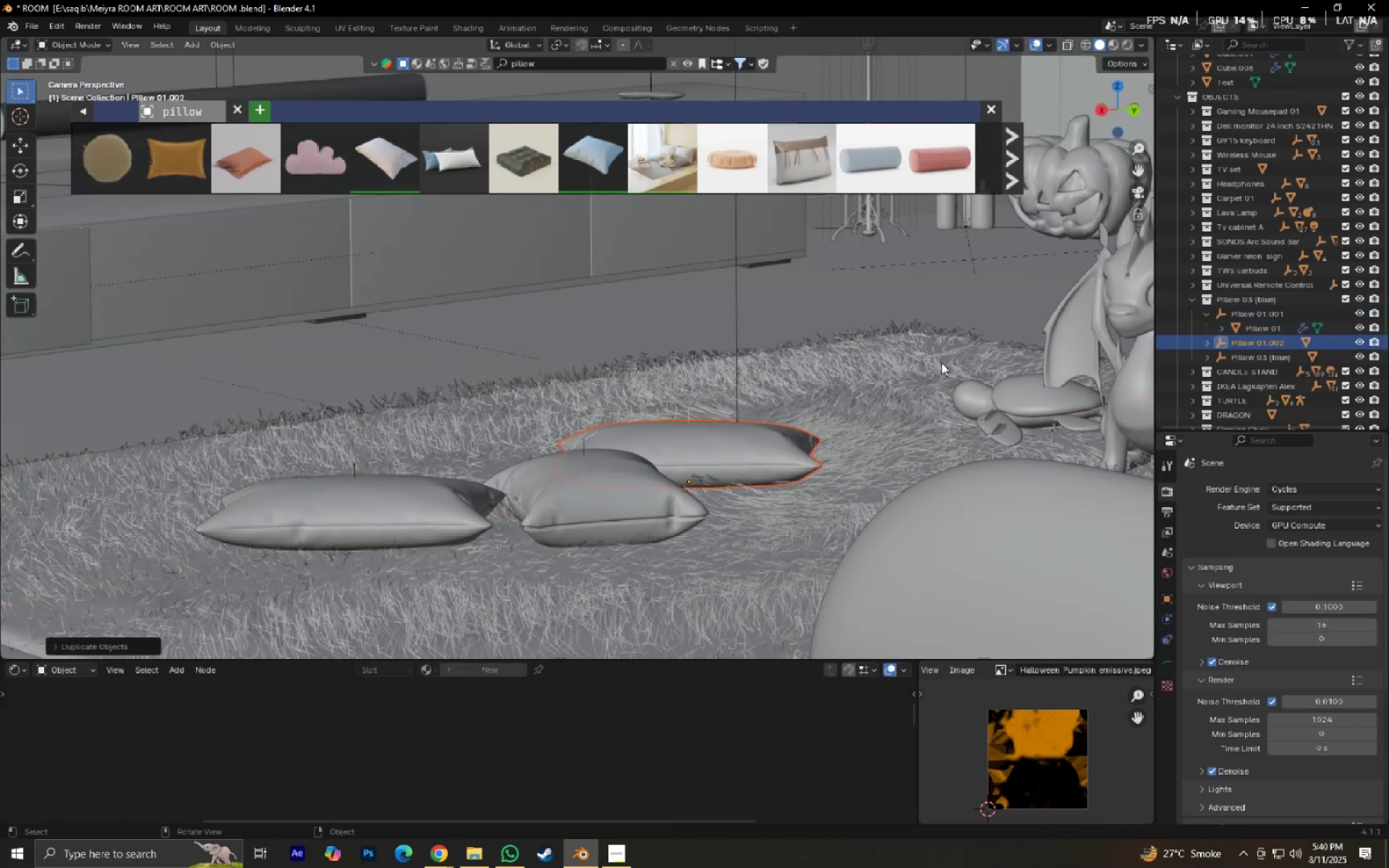 
type(rz)
 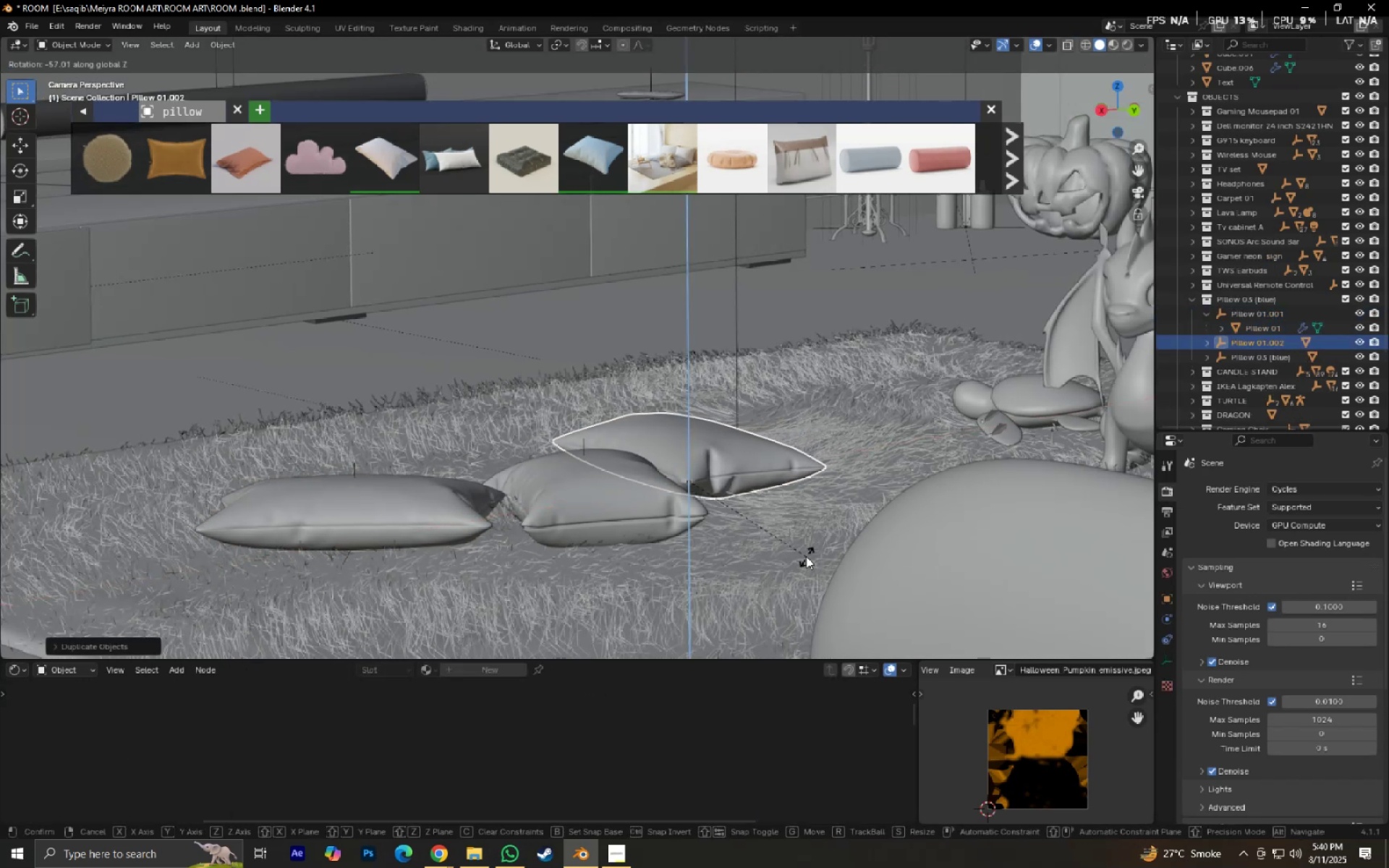 
left_click([804, 557])
 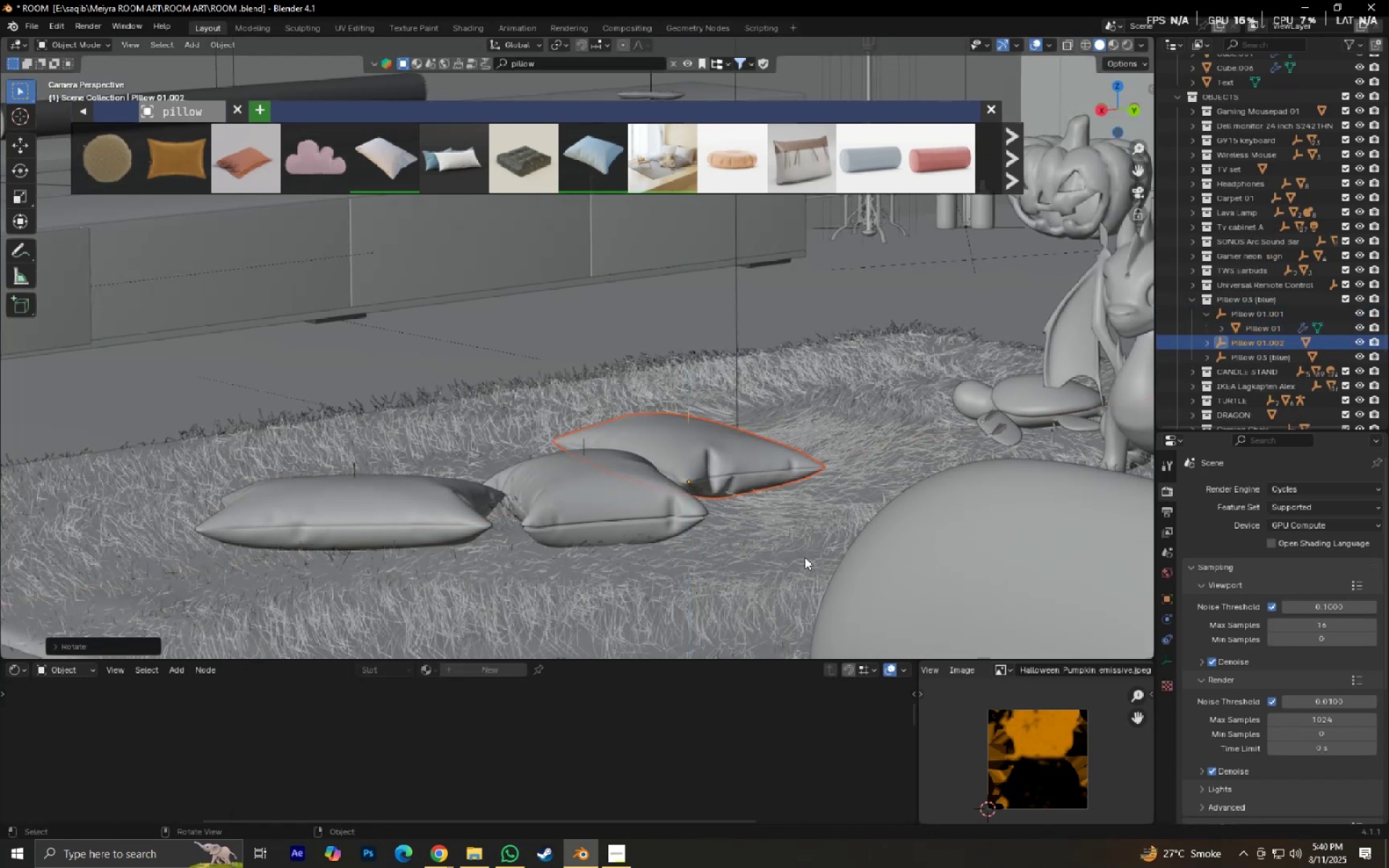 
key(Shift+ShiftLeft)
 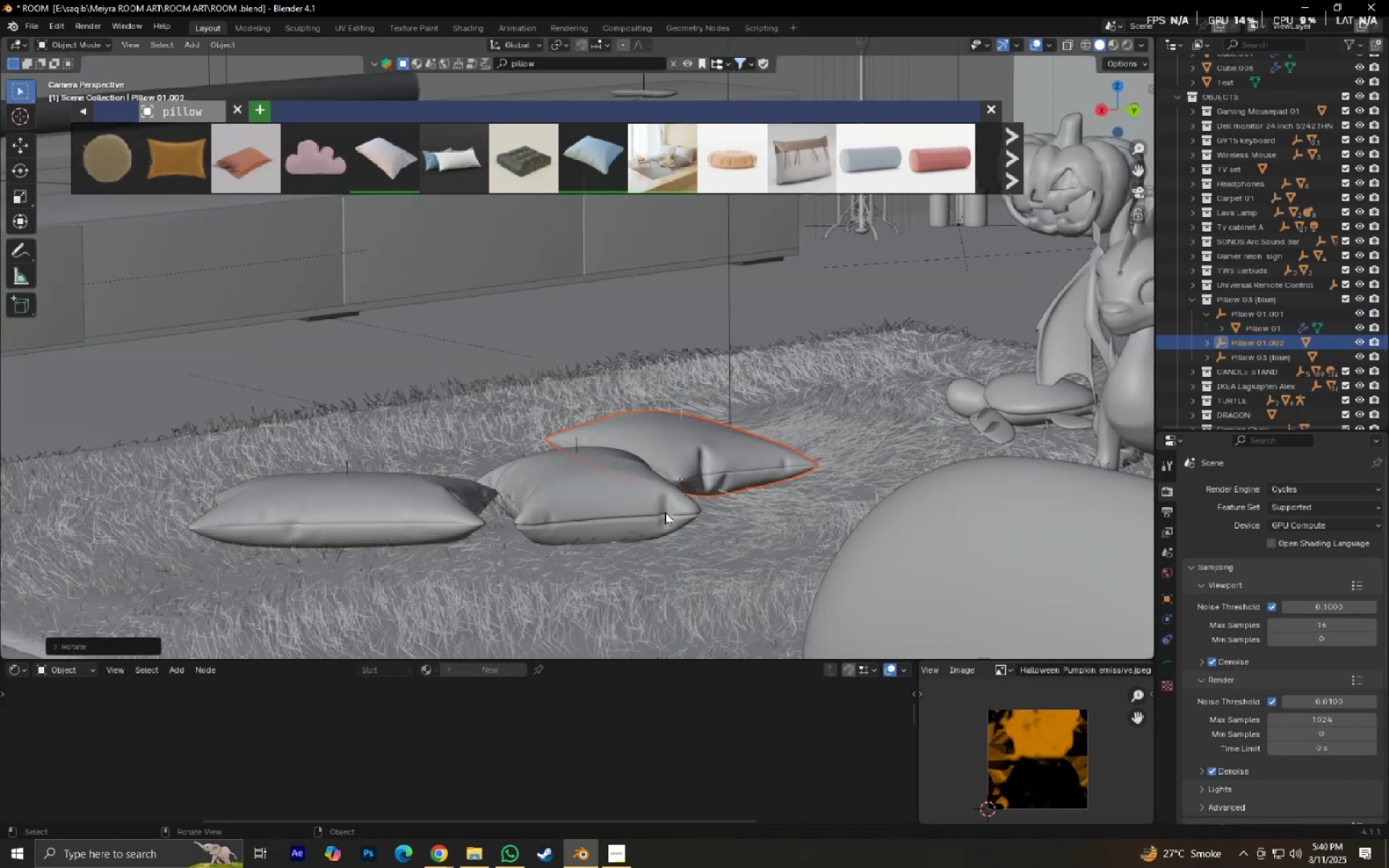 
left_click([642, 504])
 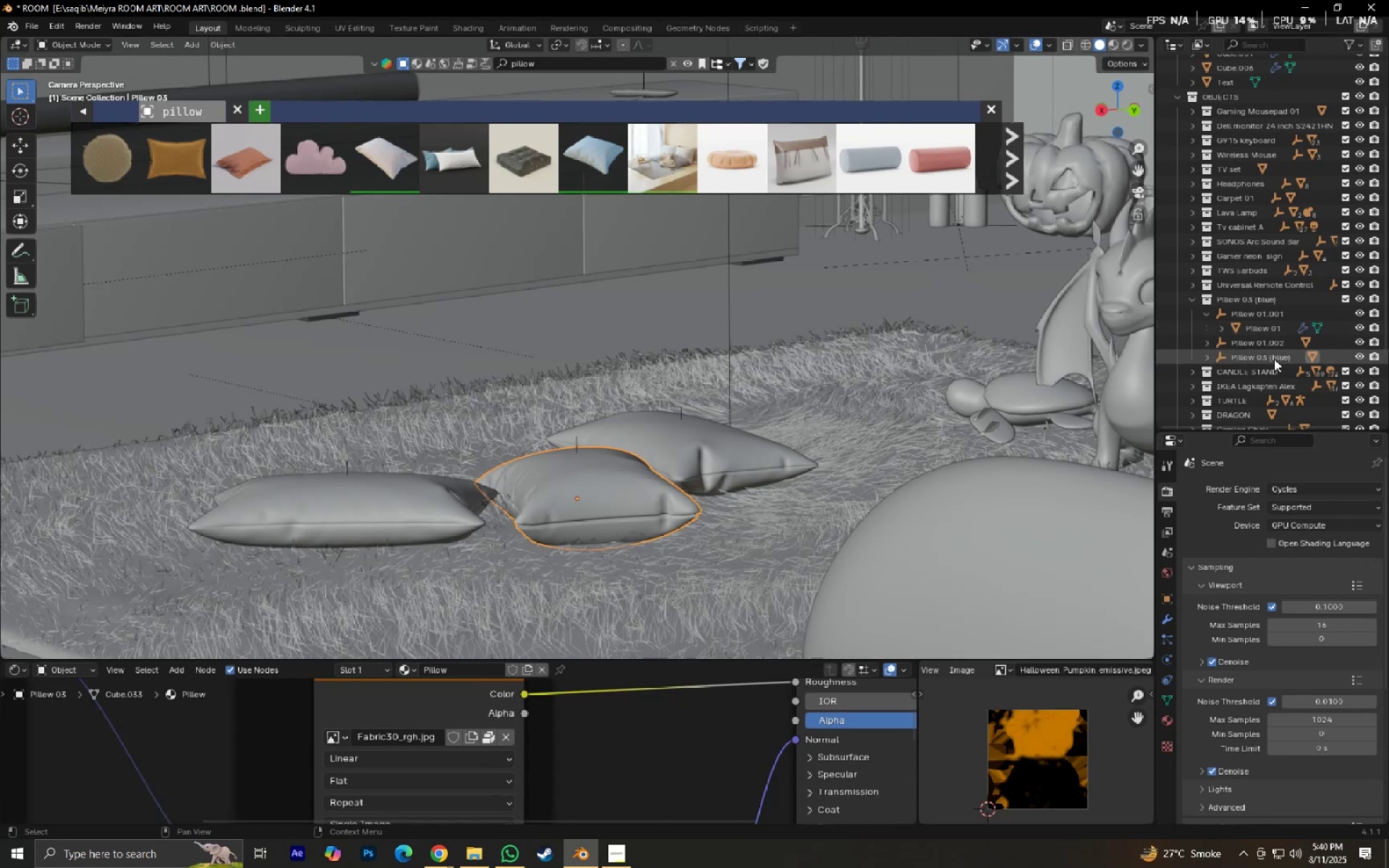 
right_click([1274, 359])
 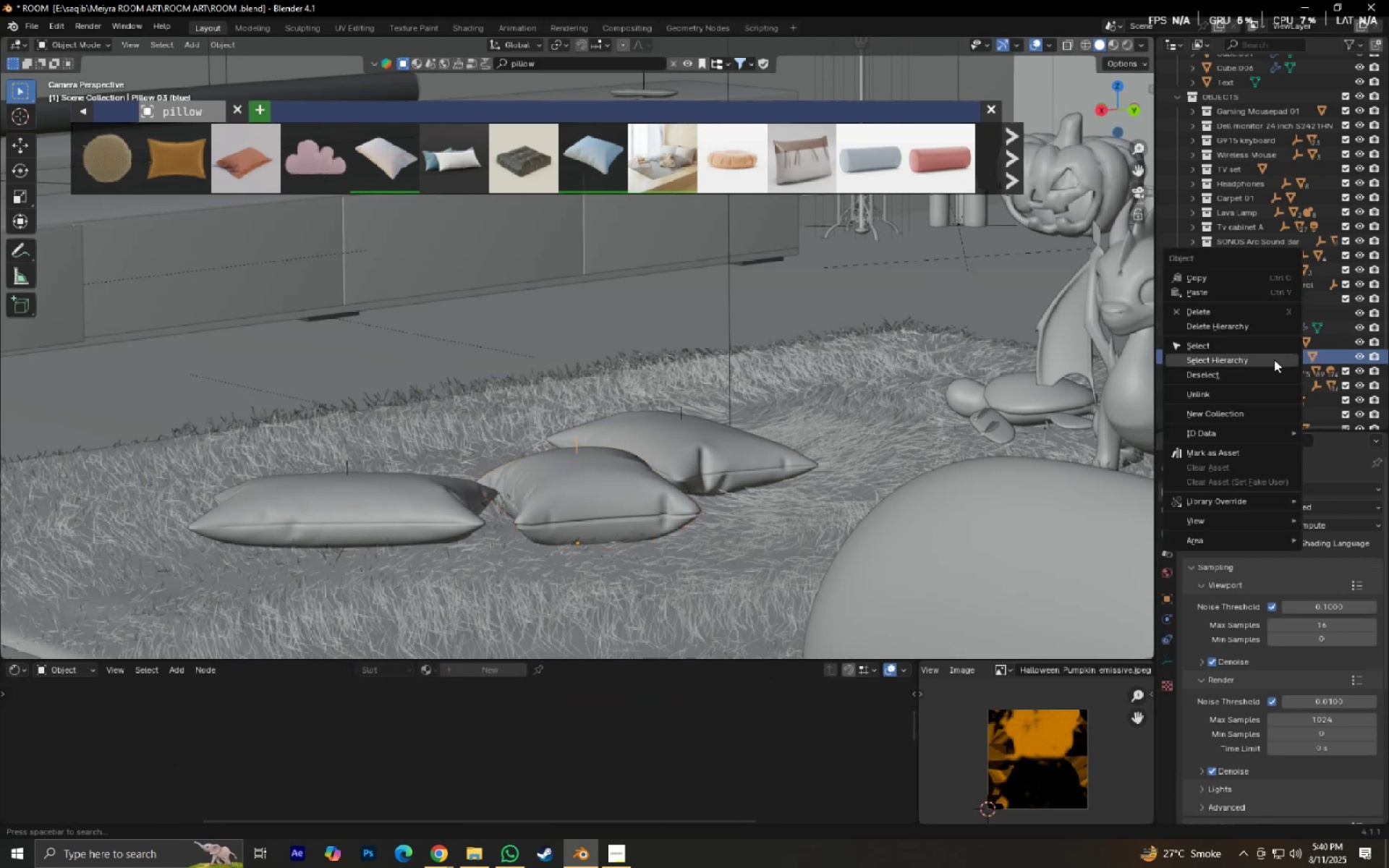 
left_click([1274, 359])
 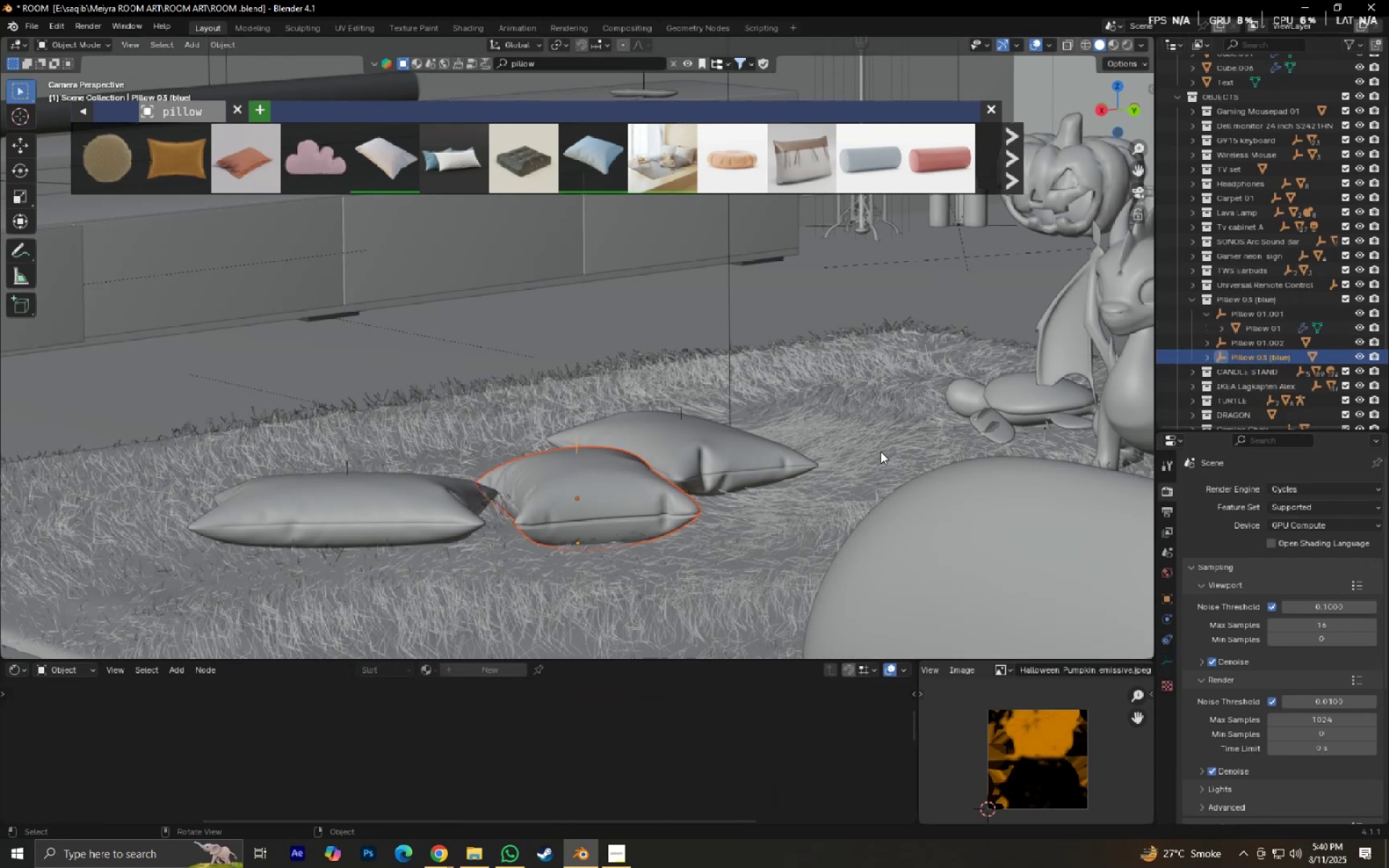 
type(Dxy)
 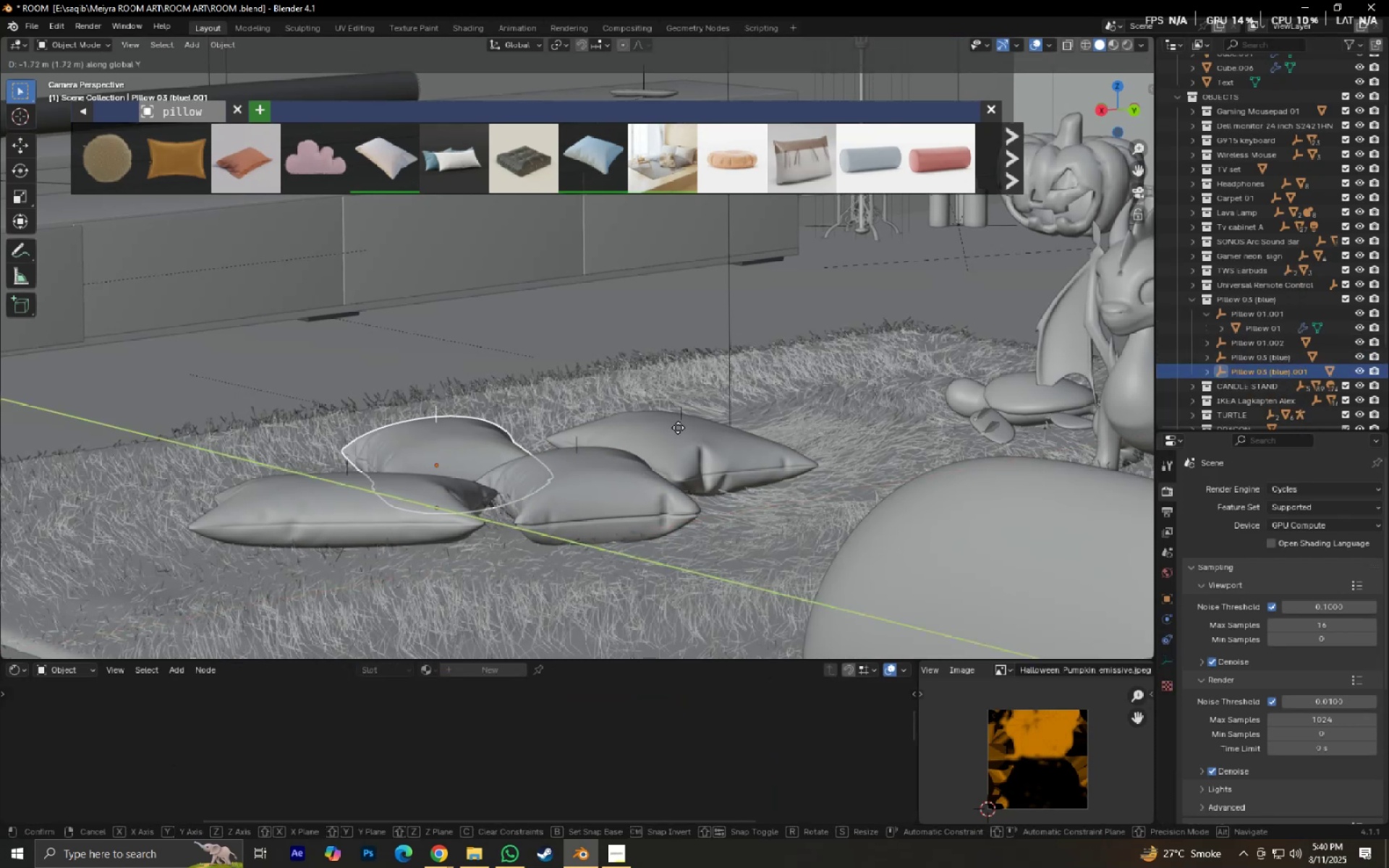 
left_click([671, 422])
 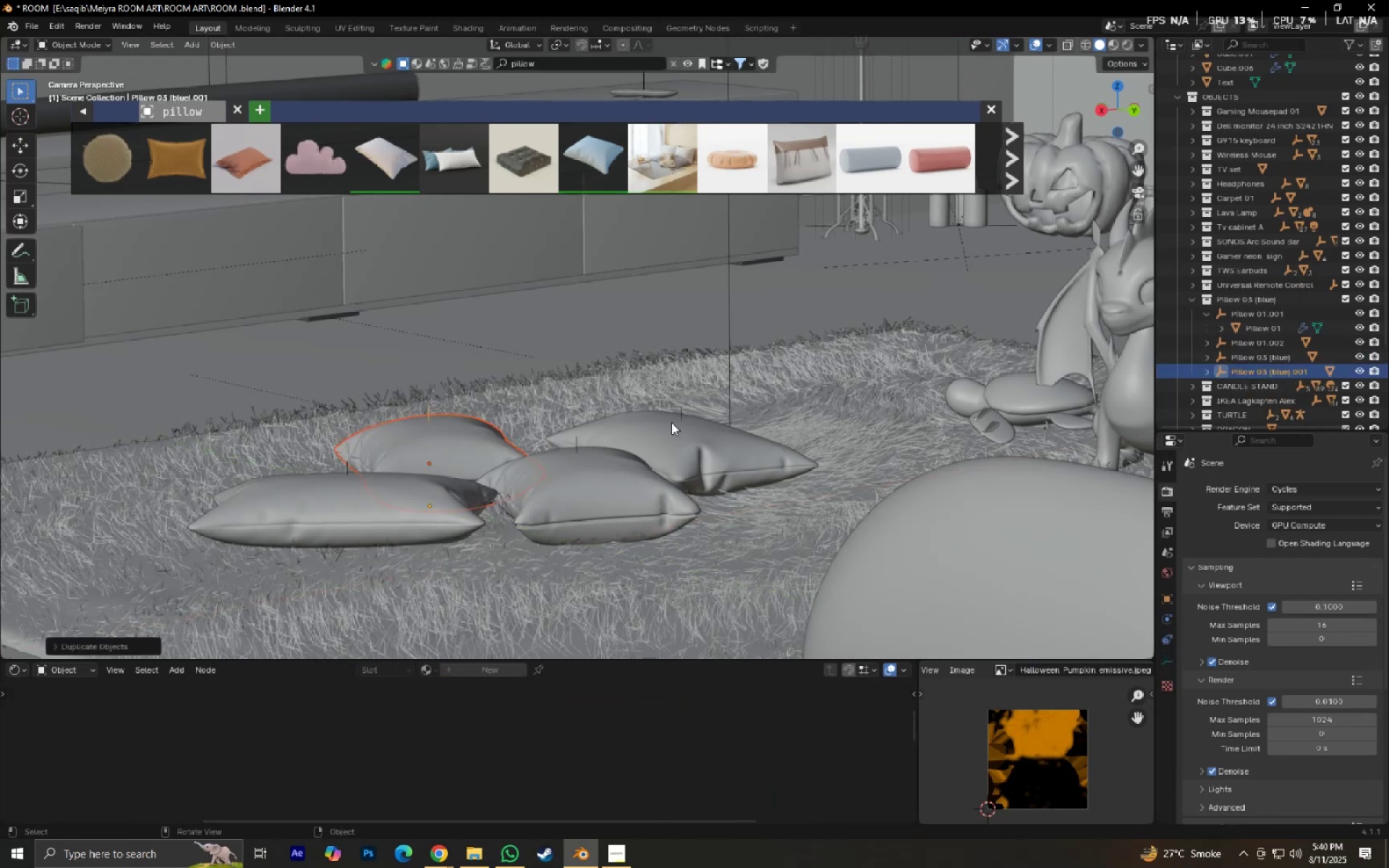 
type(sz)
 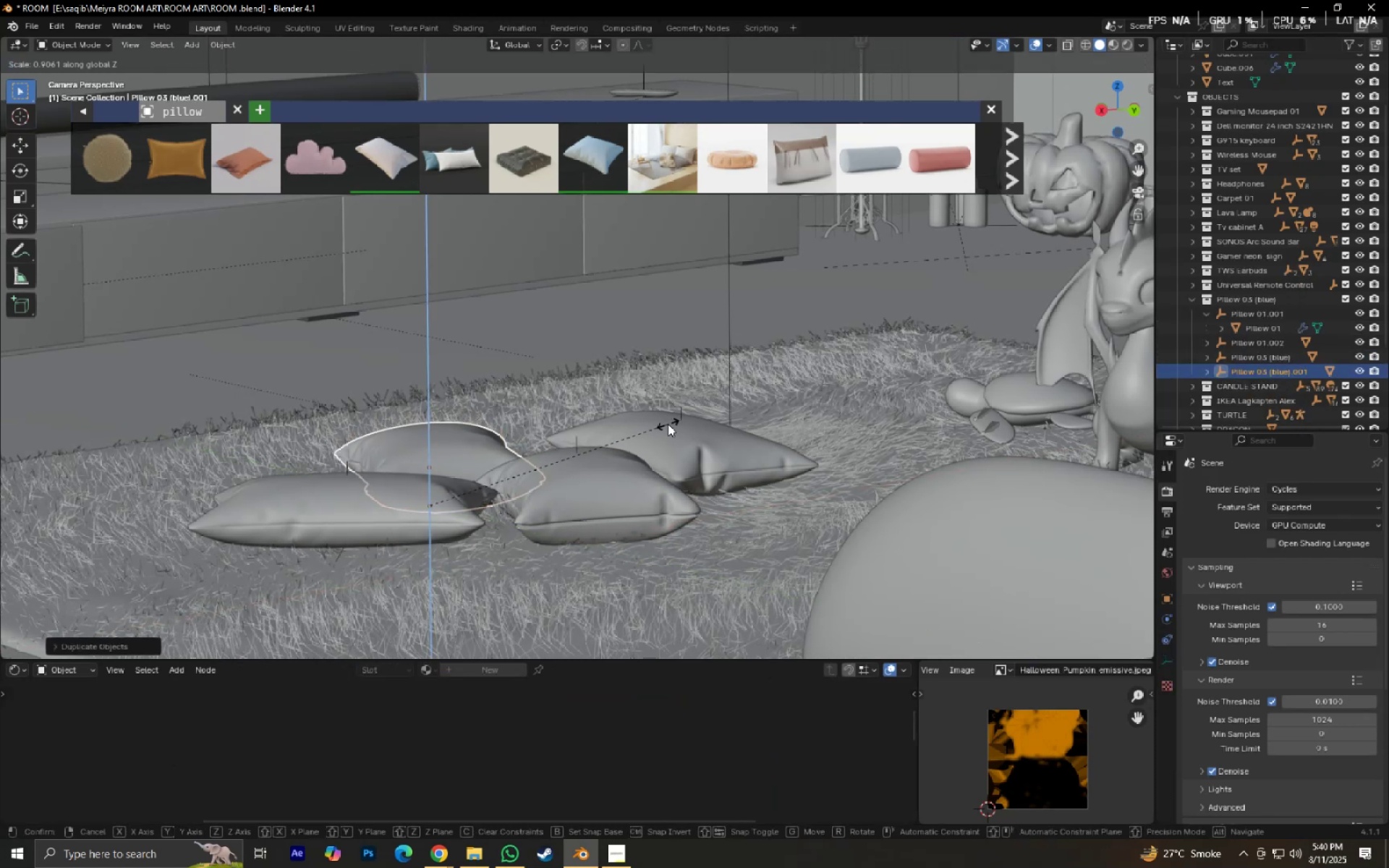 
left_click([668, 424])
 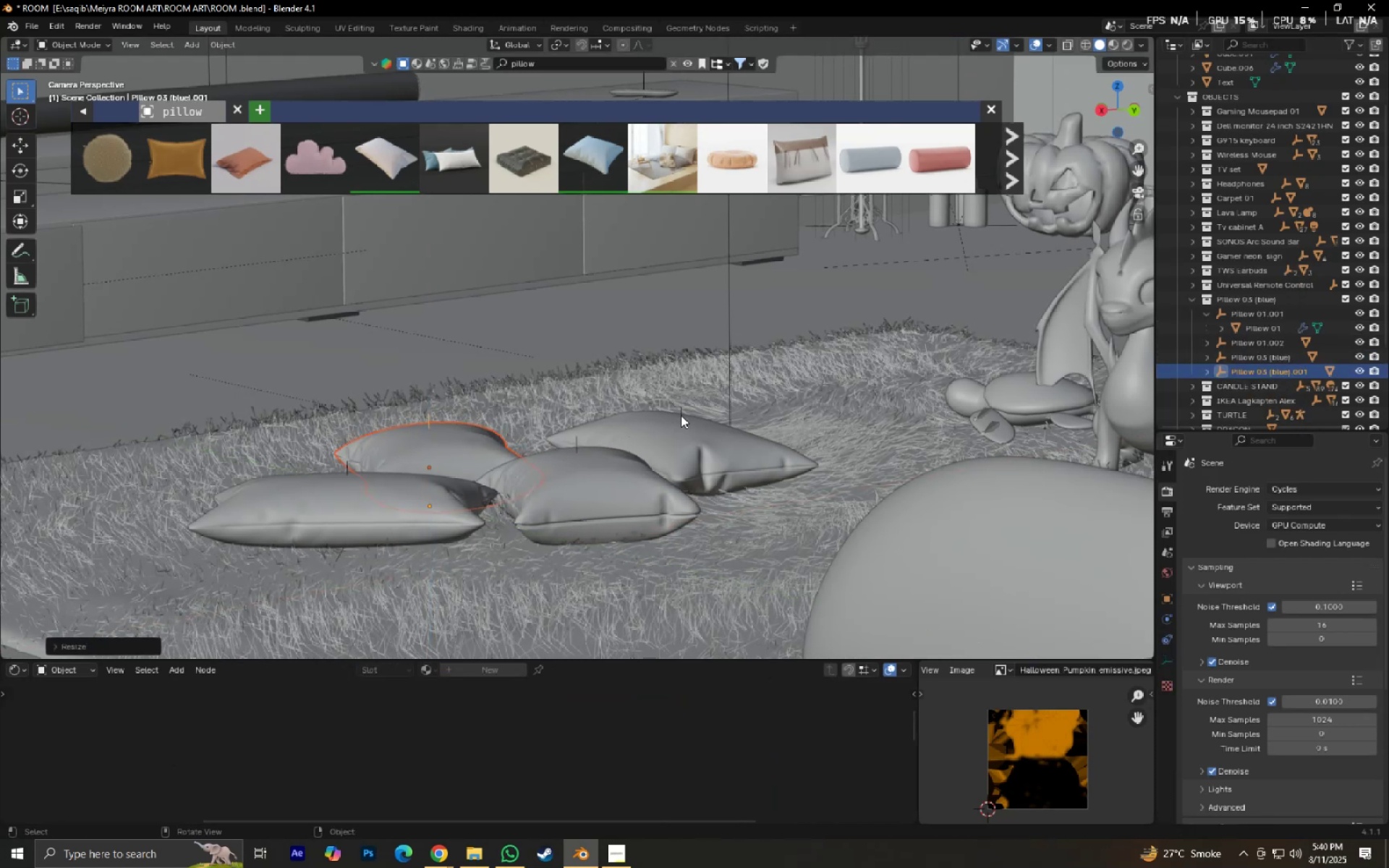 
left_click([681, 415])
 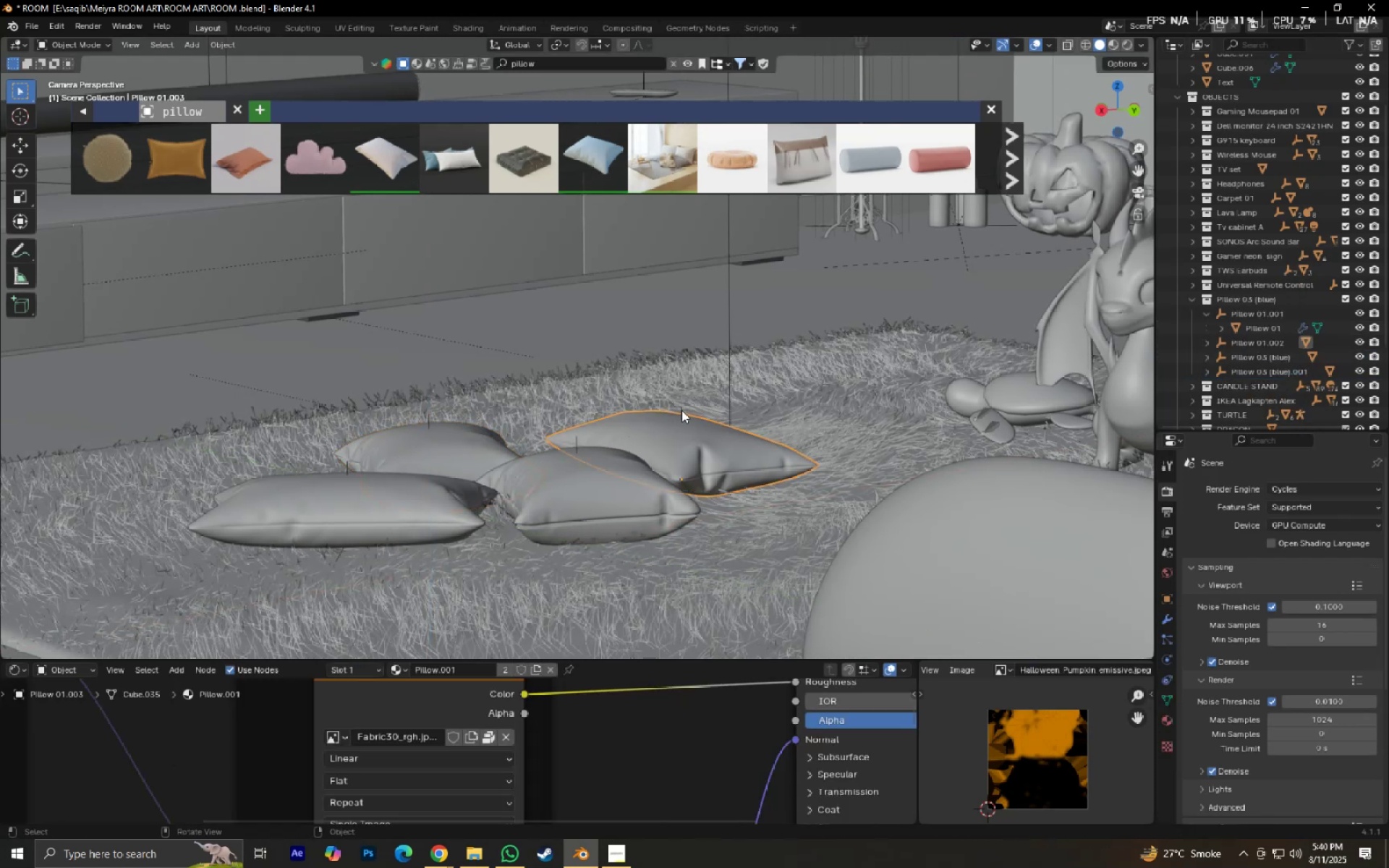 
left_click([682, 409])
 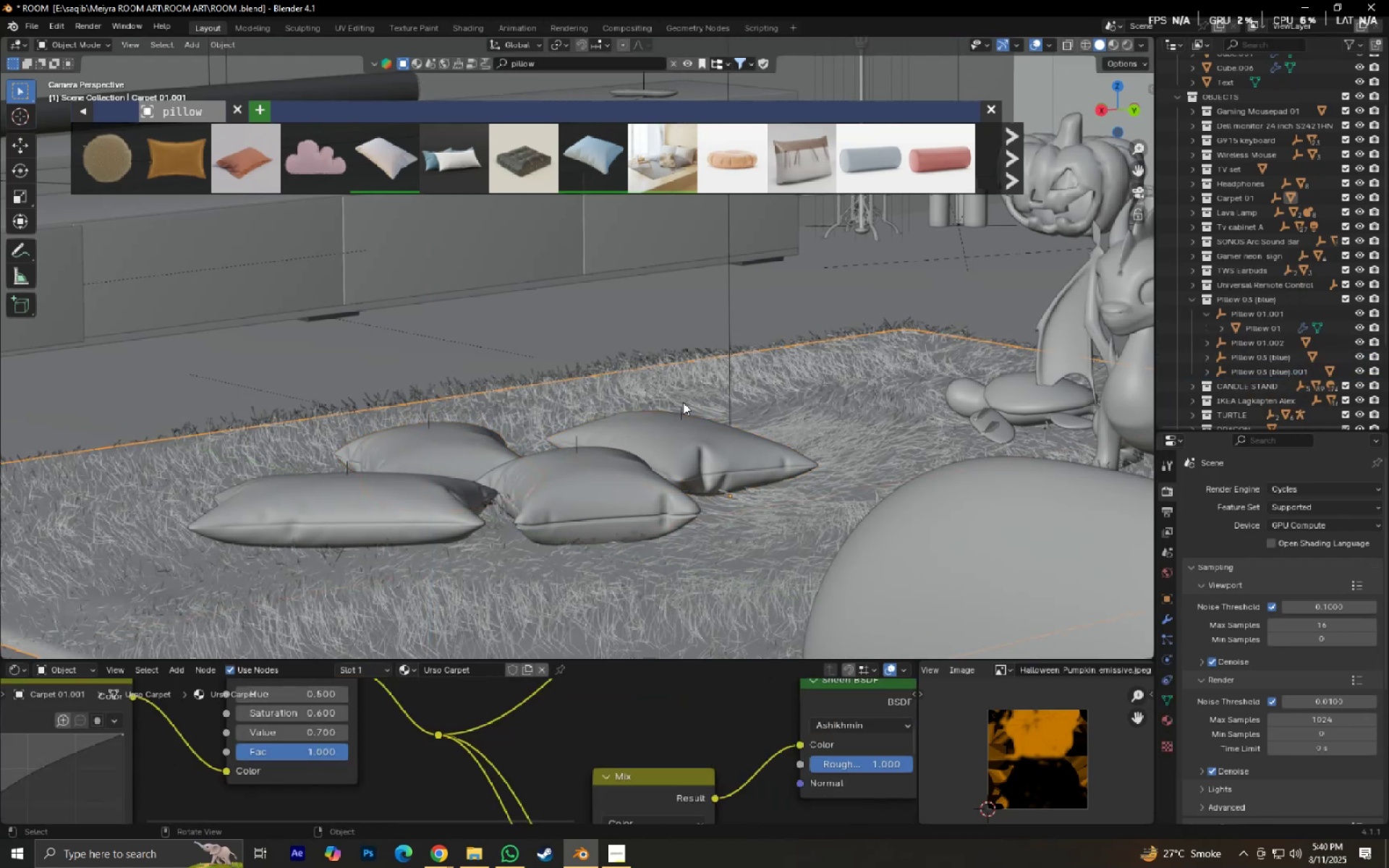 
double_click([682, 404])
 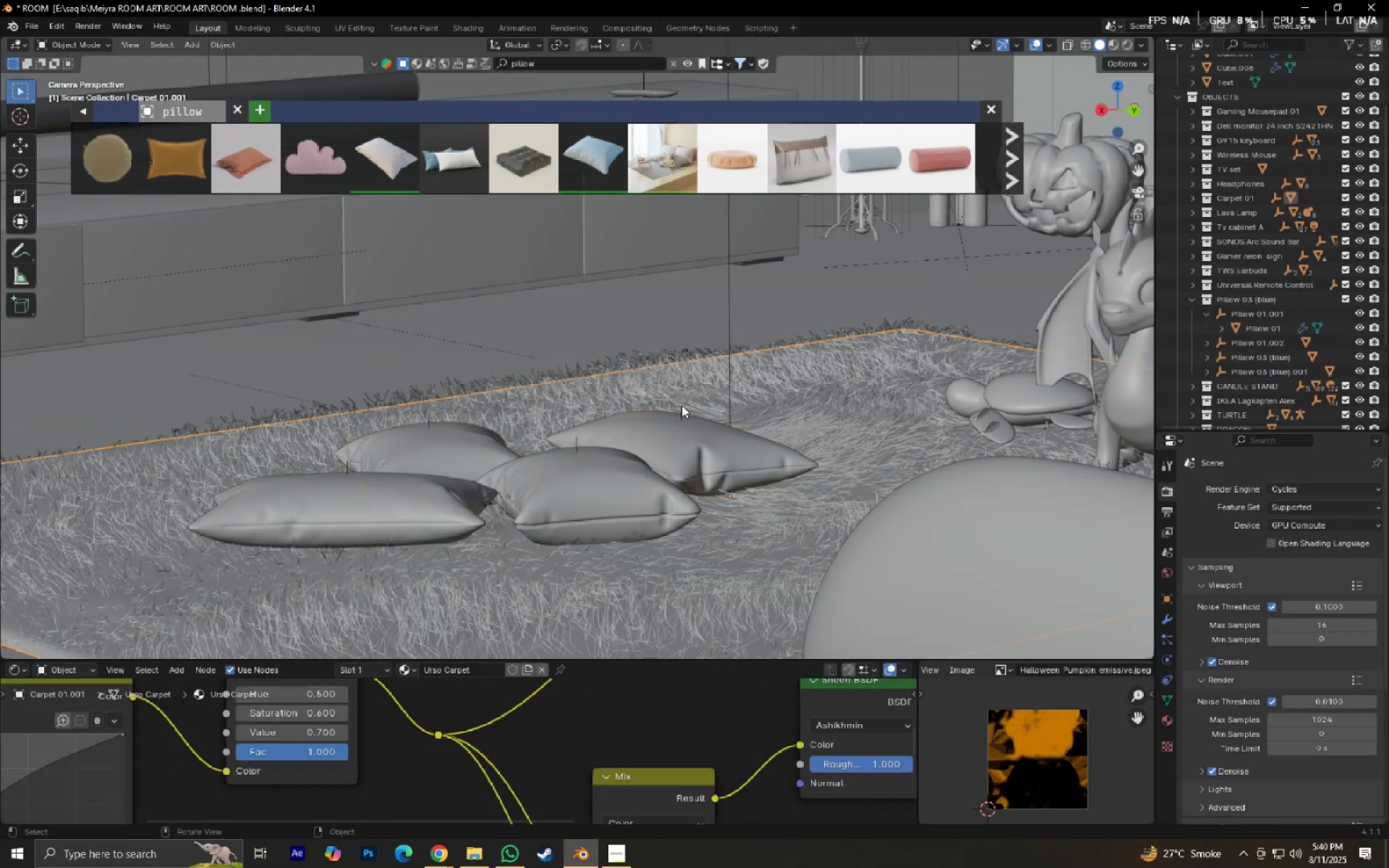 
triple_click([681, 405])
 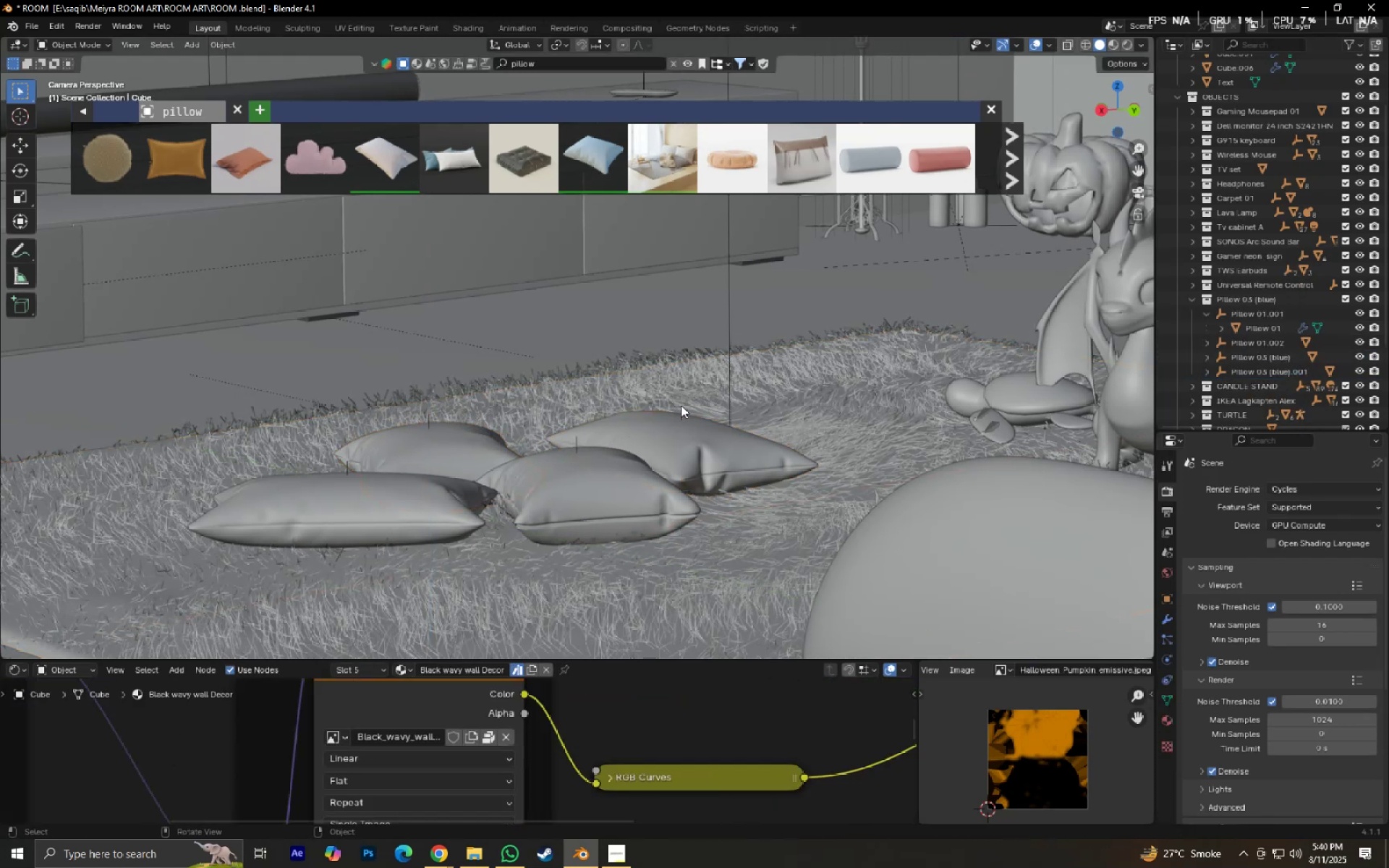 
triple_click([681, 405])
 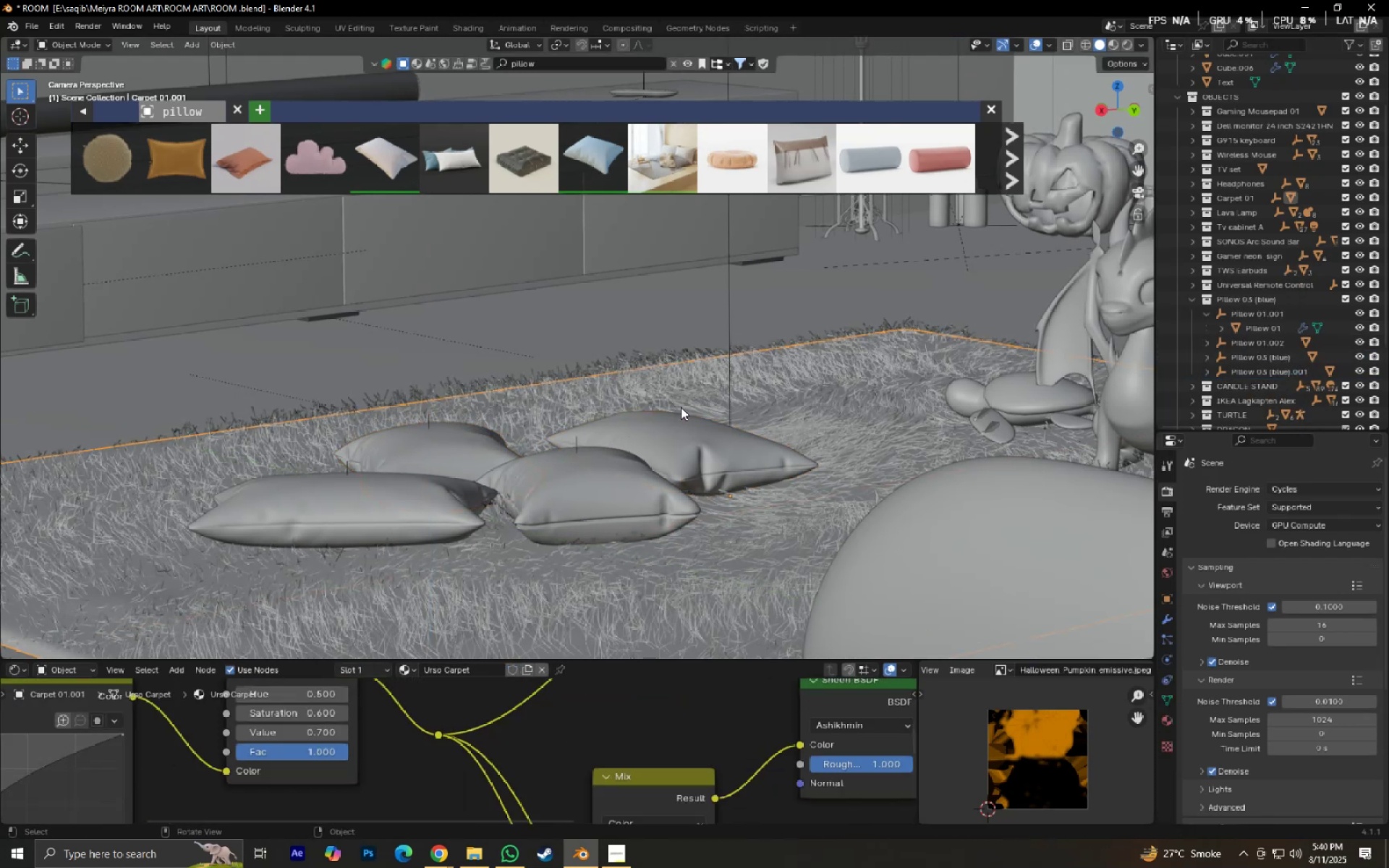 
triple_click([681, 407])
 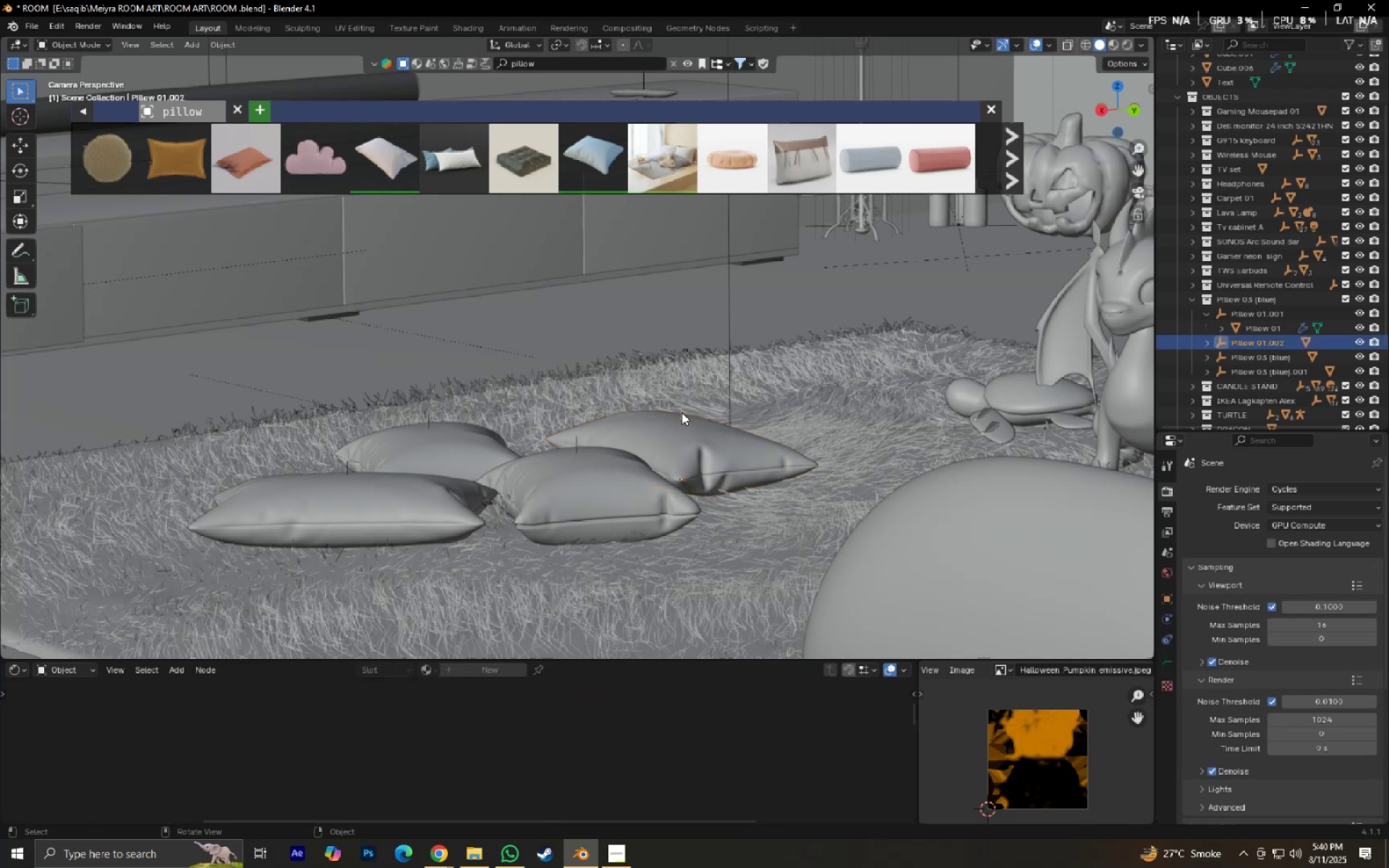 
double_click([681, 409])
 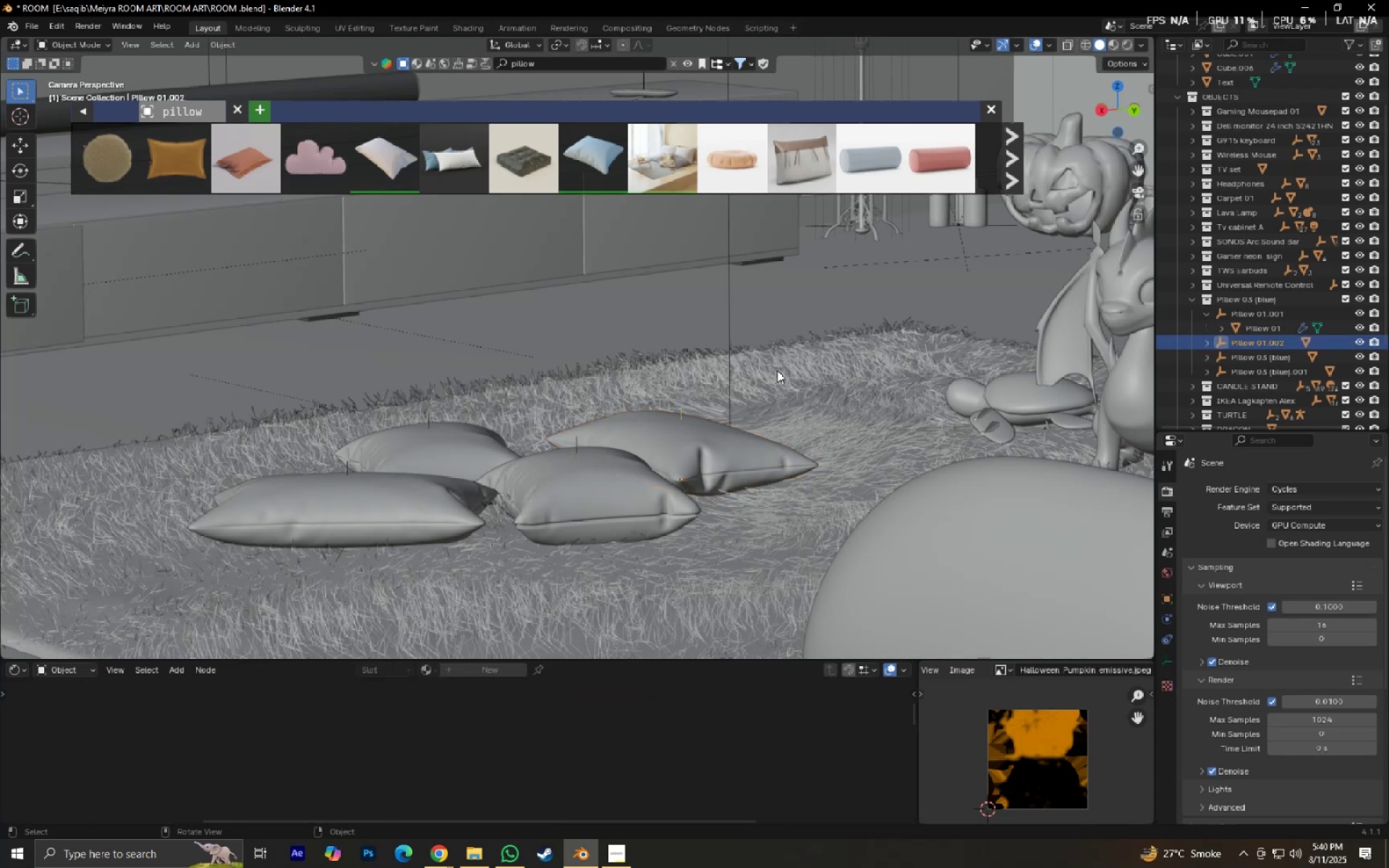 
type(sz)
 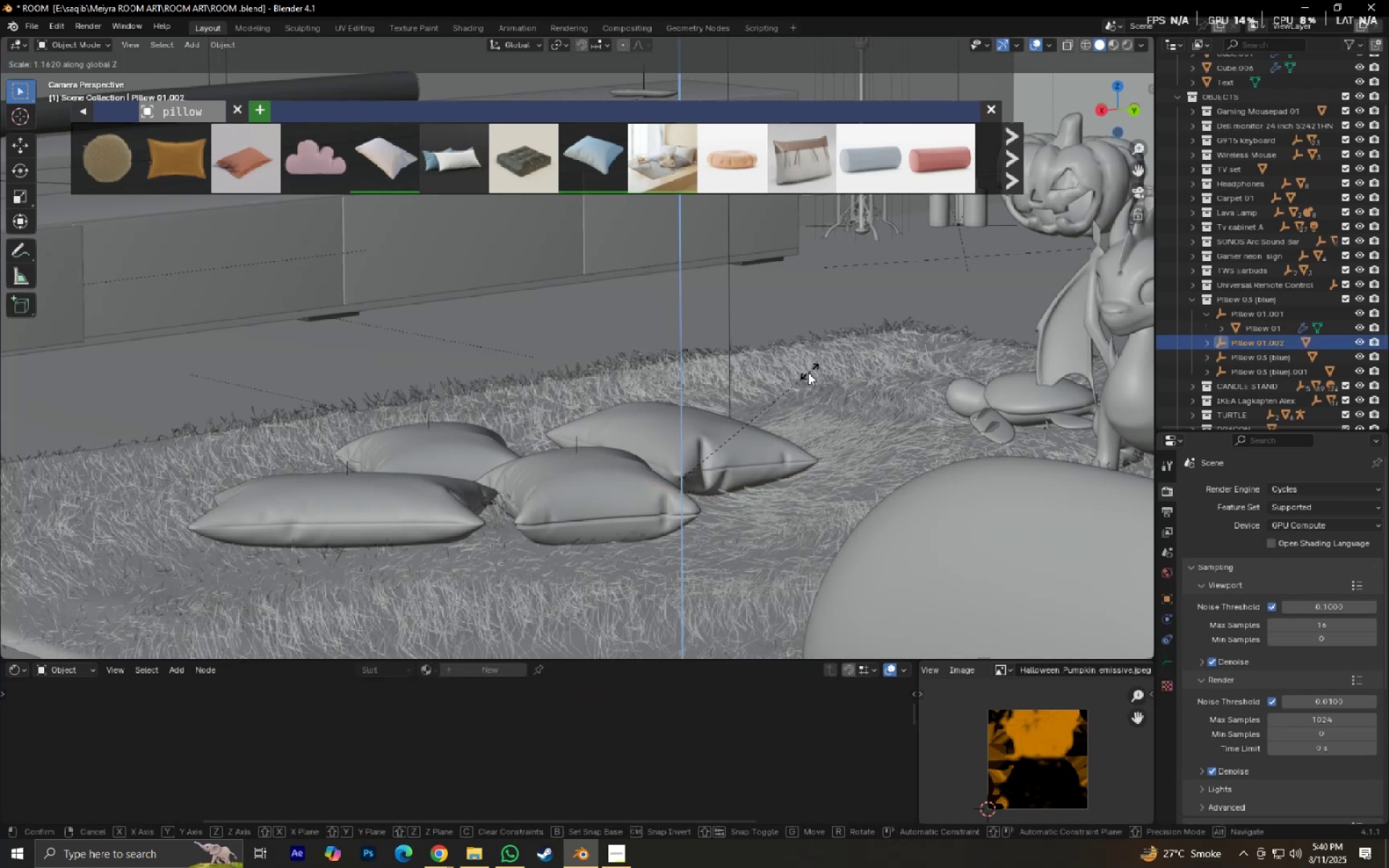 
right_click([784, 386])
 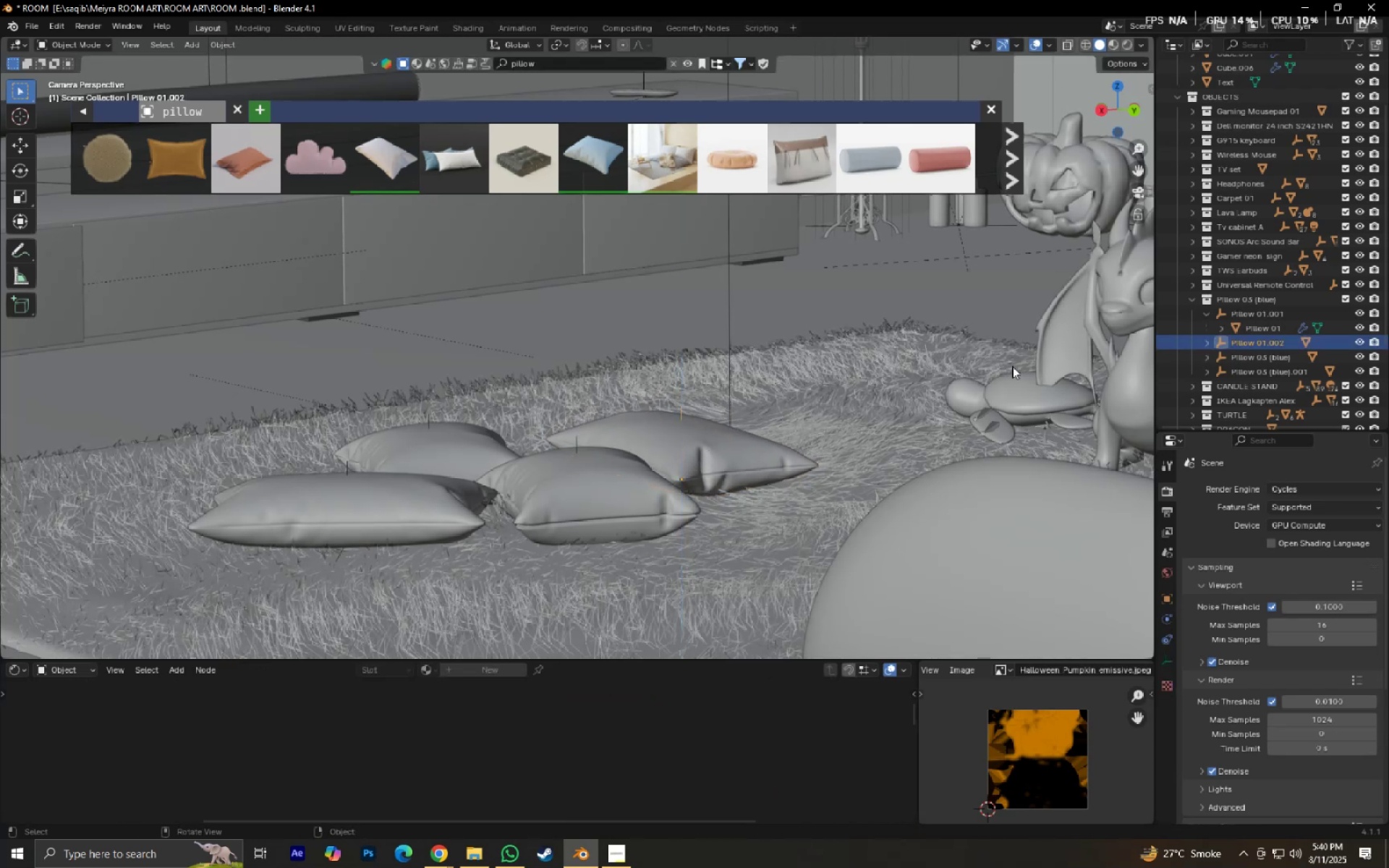 
hold_key(key=ShiftLeft, duration=0.33)
 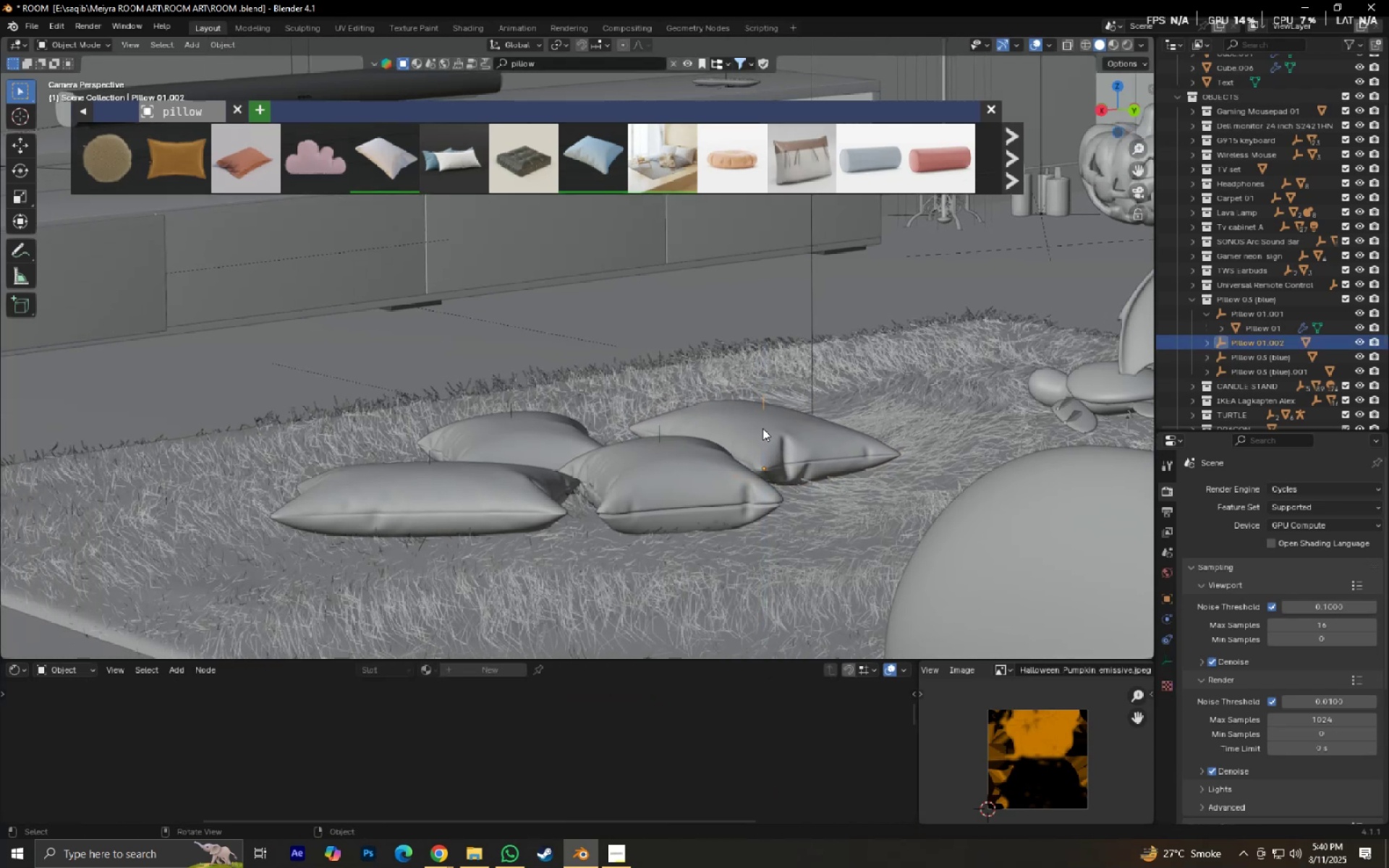 
scroll: coordinate [773, 428], scroll_direction: down, amount: 2.0
 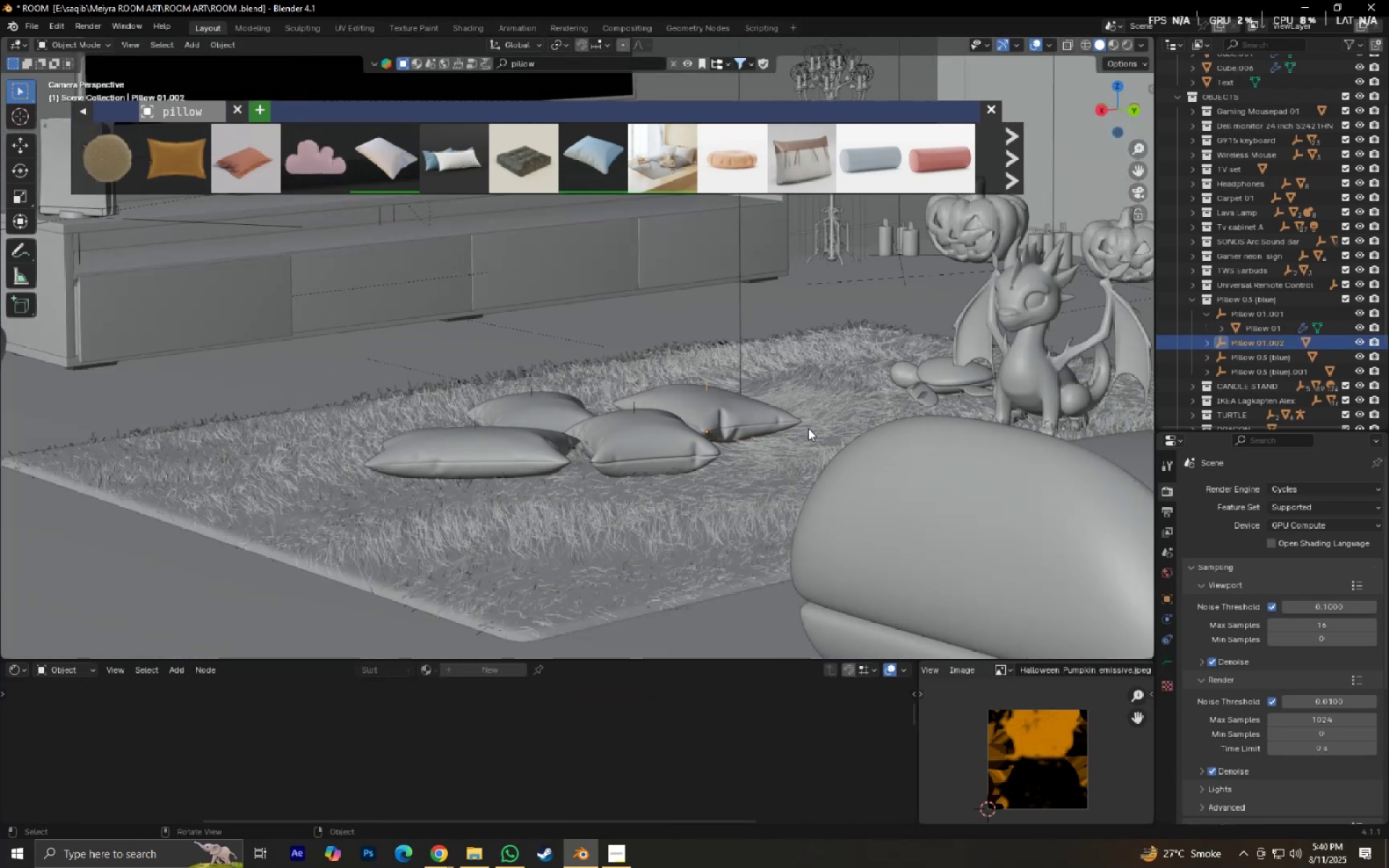 
key(Shift+ShiftLeft)
 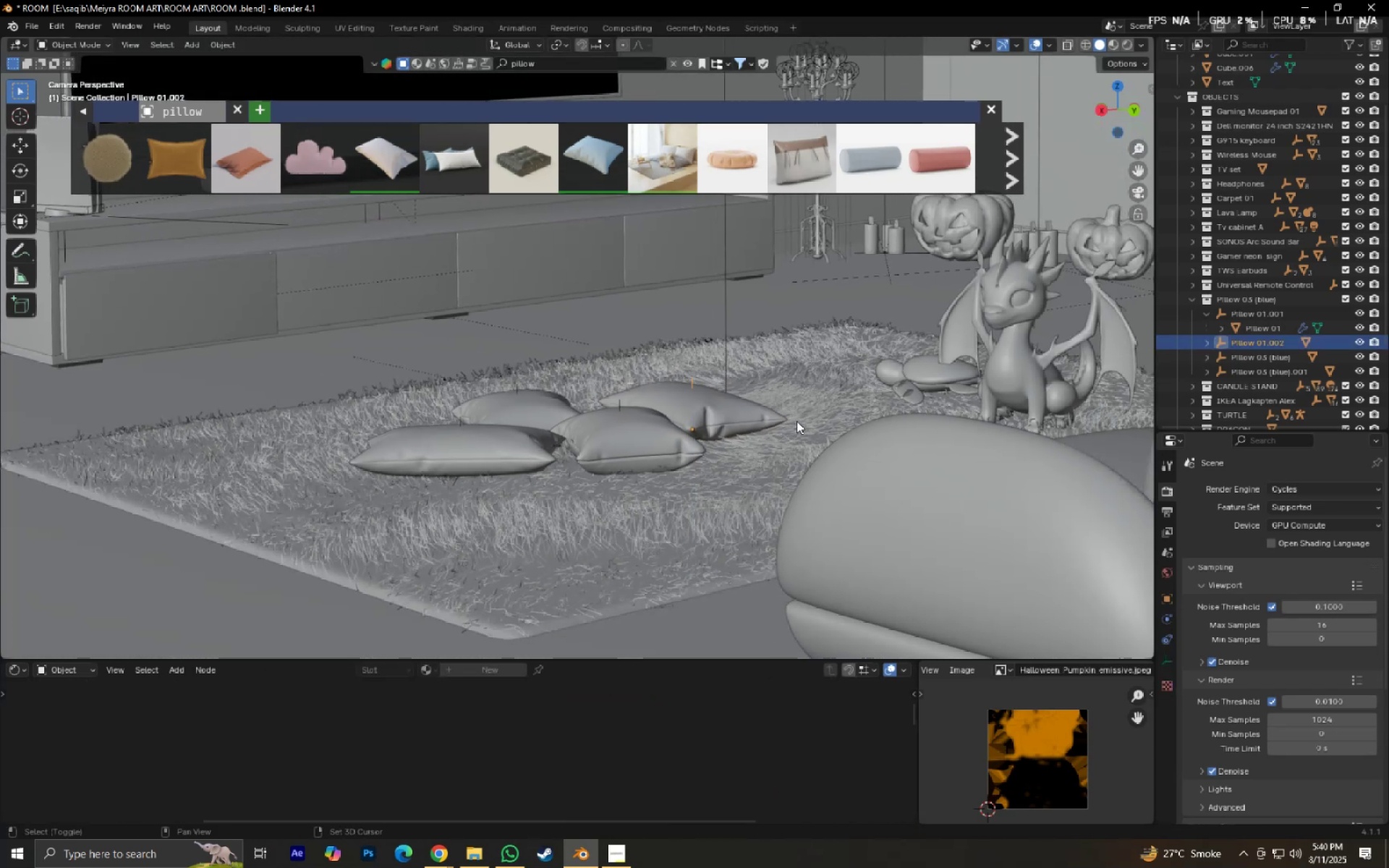 
scroll: coordinate [796, 421], scroll_direction: up, amount: 1.0
 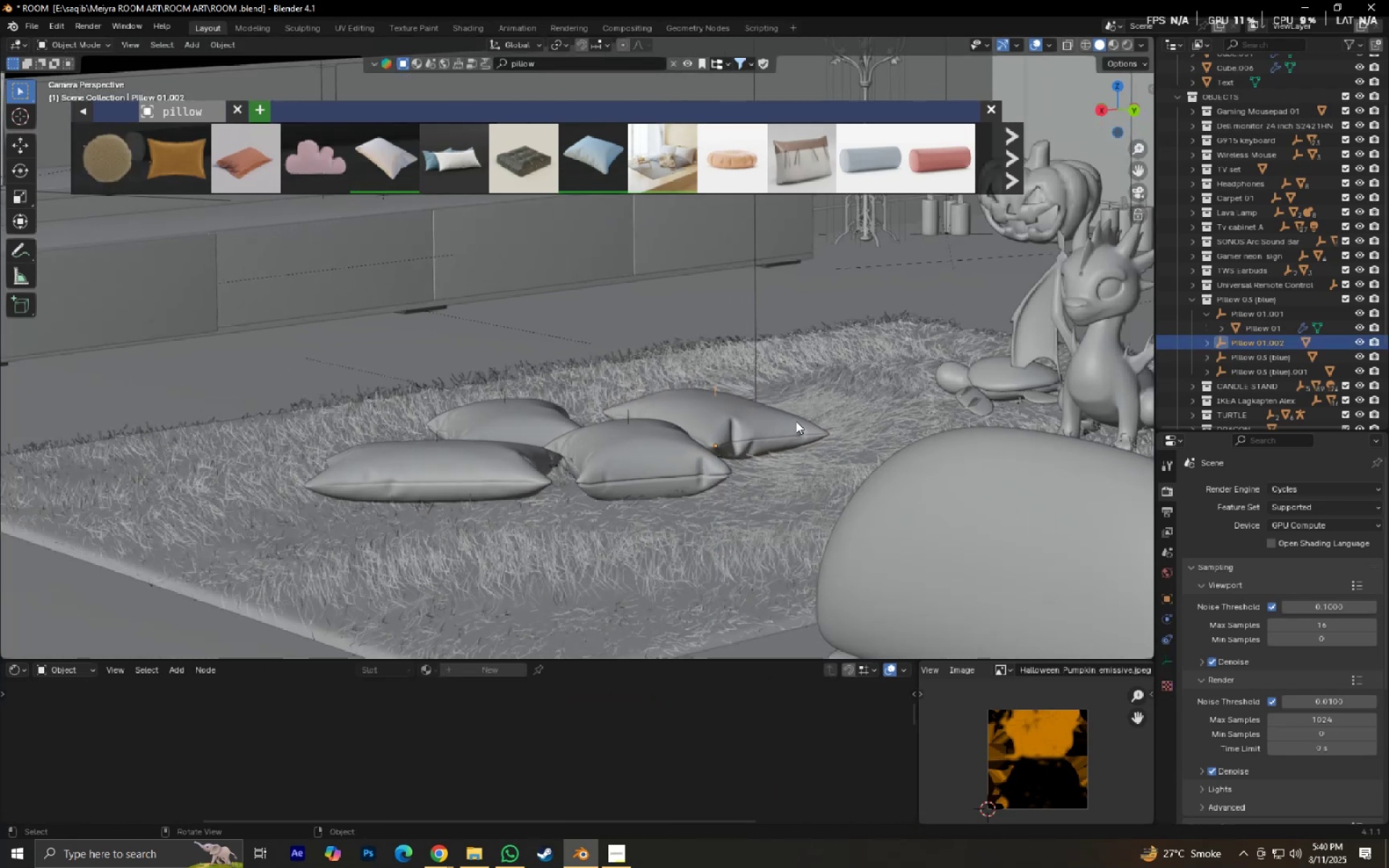 
hold_key(key=ShiftLeft, duration=0.34)
 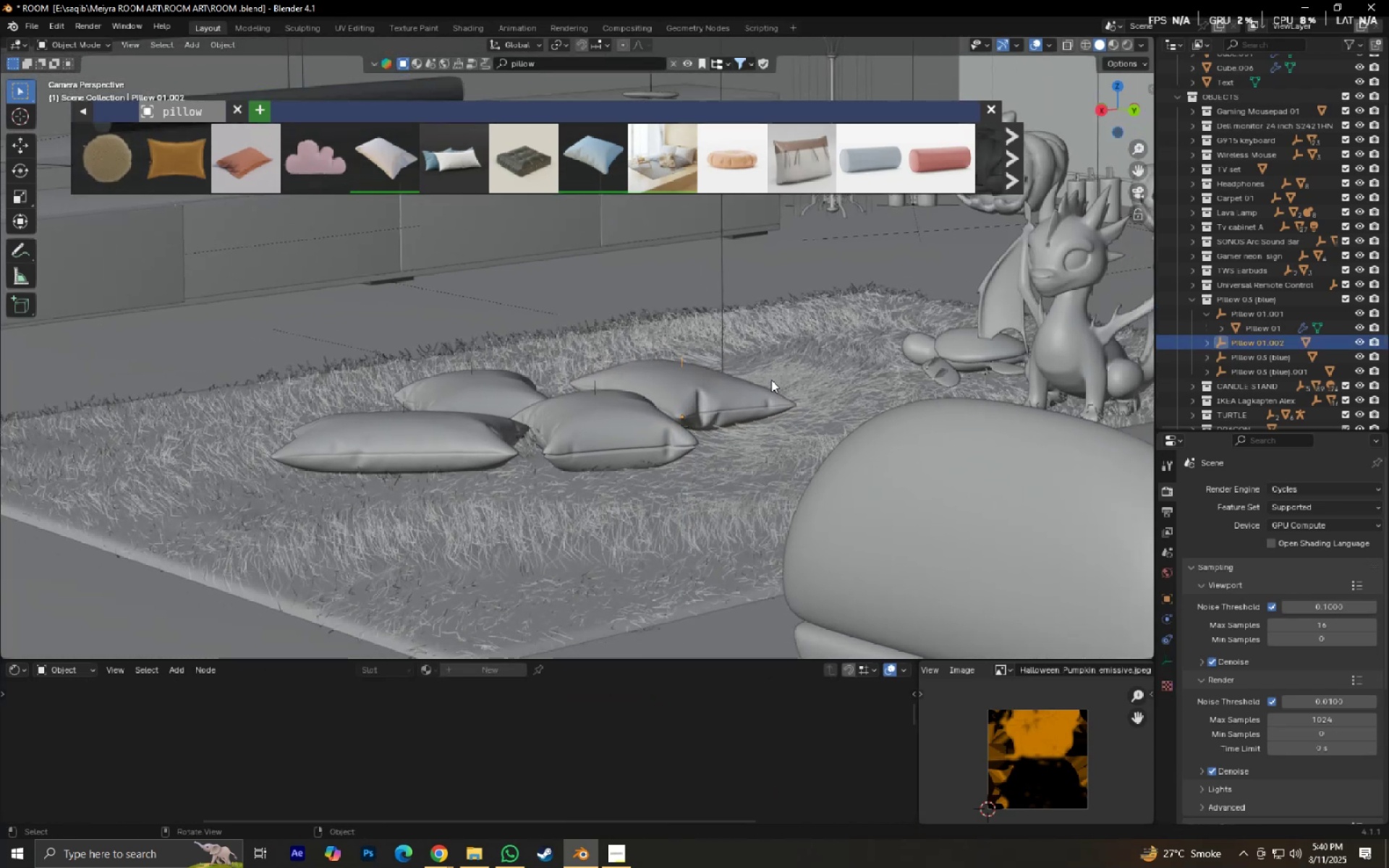 
scroll: coordinate [773, 383], scroll_direction: up, amount: 2.0
 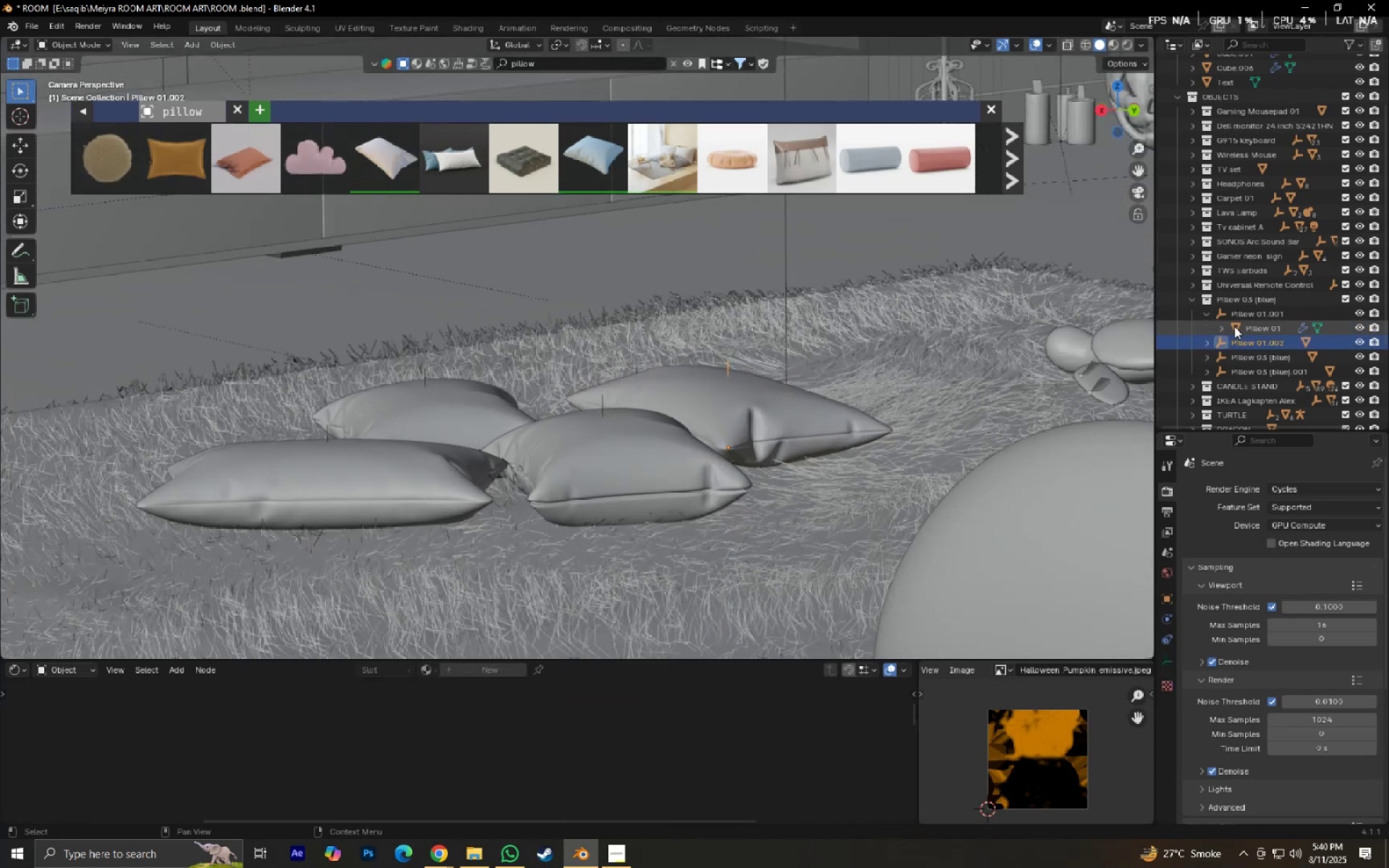 
right_click([1242, 339])
 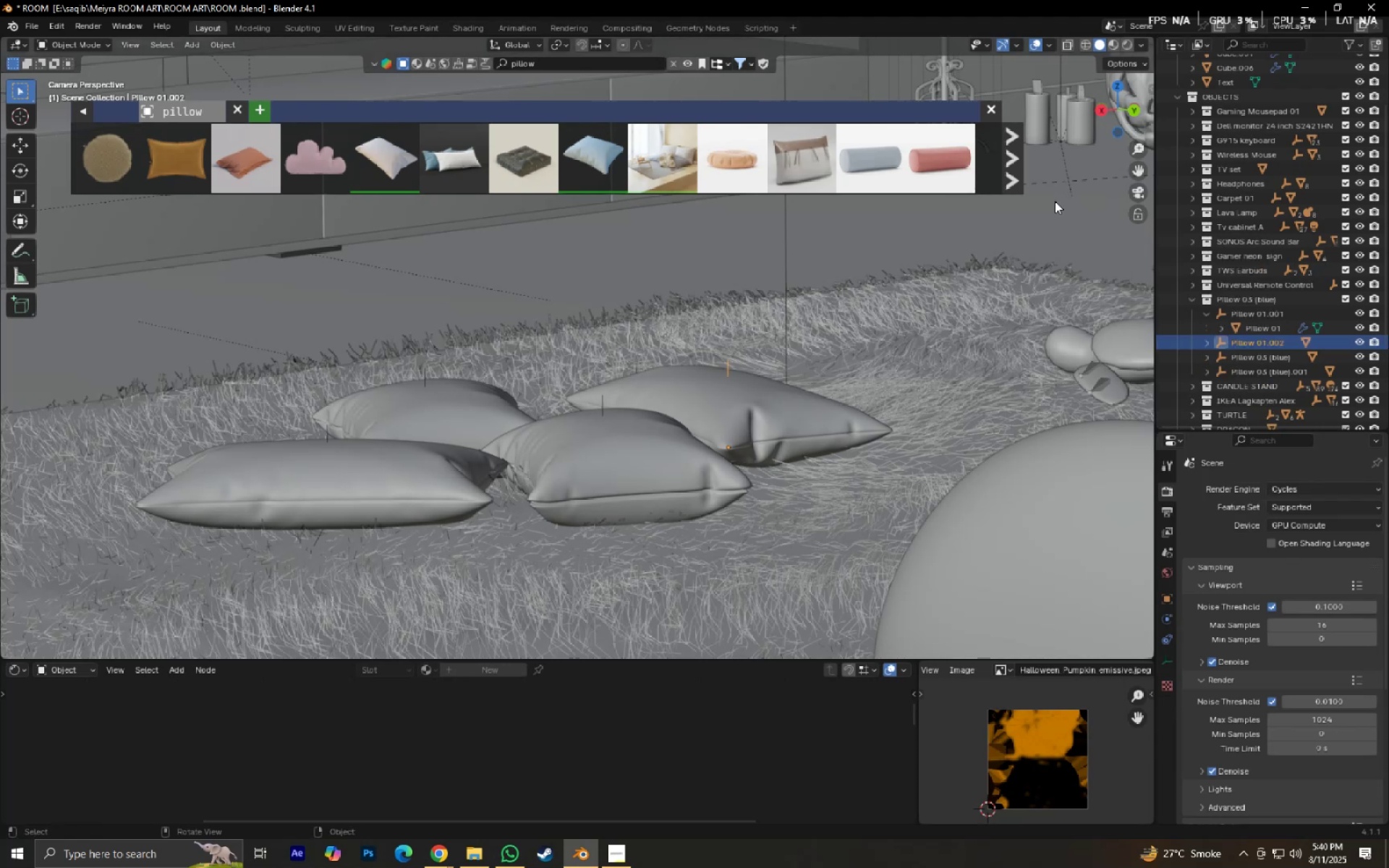 
left_click([1018, 176])
 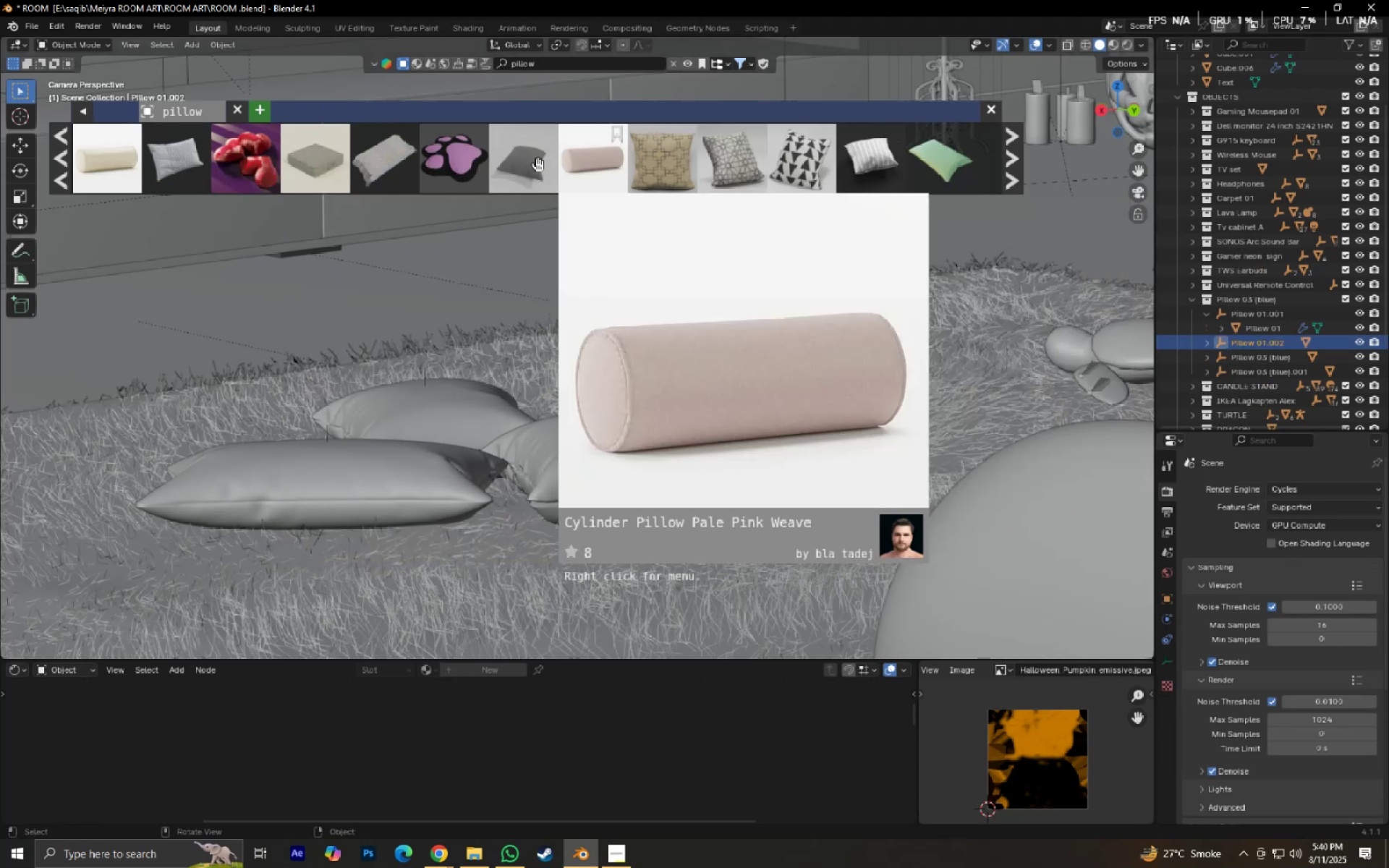 
key(Control+ControlLeft)
 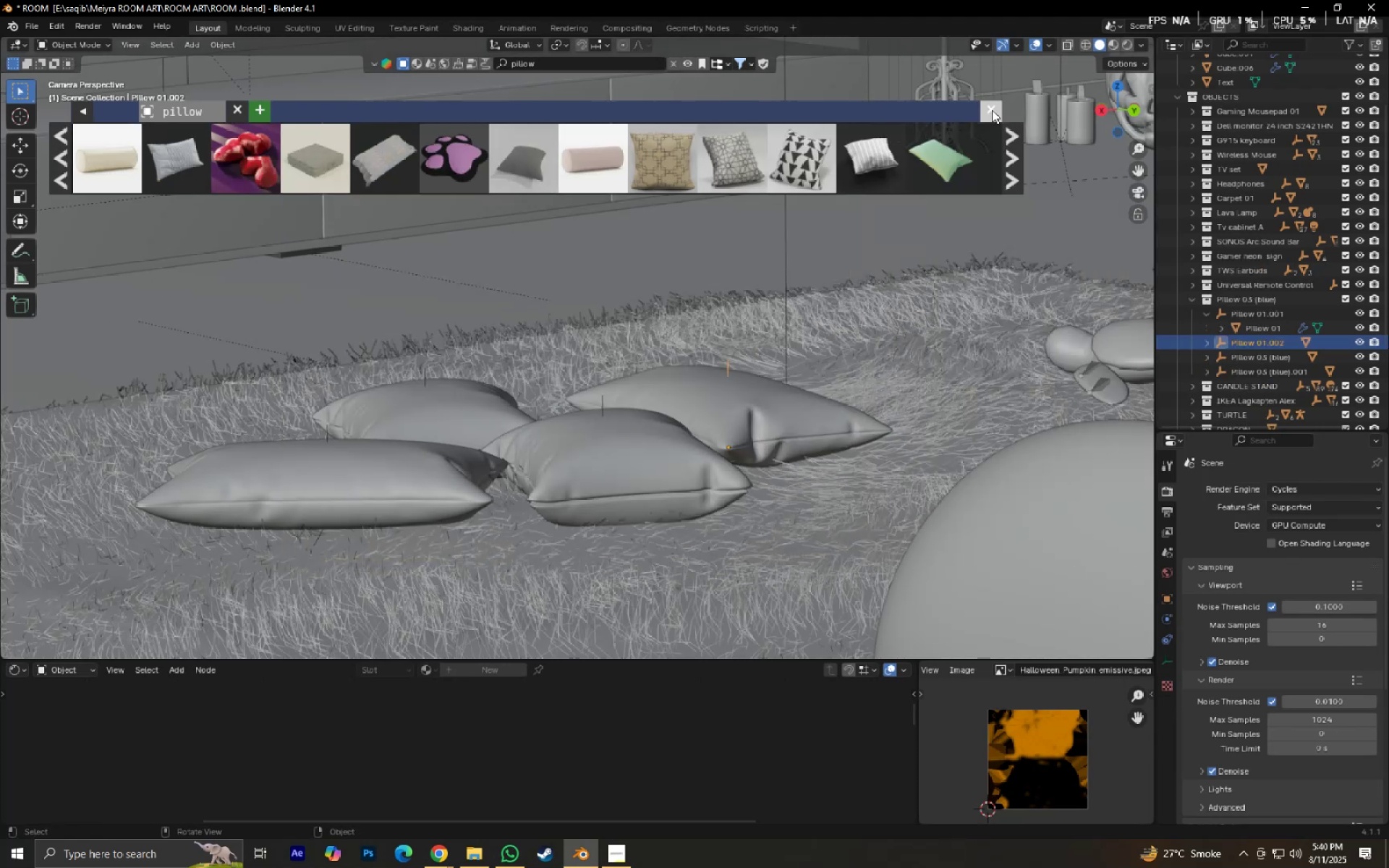 
left_click([1013, 141])
 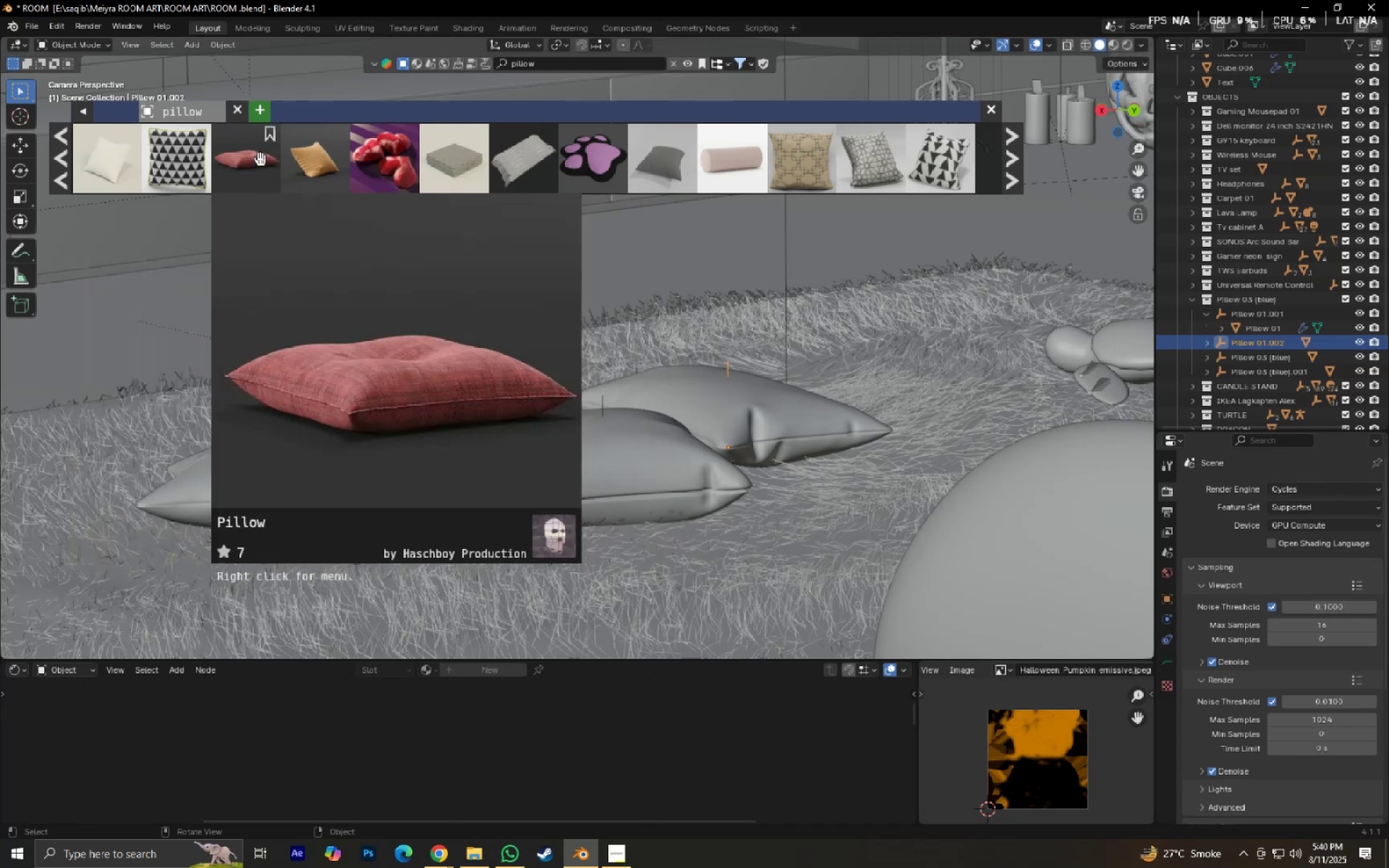 
key(Control+ControlLeft)
 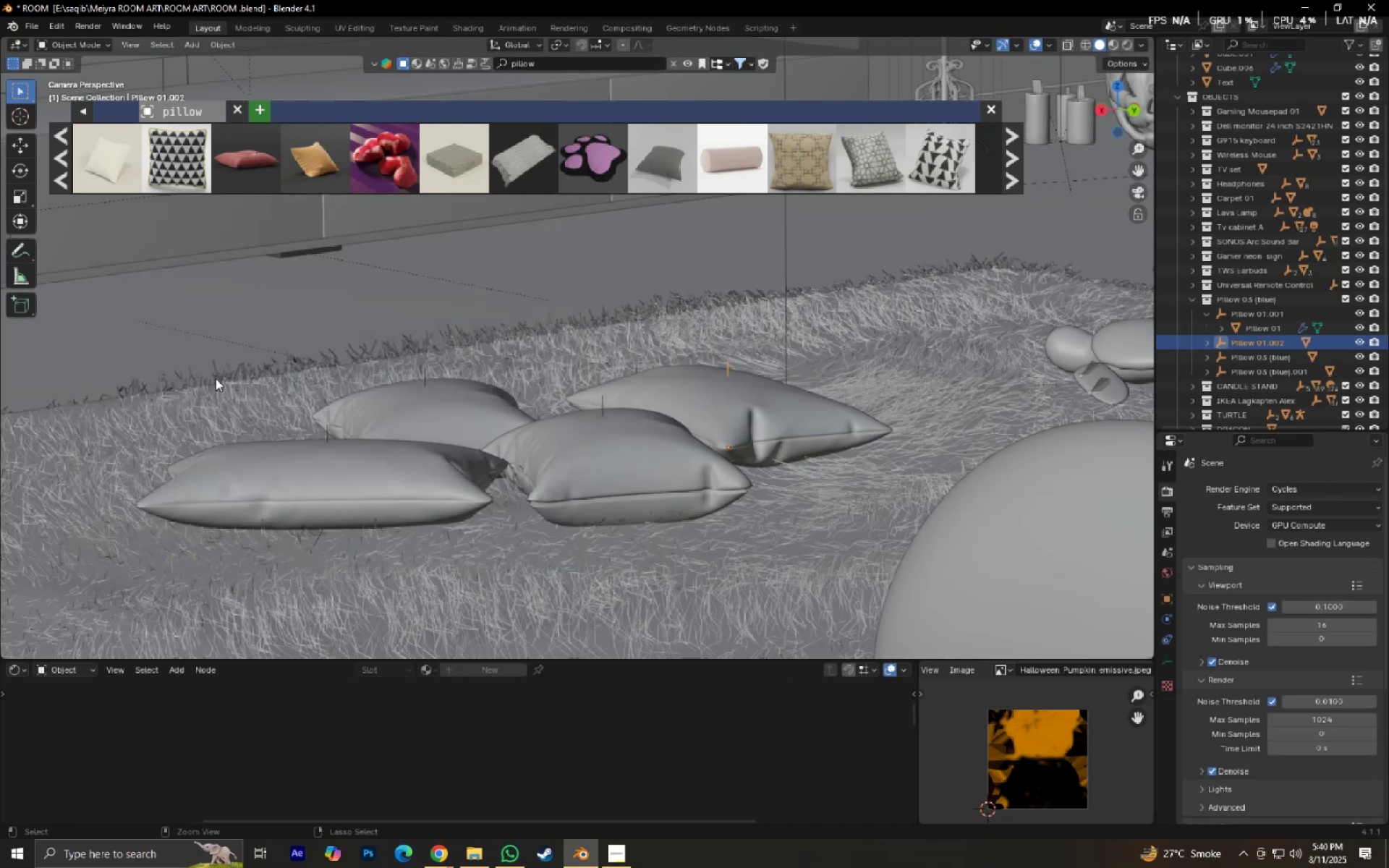 
key(Control+S)
 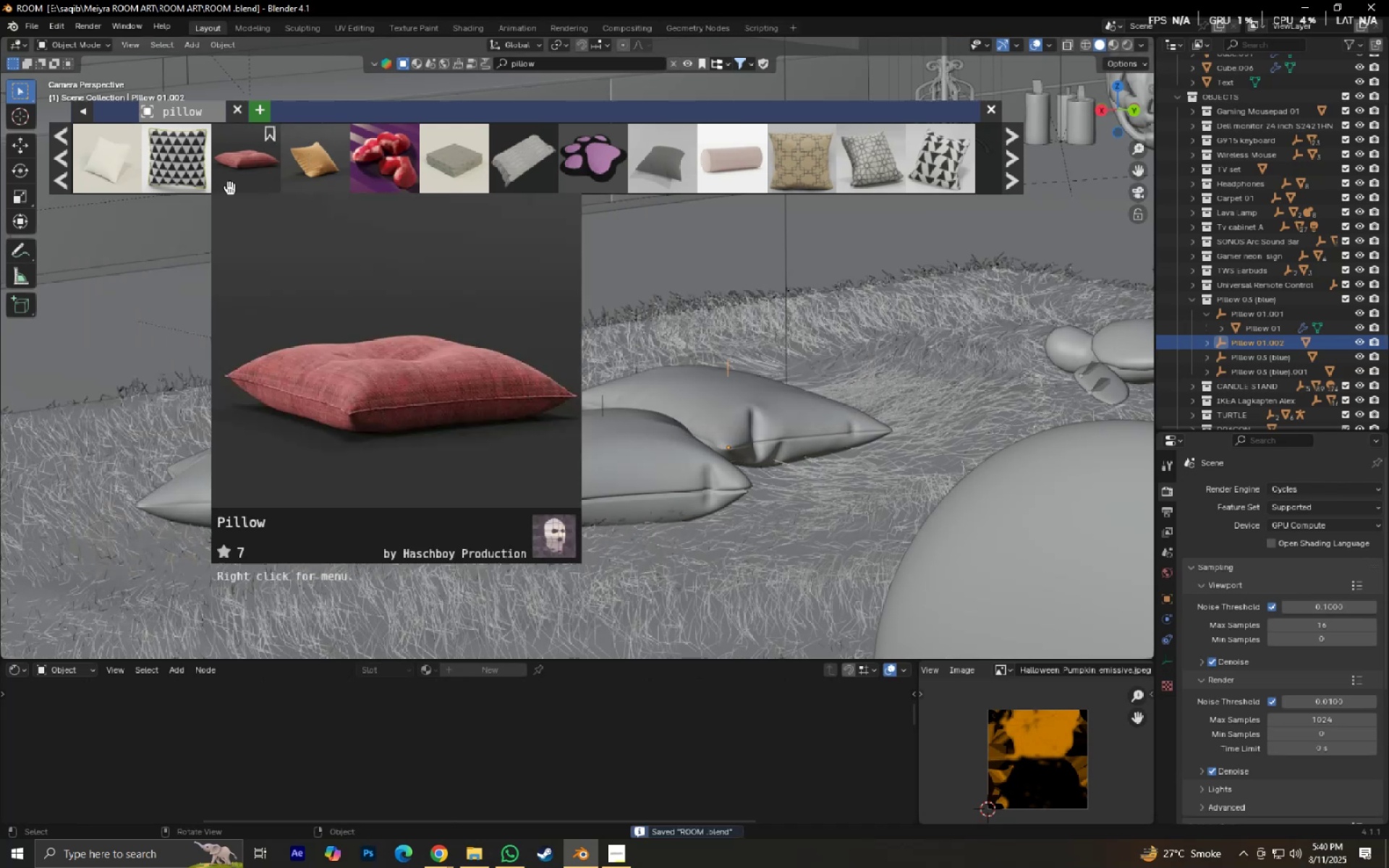 
left_click_drag(start_coordinate=[236, 176], to_coordinate=[823, 493])
 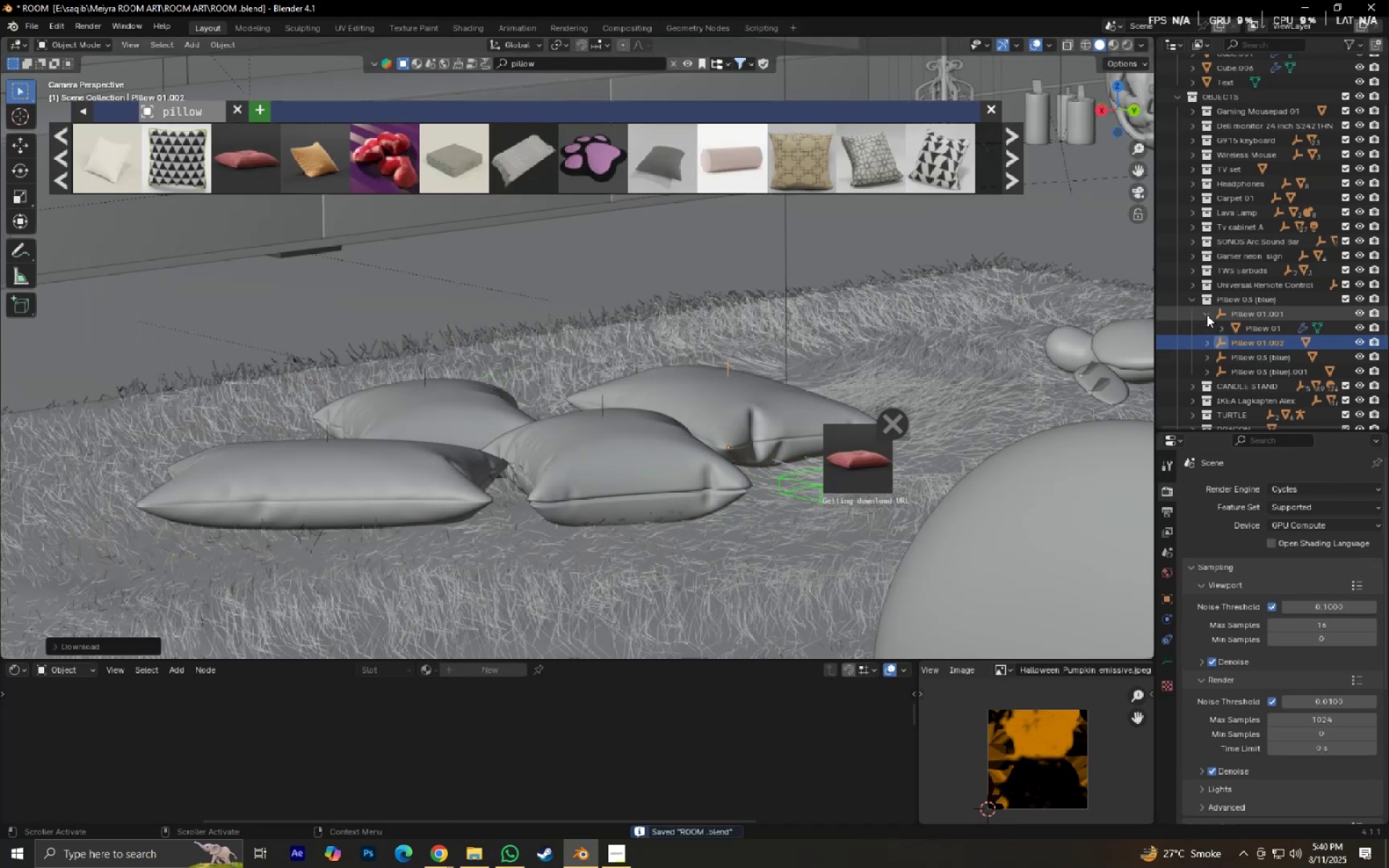 
left_click([1207, 315])
 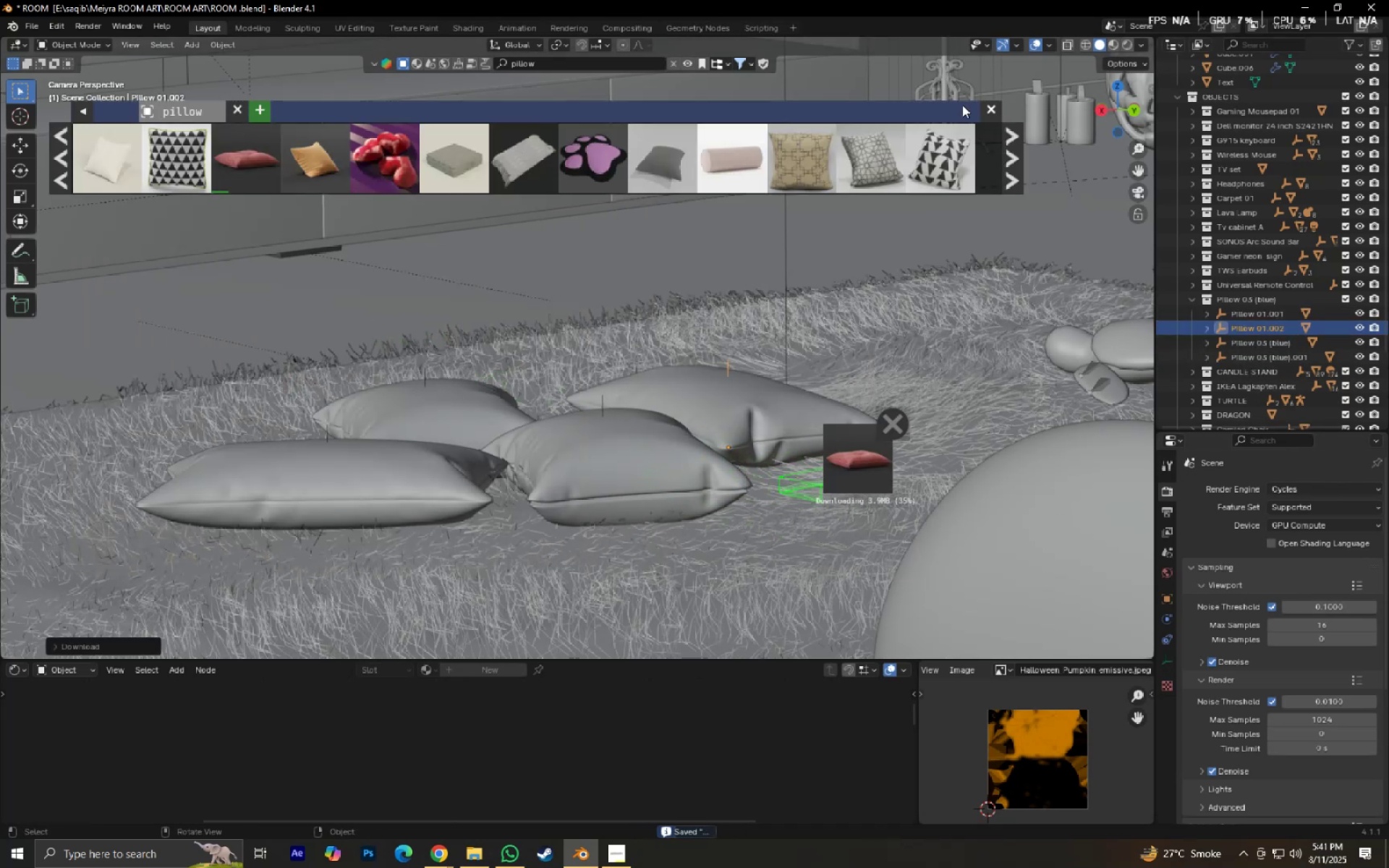 
left_click([986, 107])
 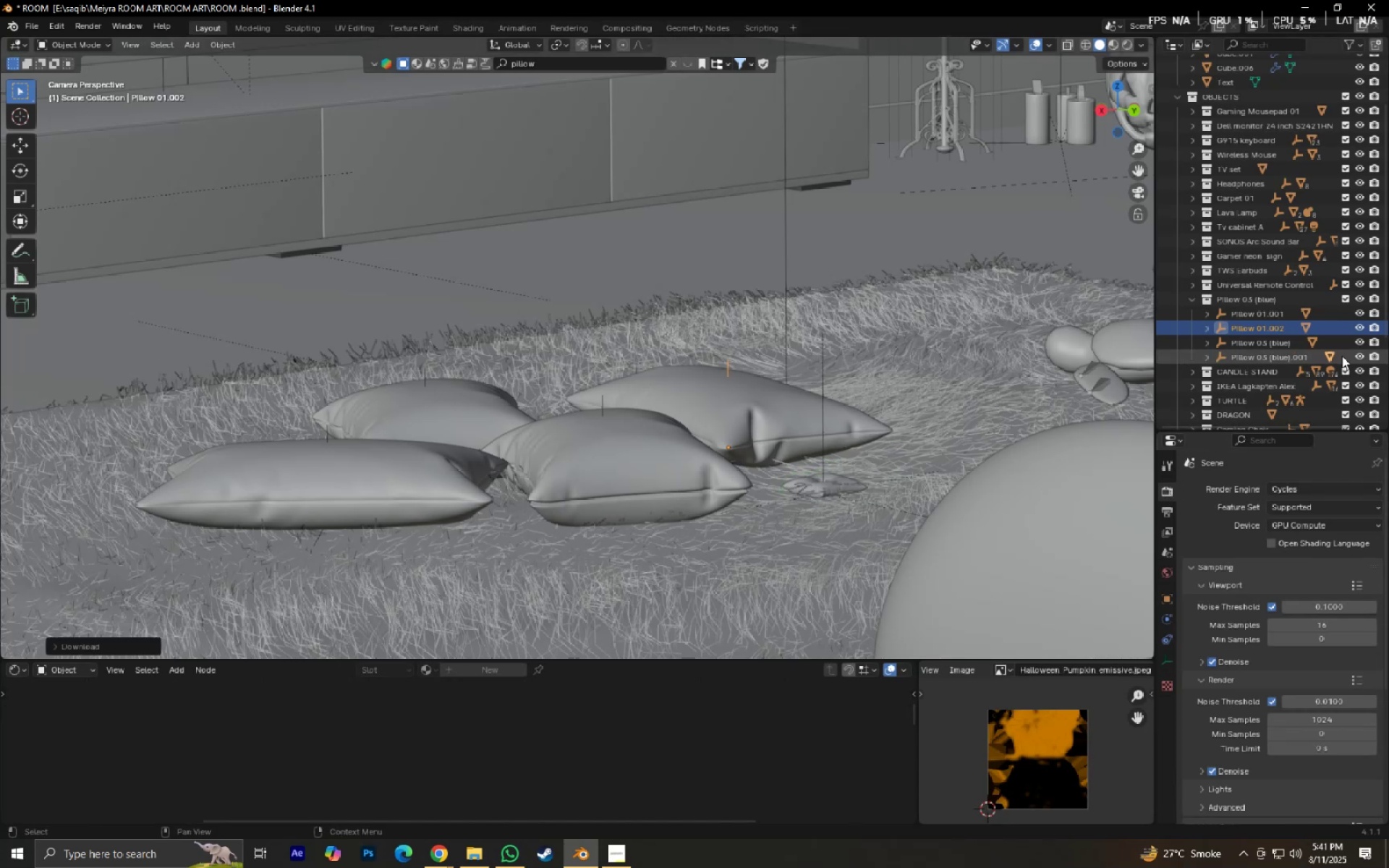 
wait(6.23)
 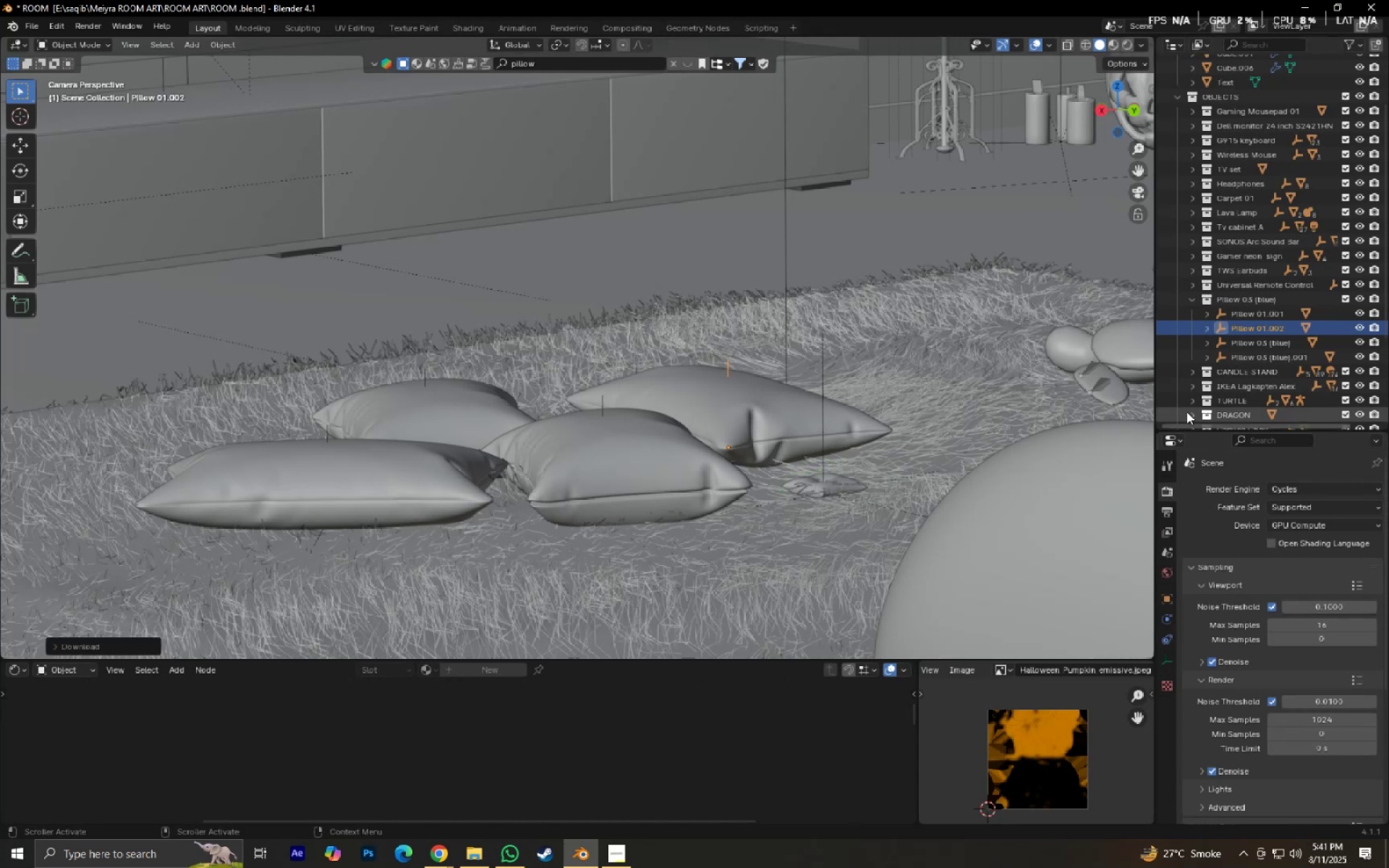 
left_click([822, 461])
 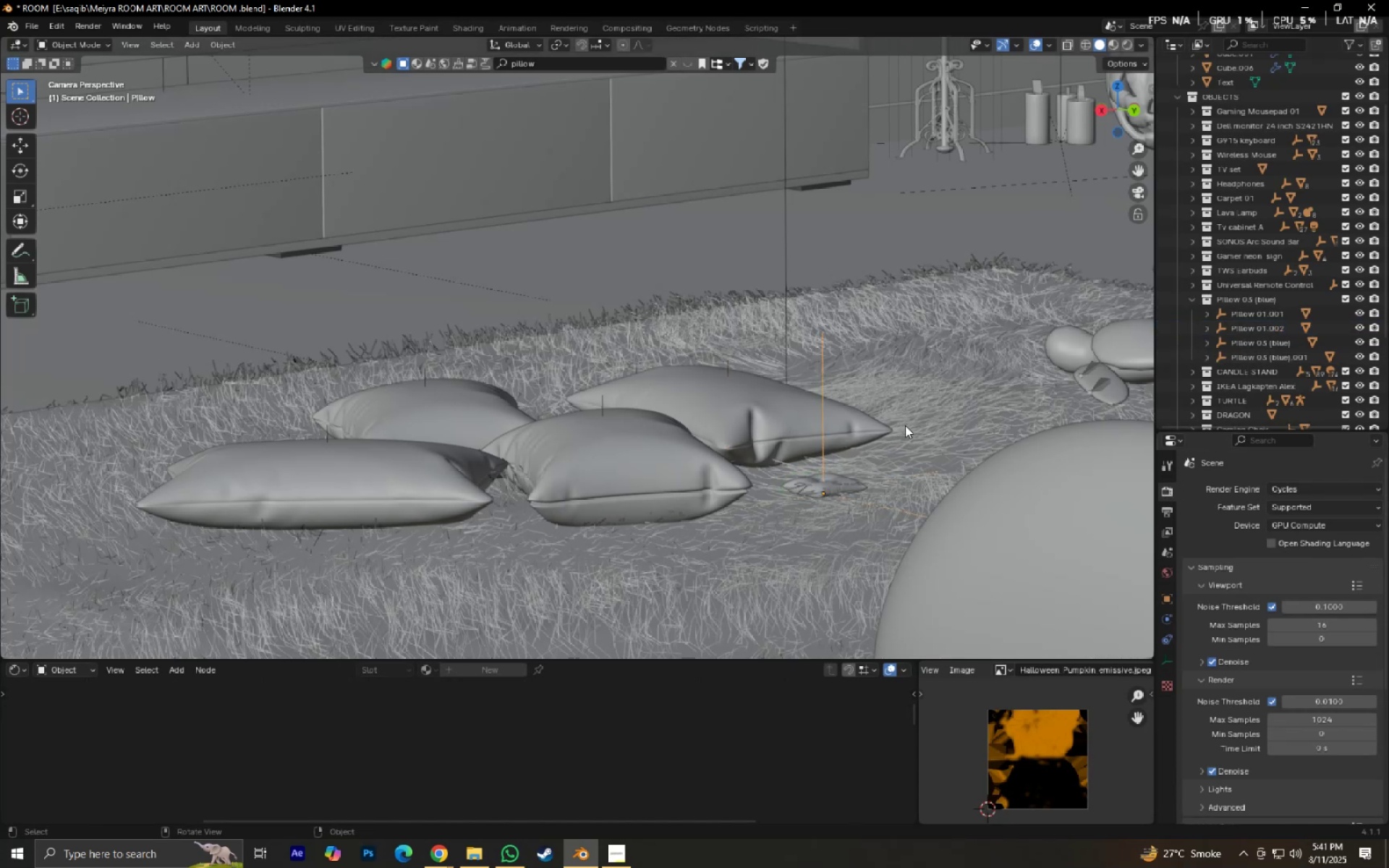 
key(S)
 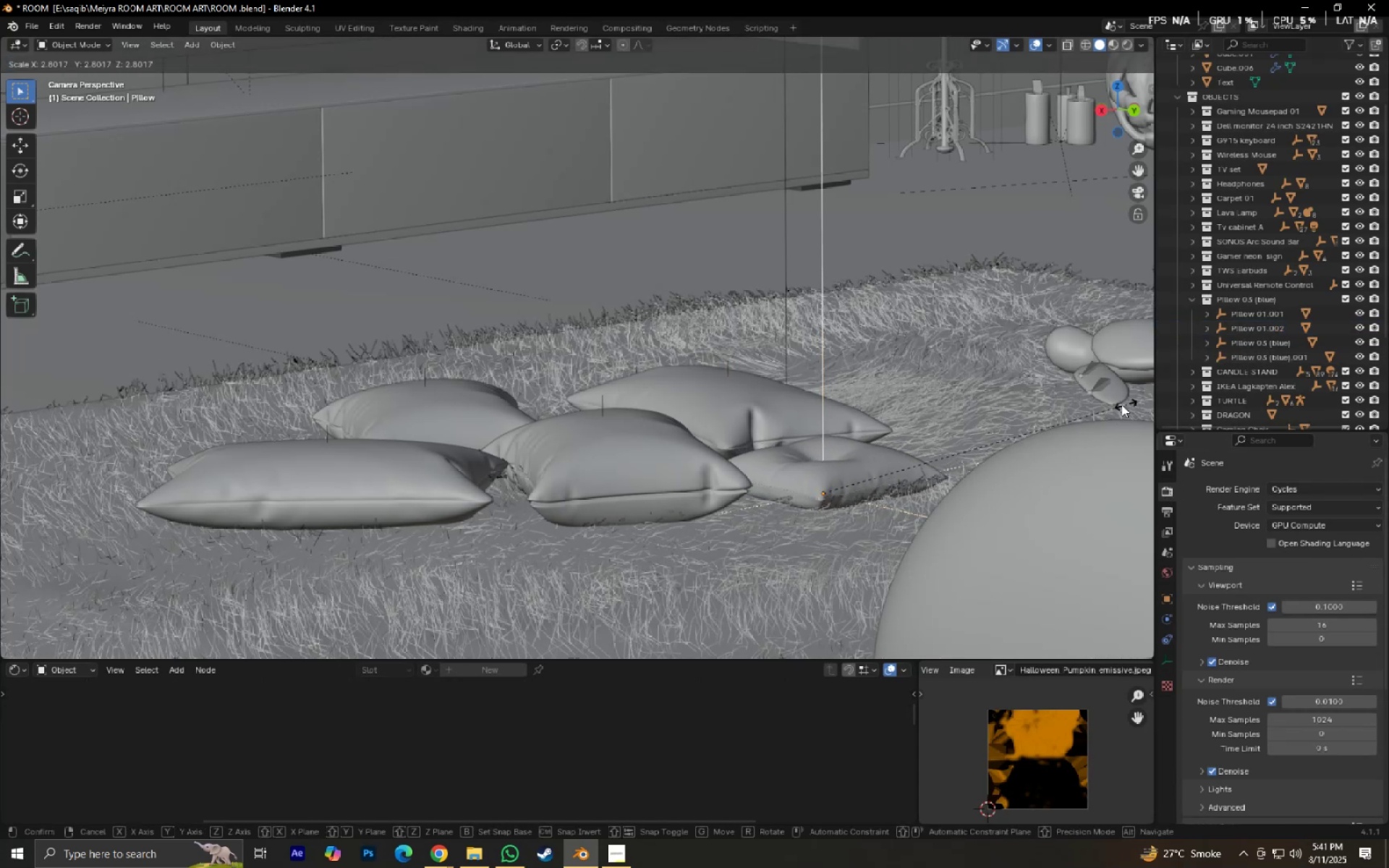 
left_click([1121, 404])
 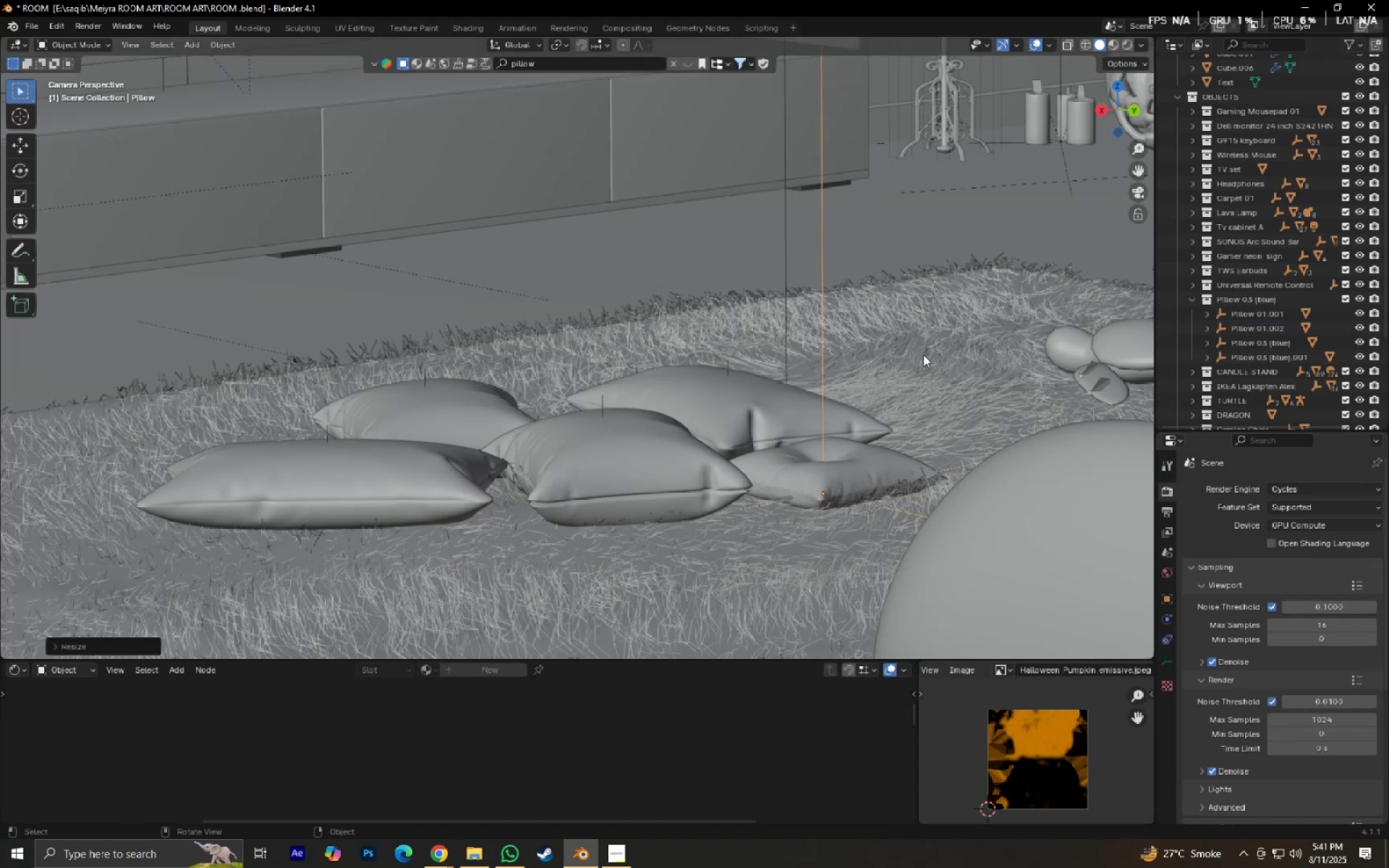 
type(rxy)
 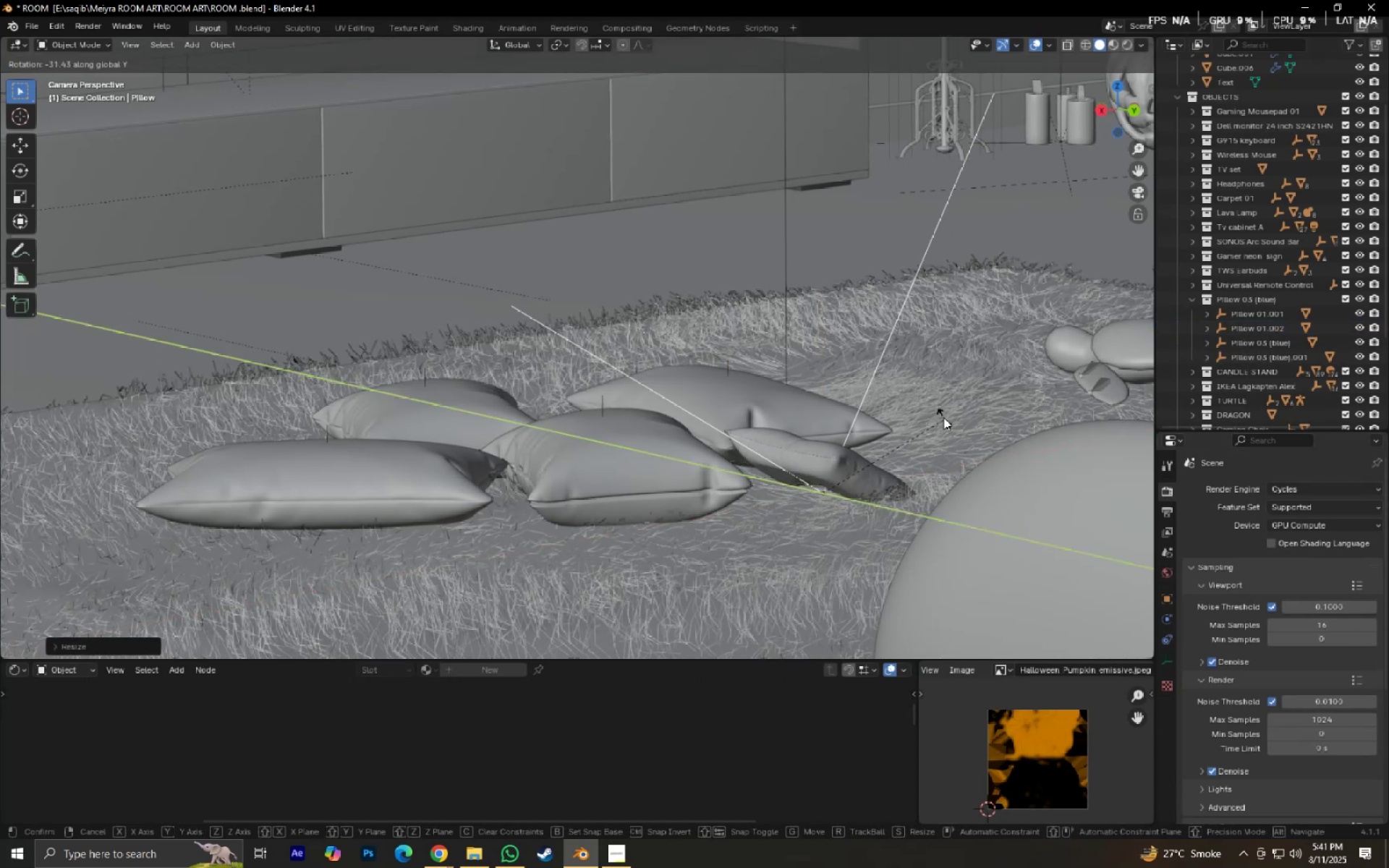 
right_click([944, 413])
 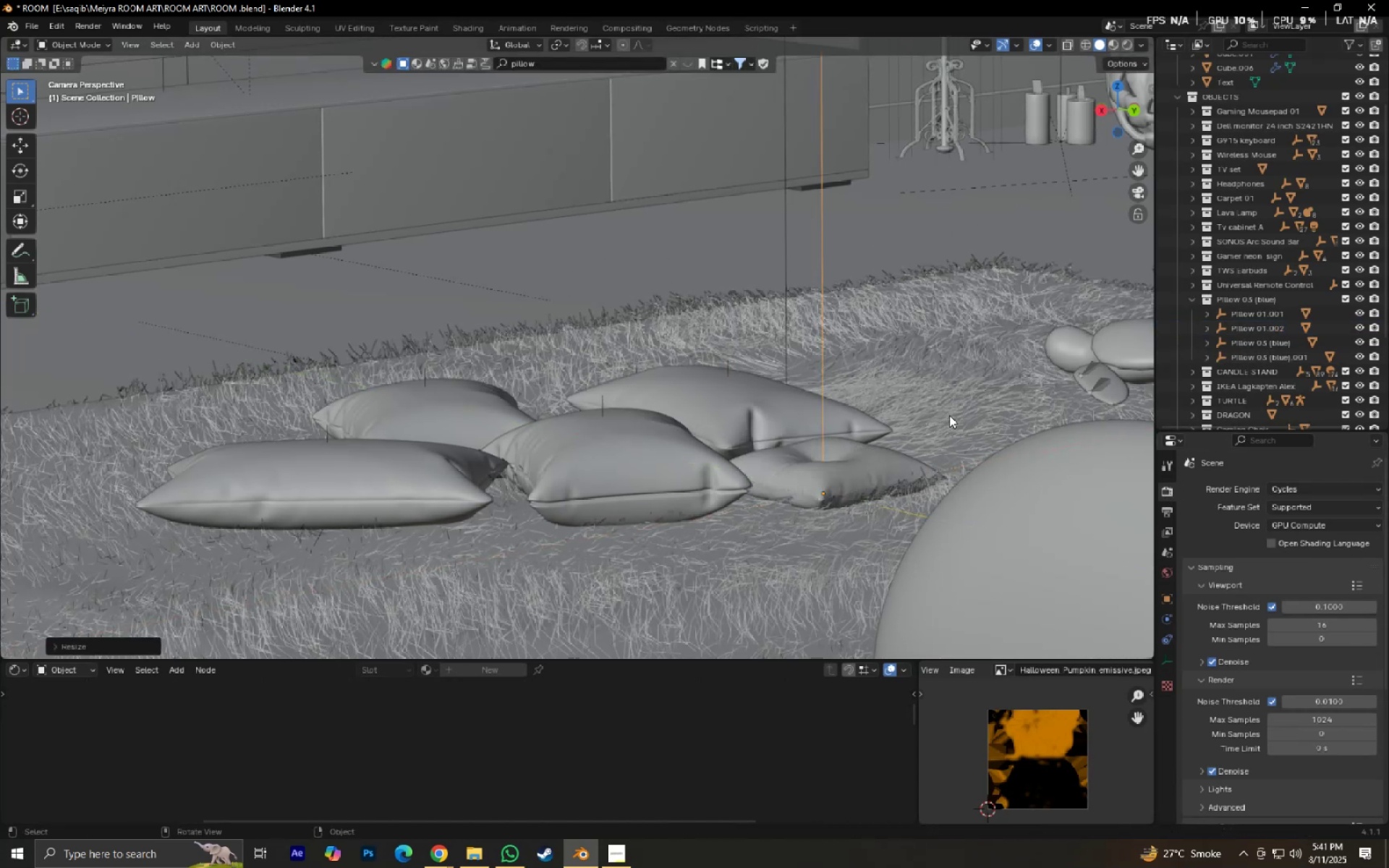 
type(rx)
 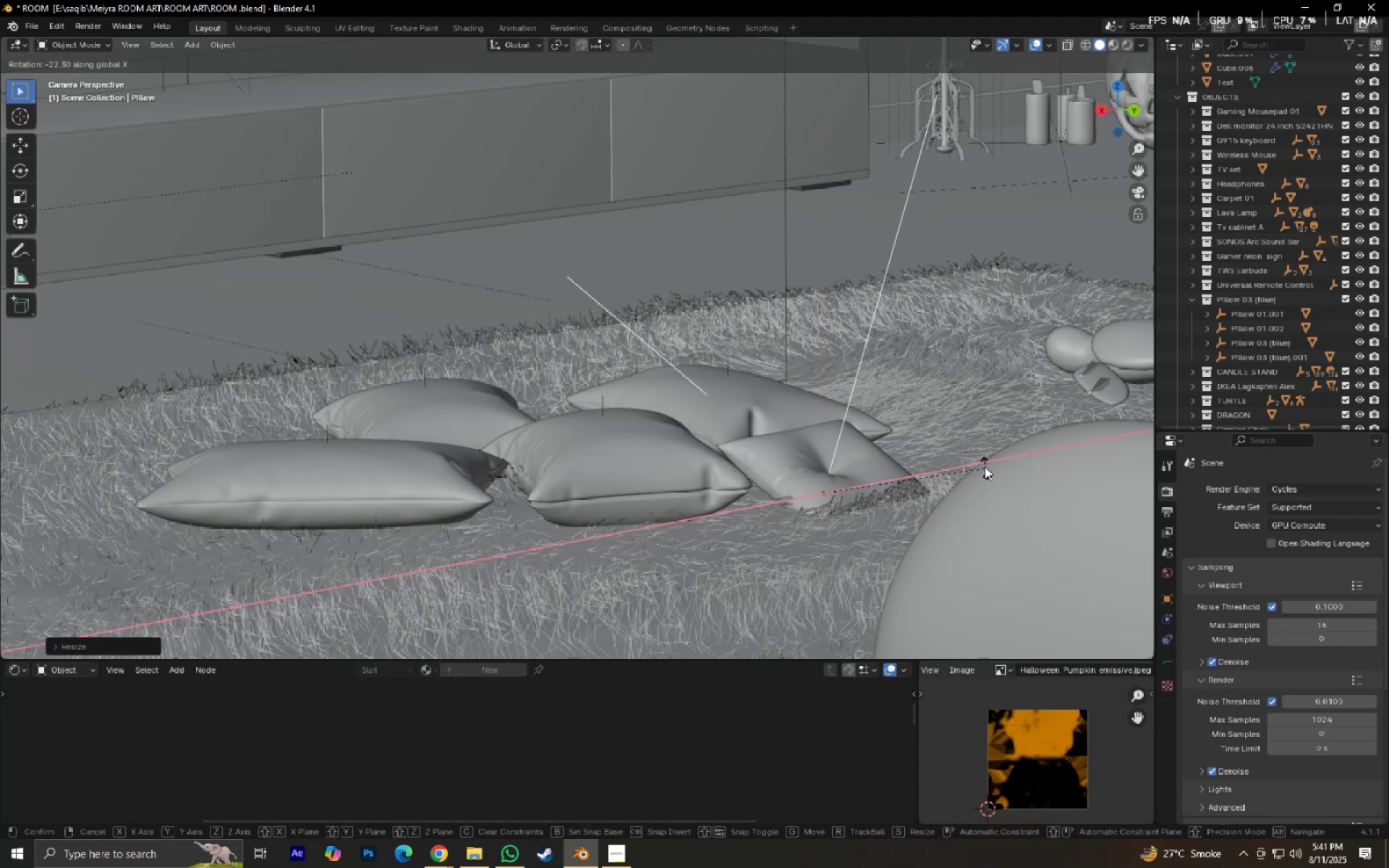 
left_click([981, 451])
 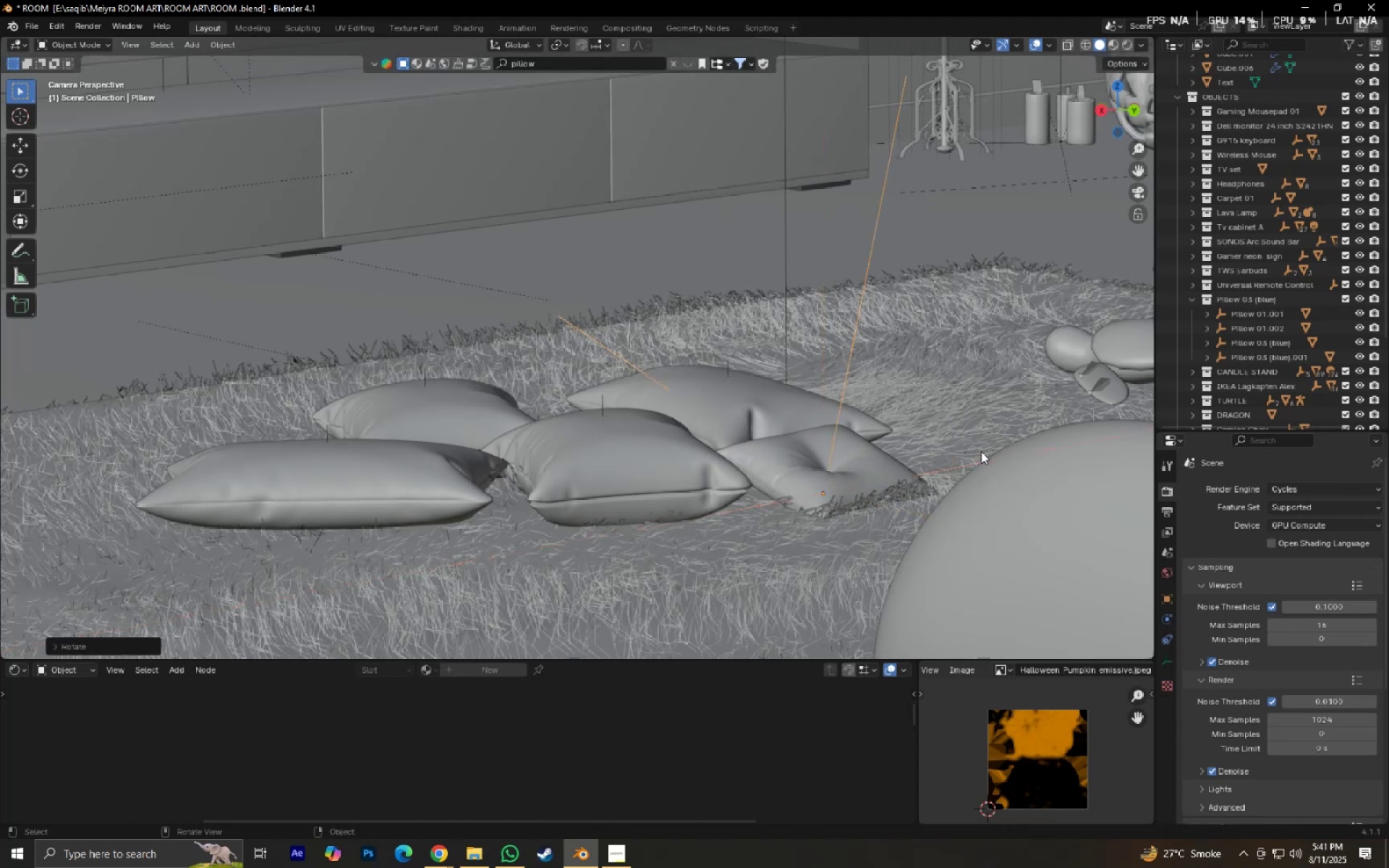 
type(gz)
 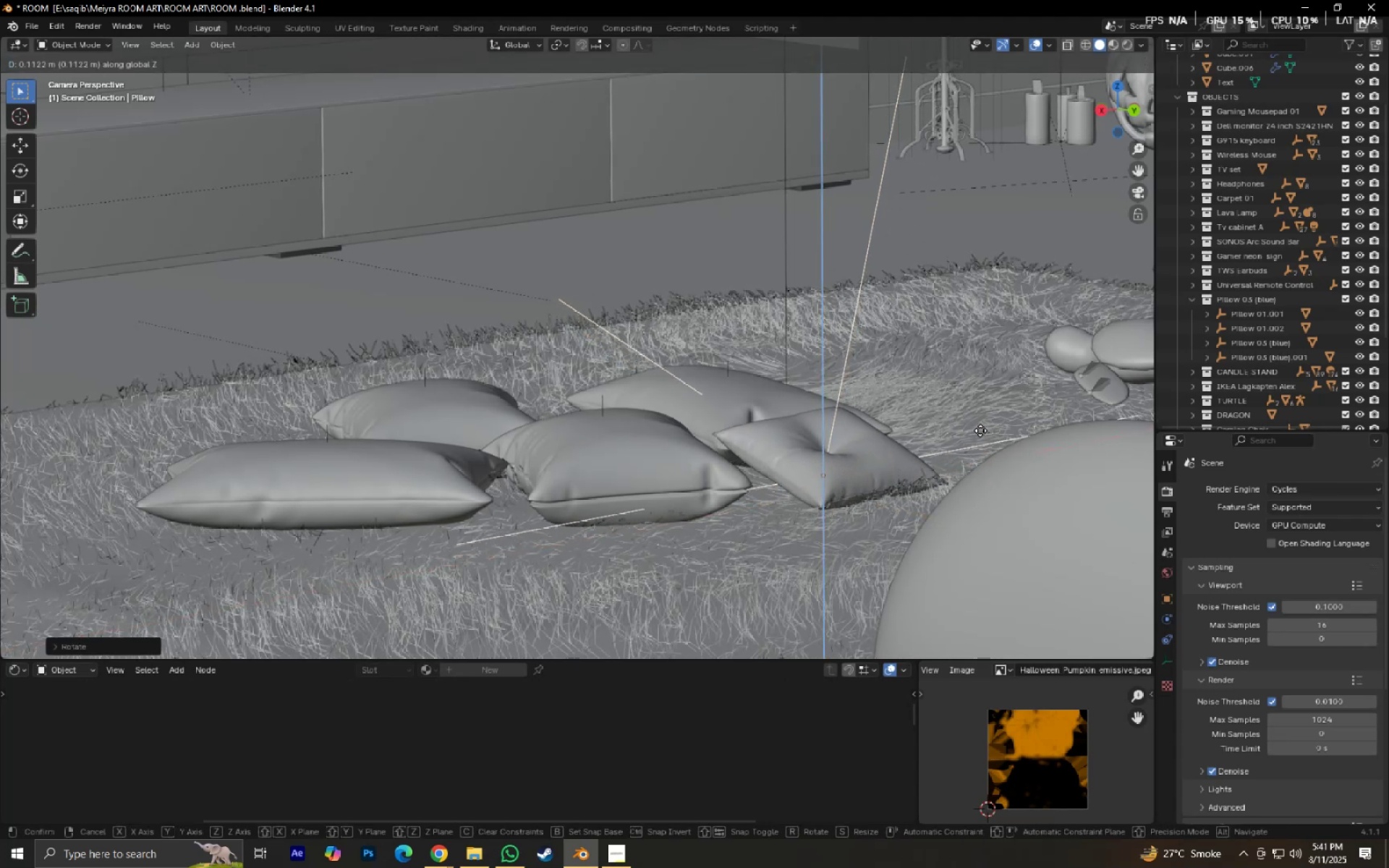 
left_click([980, 428])
 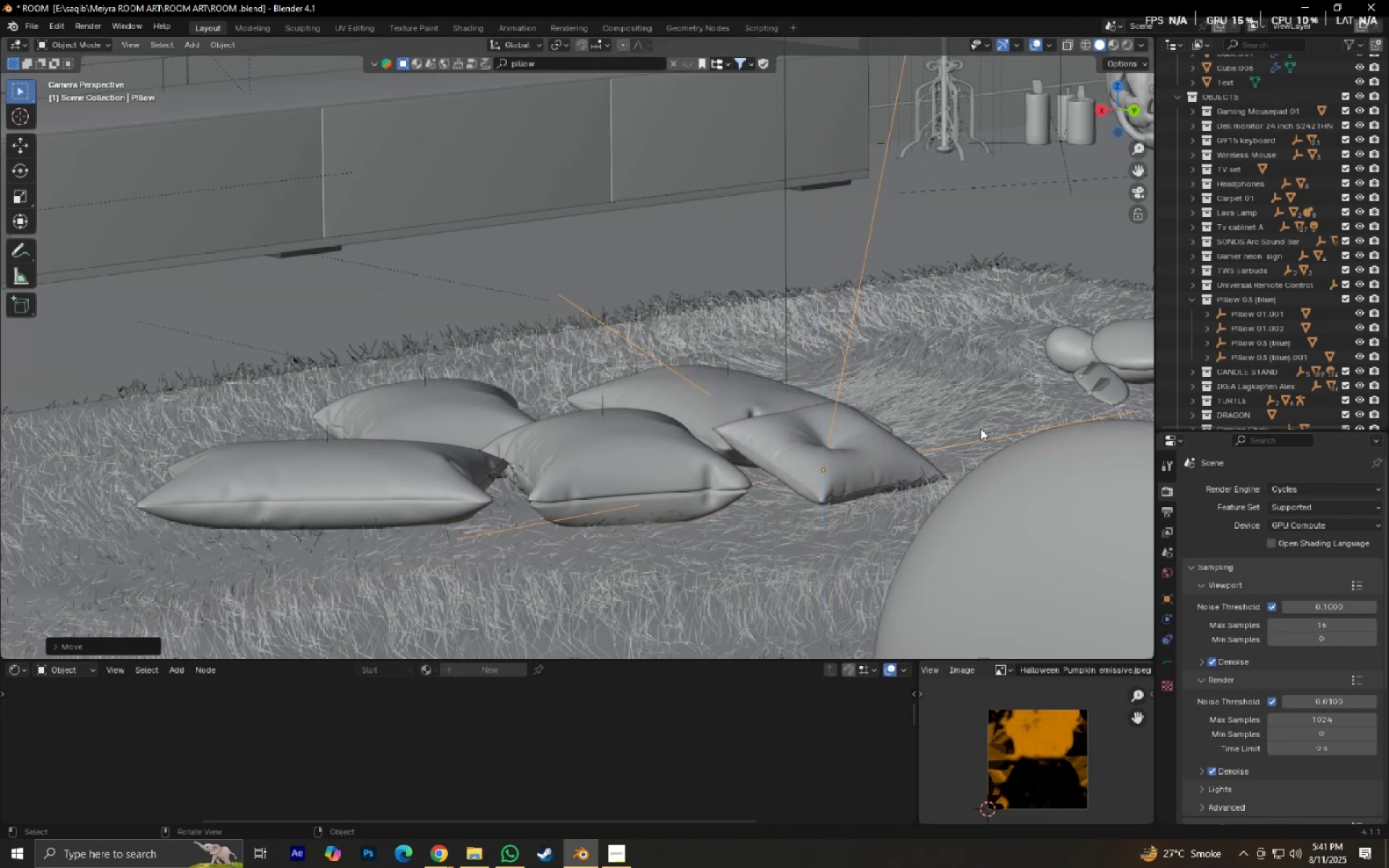 
key(S)
 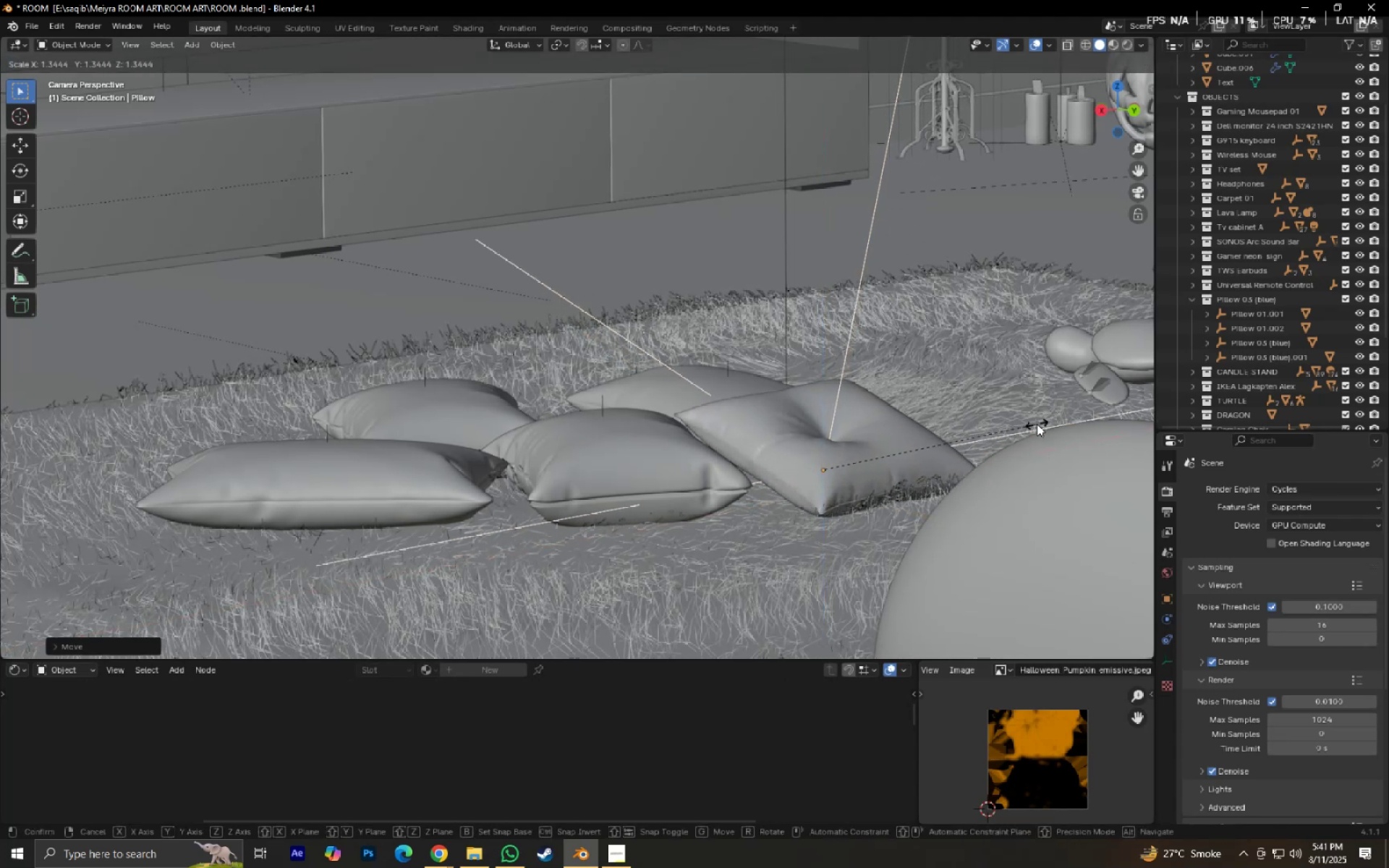 
left_click([1037, 424])
 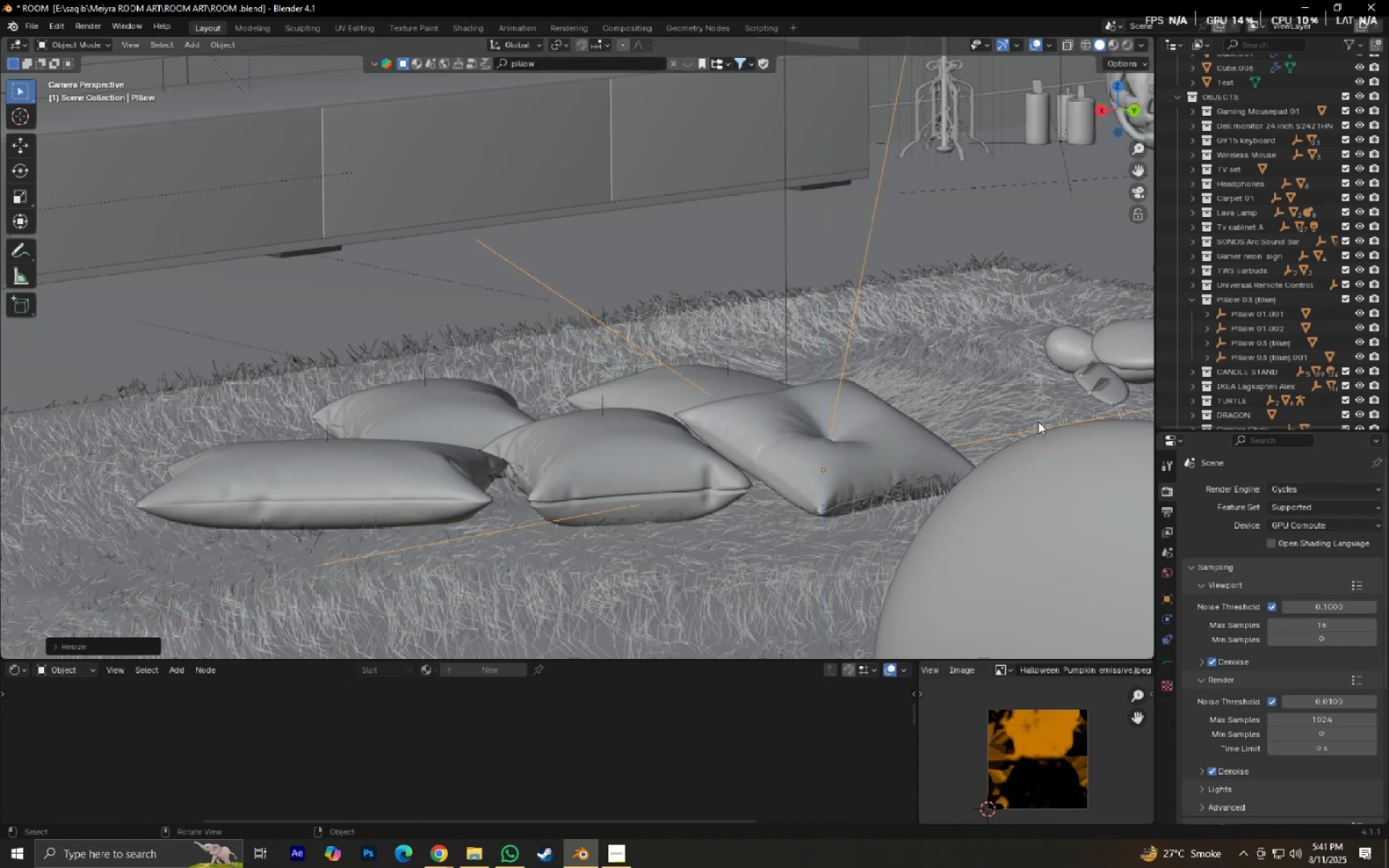 
type(.gx)
 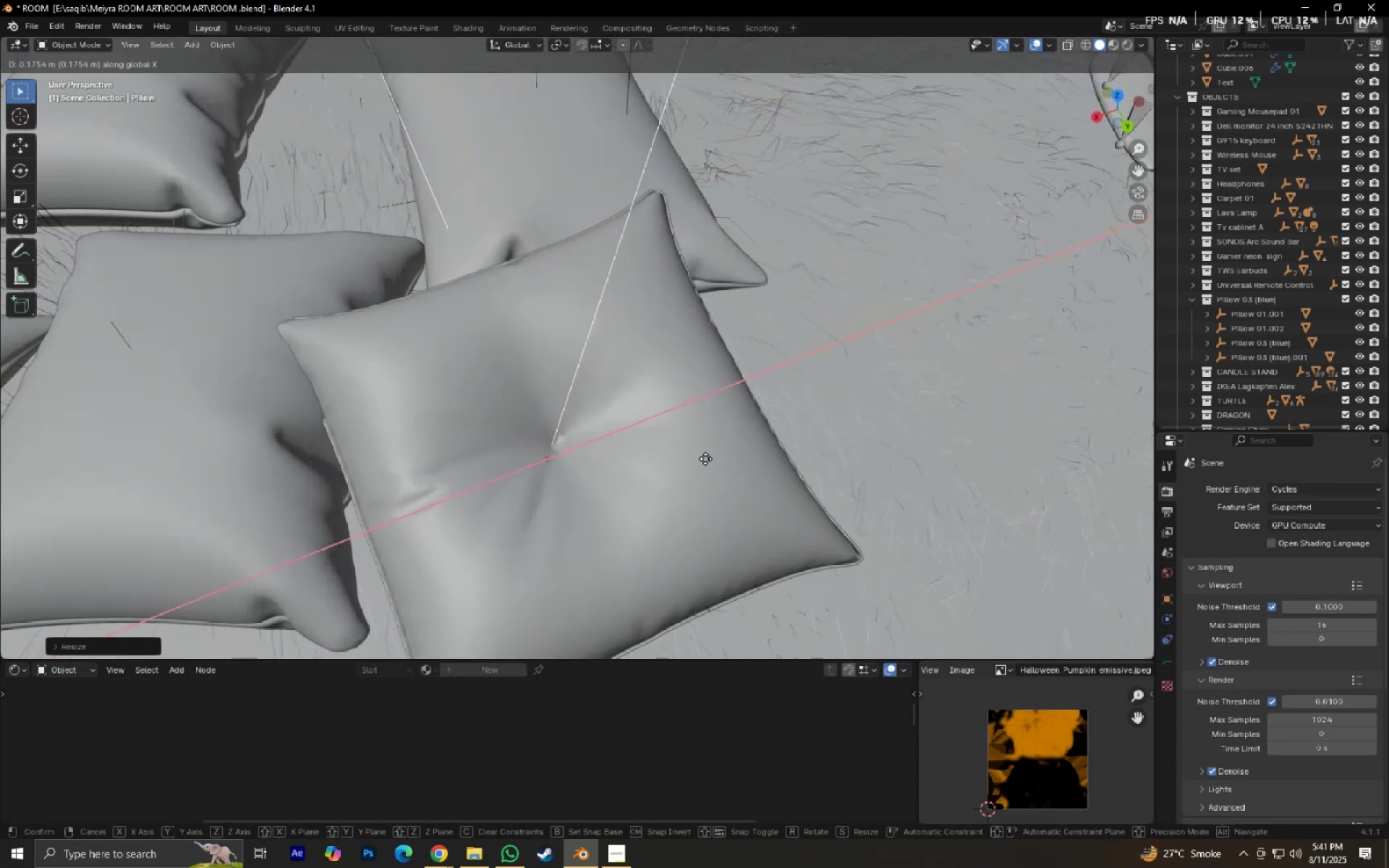 
scroll: coordinate [759, 461], scroll_direction: up, amount: 9.0
 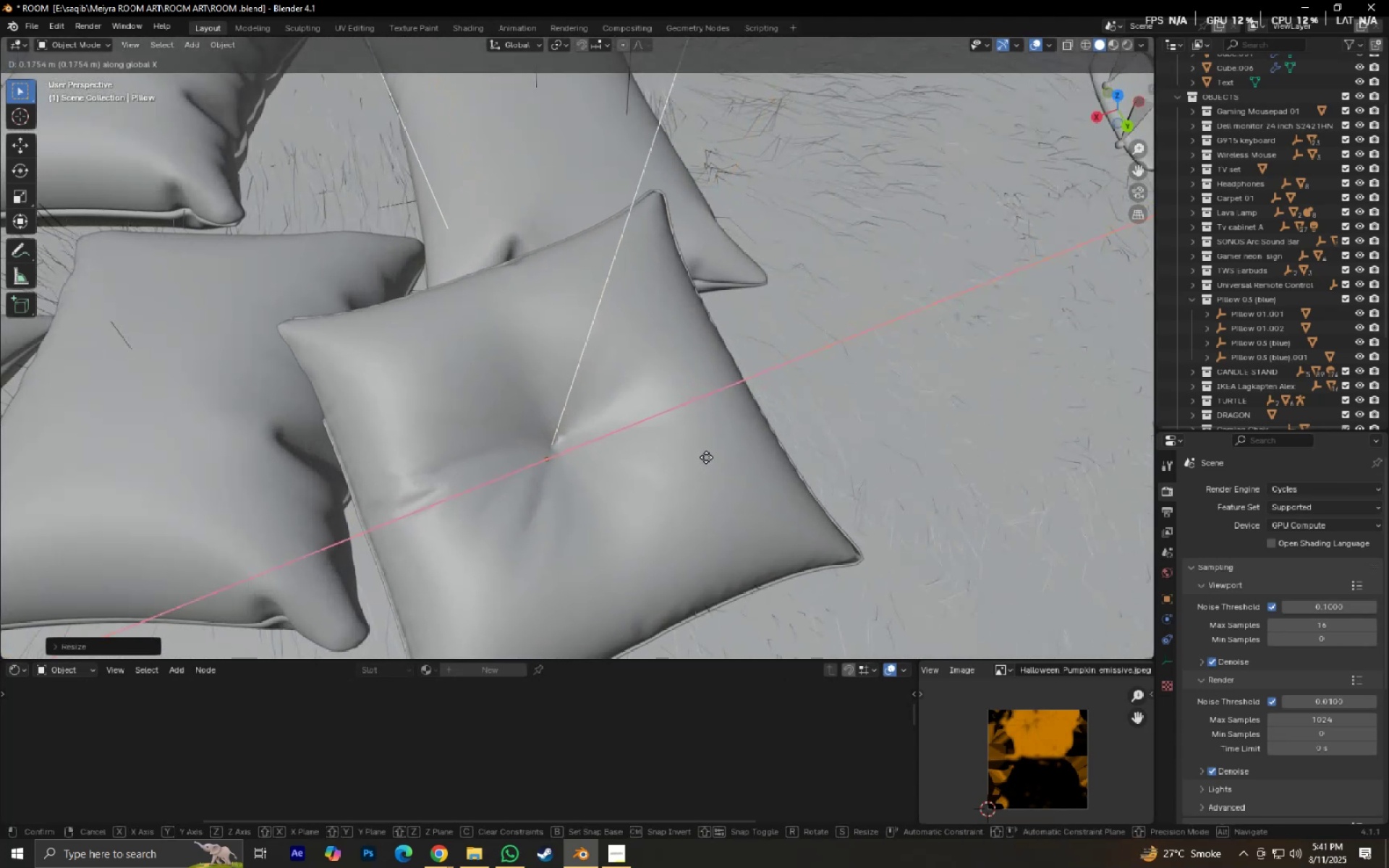 
left_click([710, 455])
 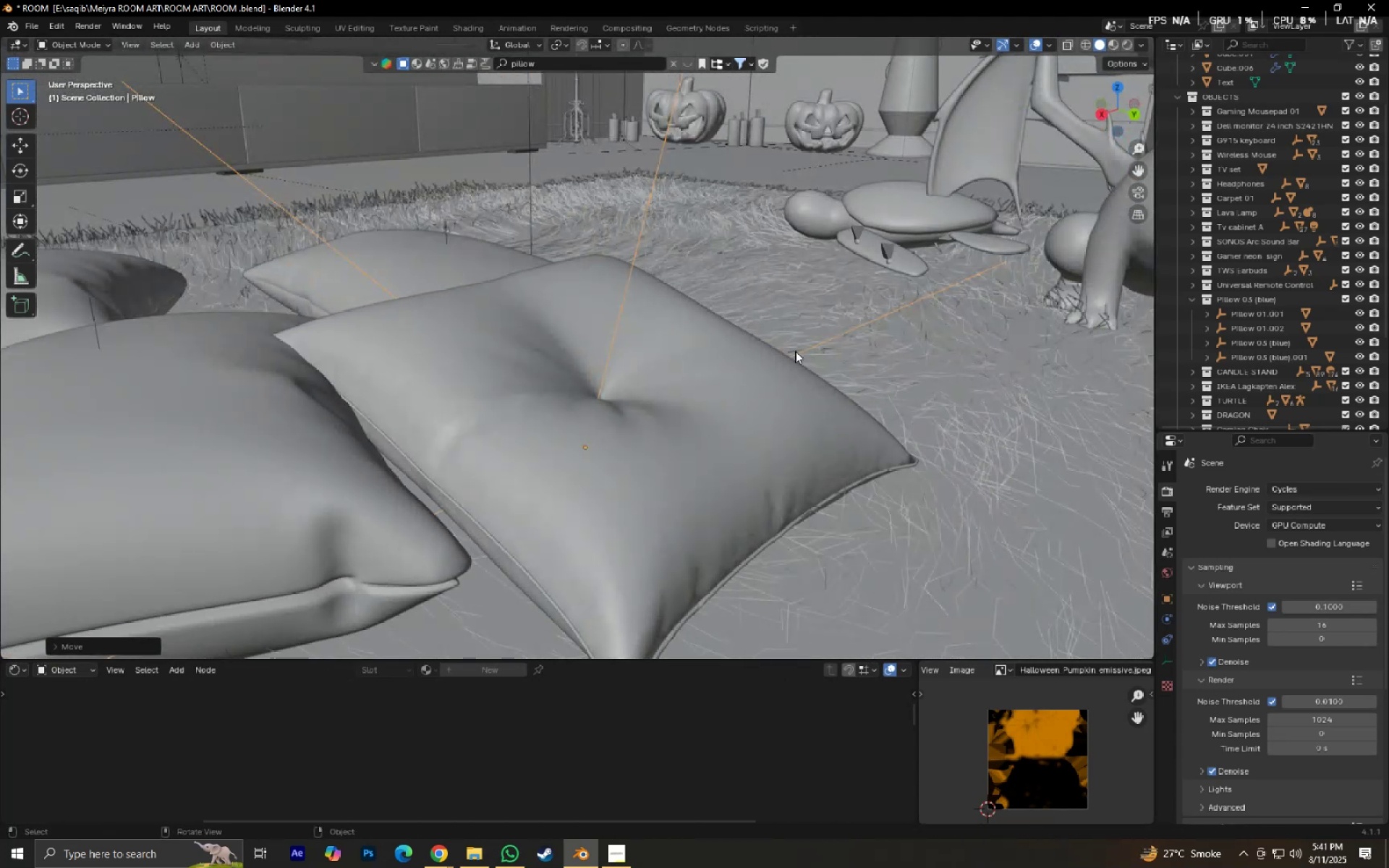 
key(S)
 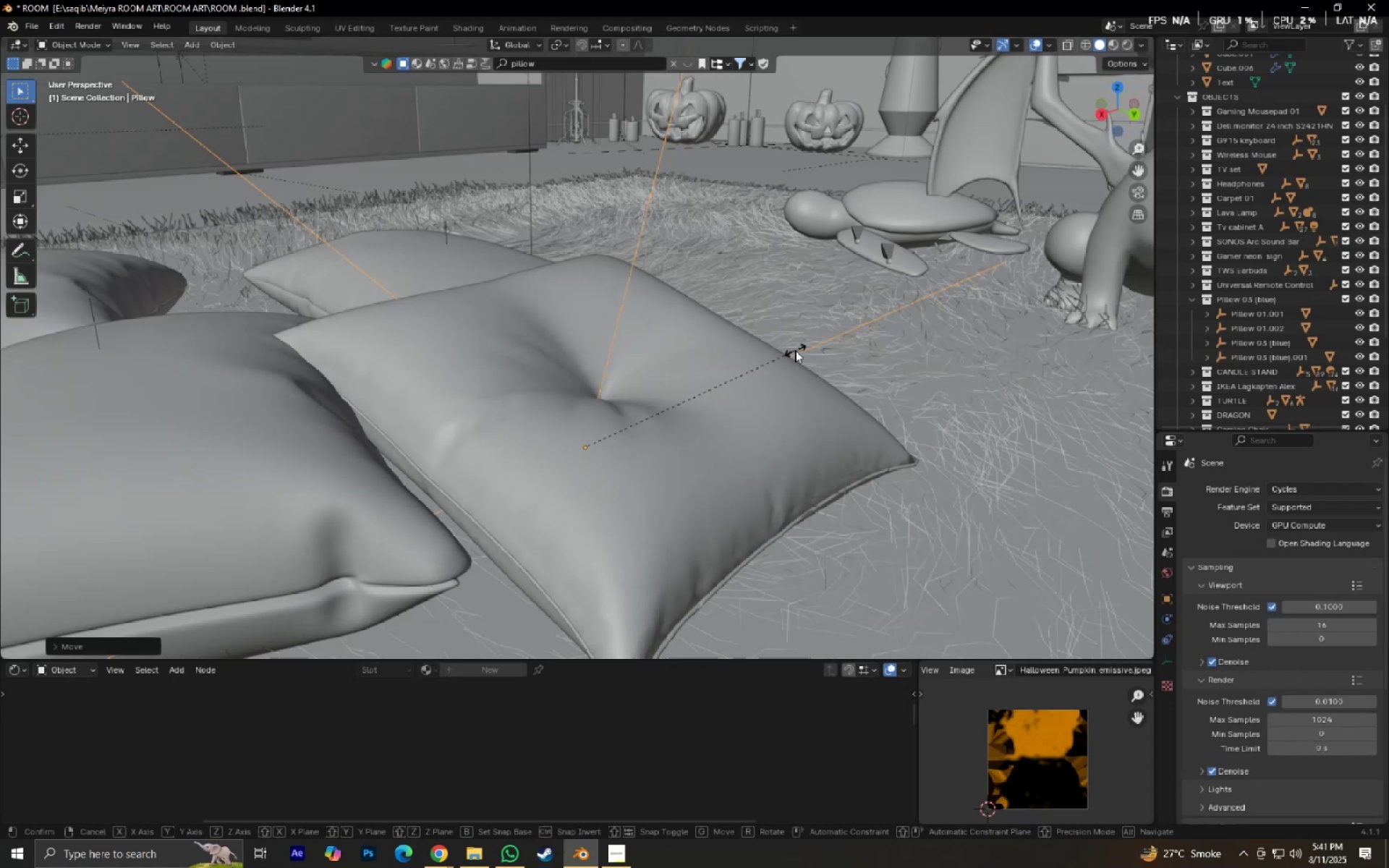 
hold_key(key=ShiftLeft, duration=0.64)
left_click([929, 348])
 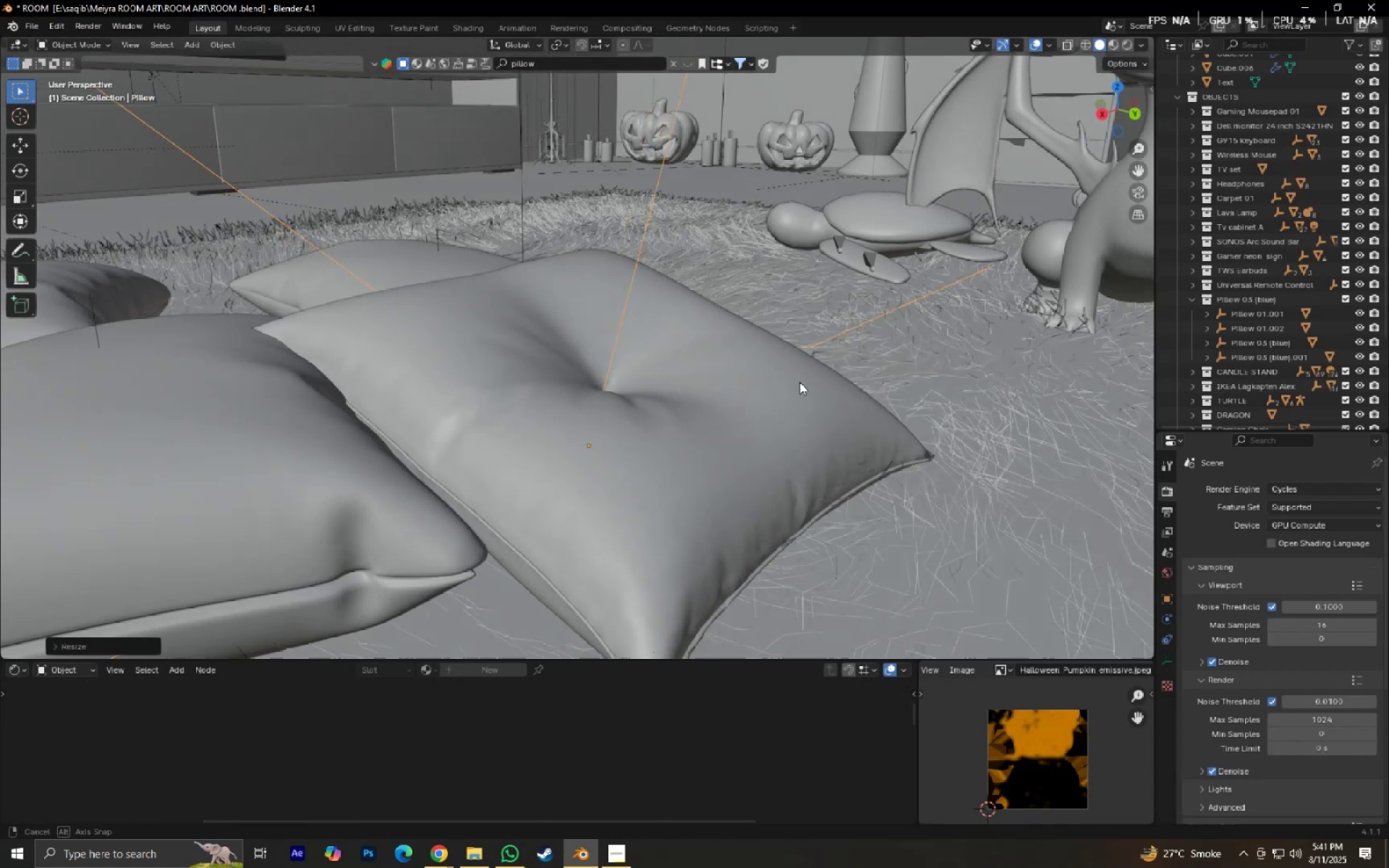 
type(gz)
 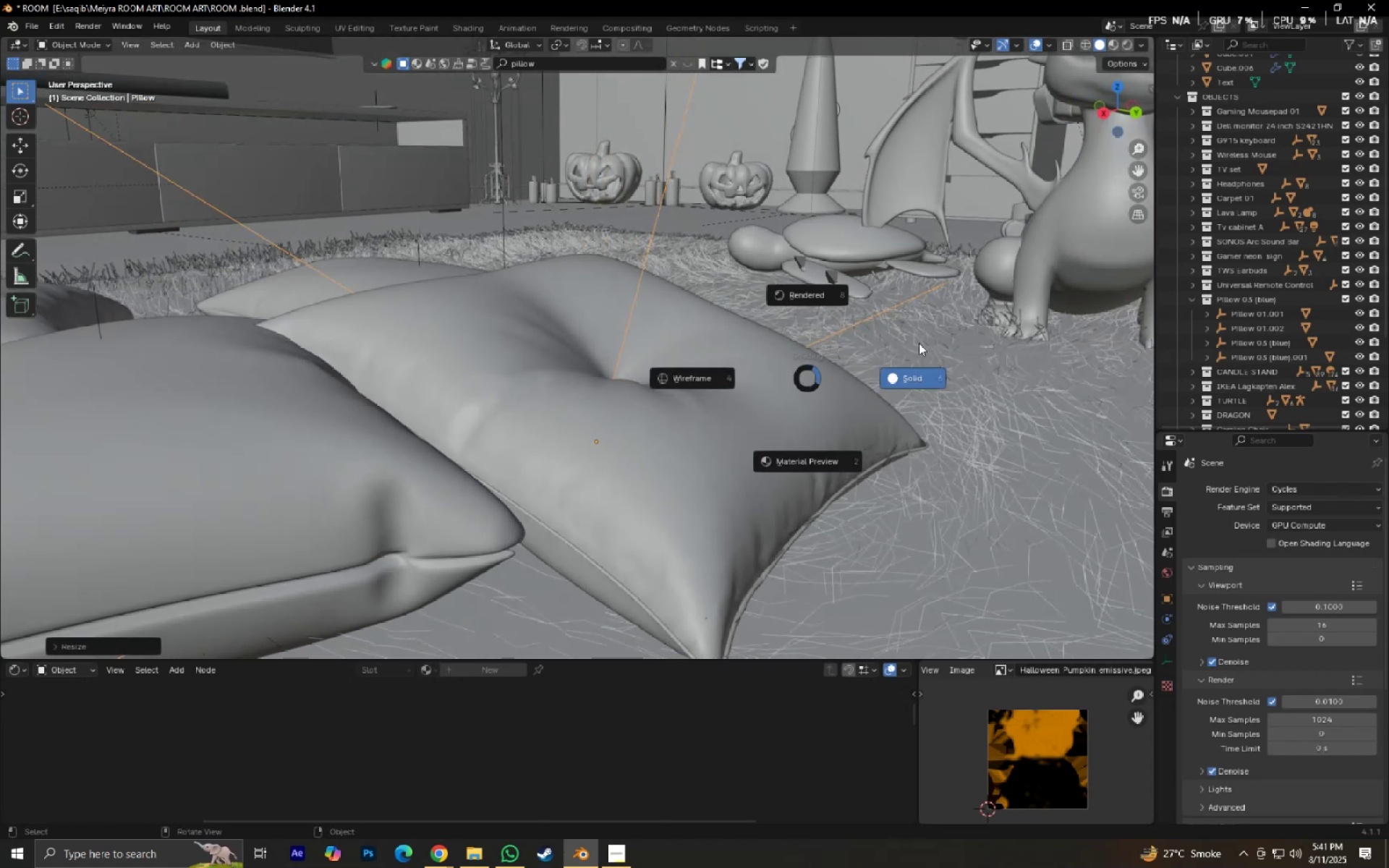 
left_click([944, 343])
 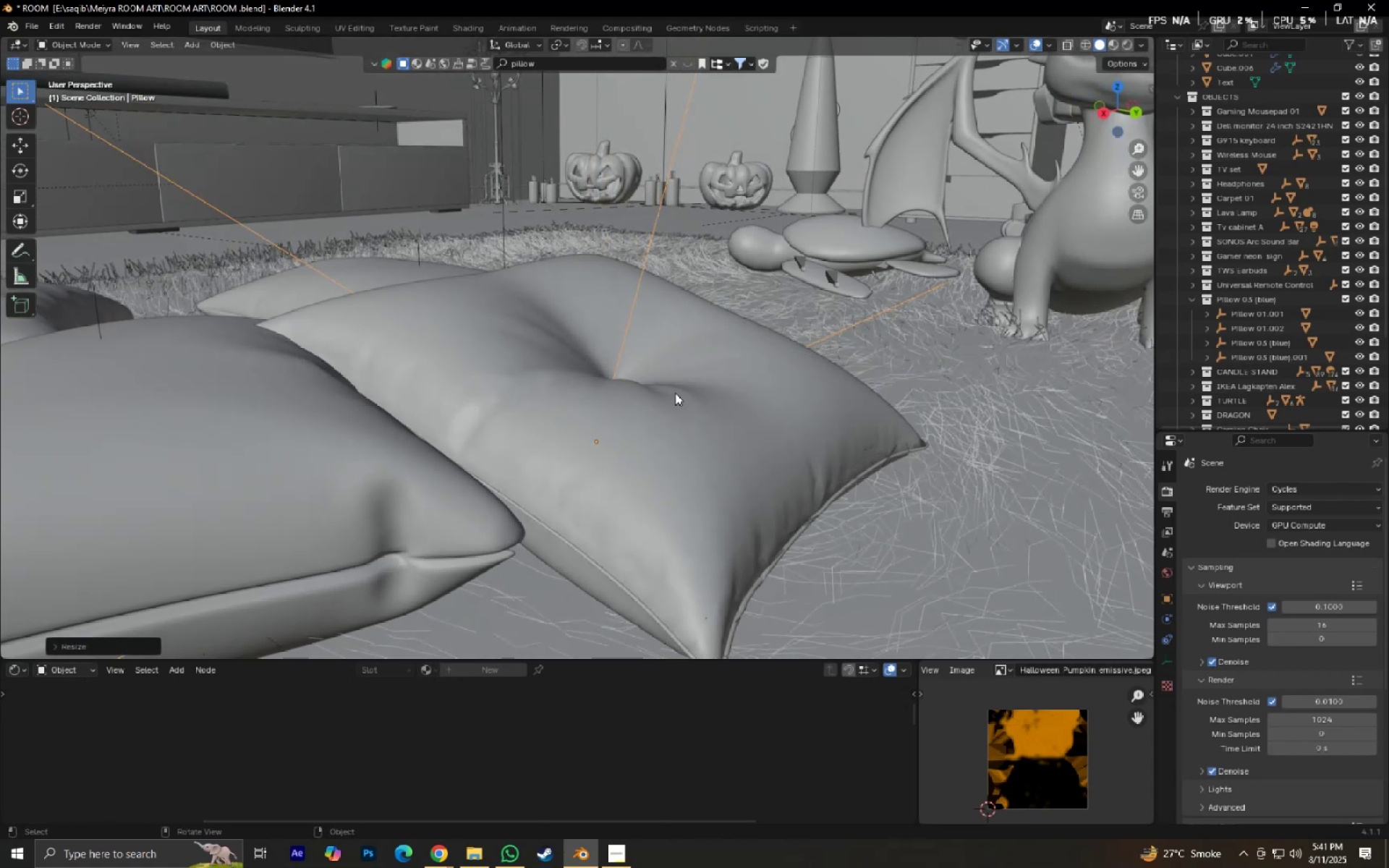 
type(gz)
 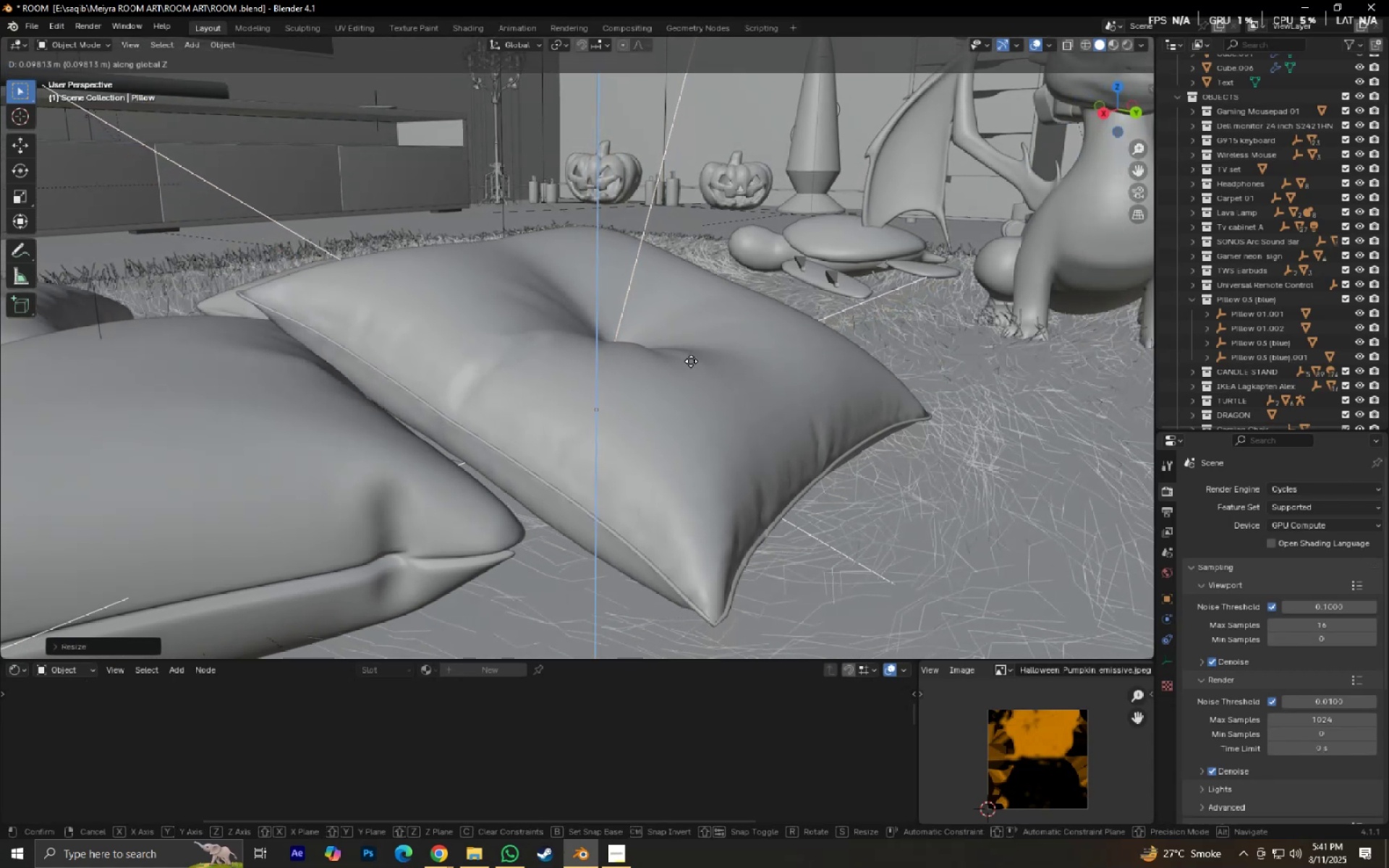 
left_click([691, 361])
 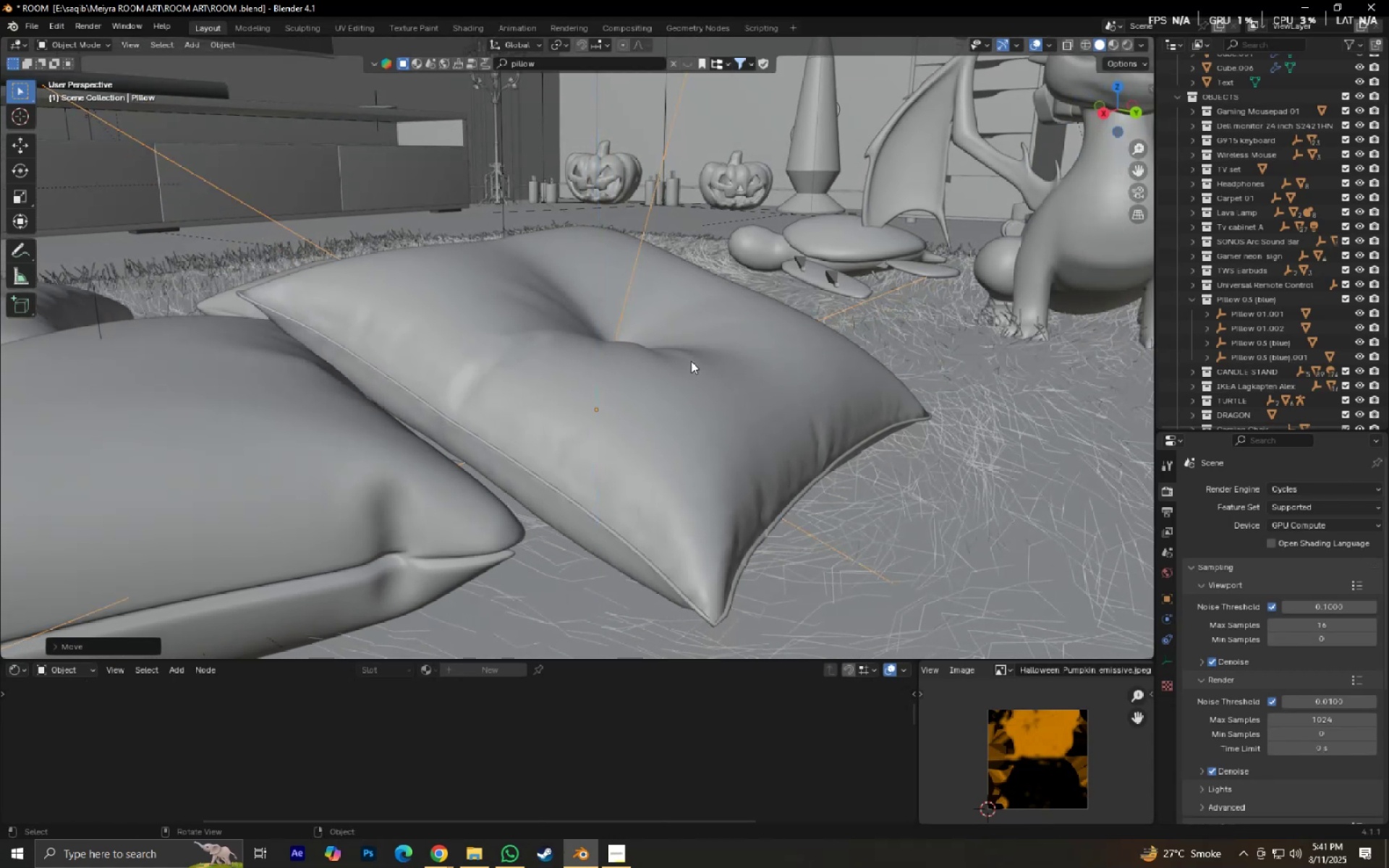 
type(0rz)
 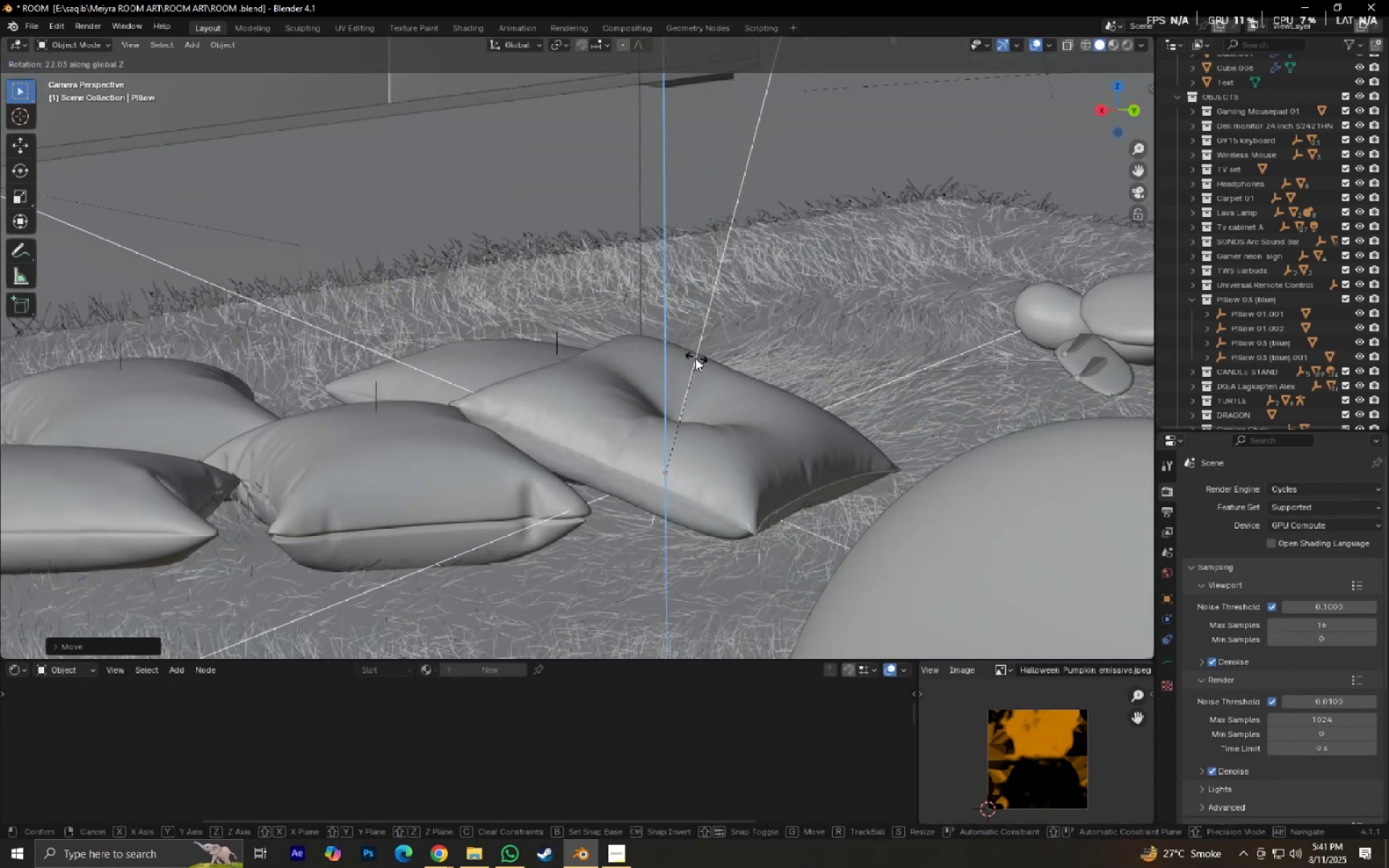 
scroll: coordinate [694, 389], scroll_direction: up, amount: 2.0
 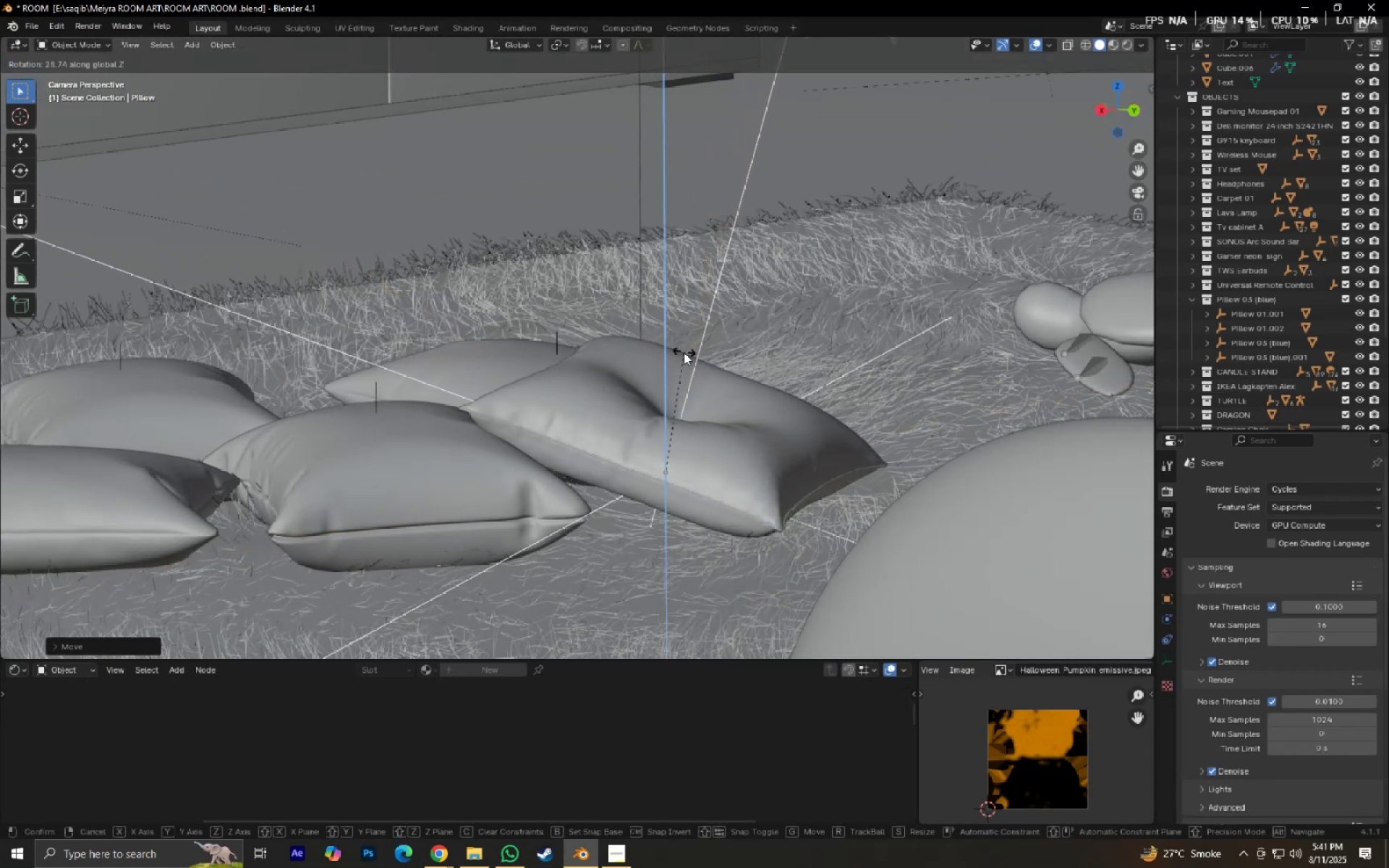 
left_click([686, 359])
 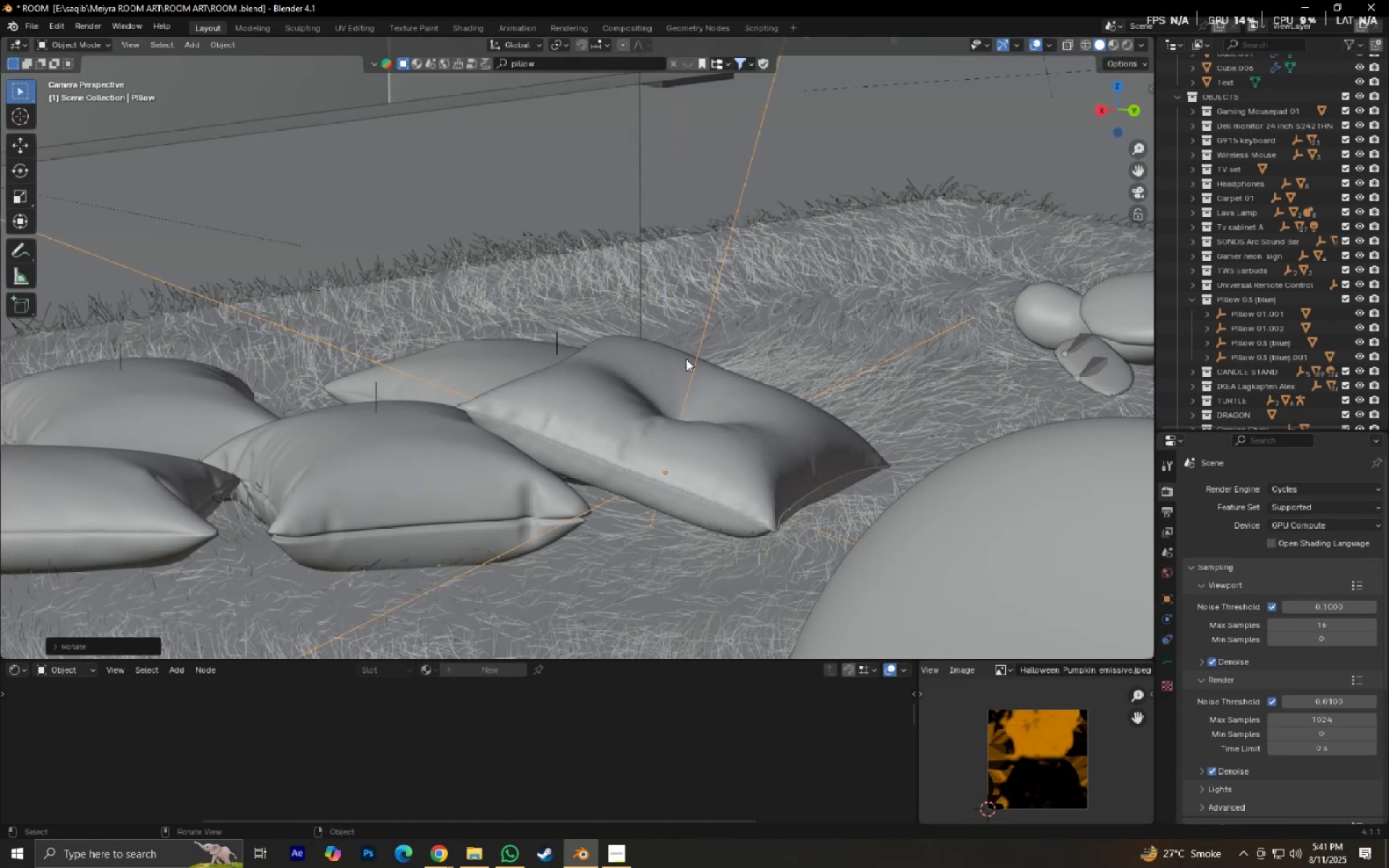 
key(Shift+ShiftLeft)
 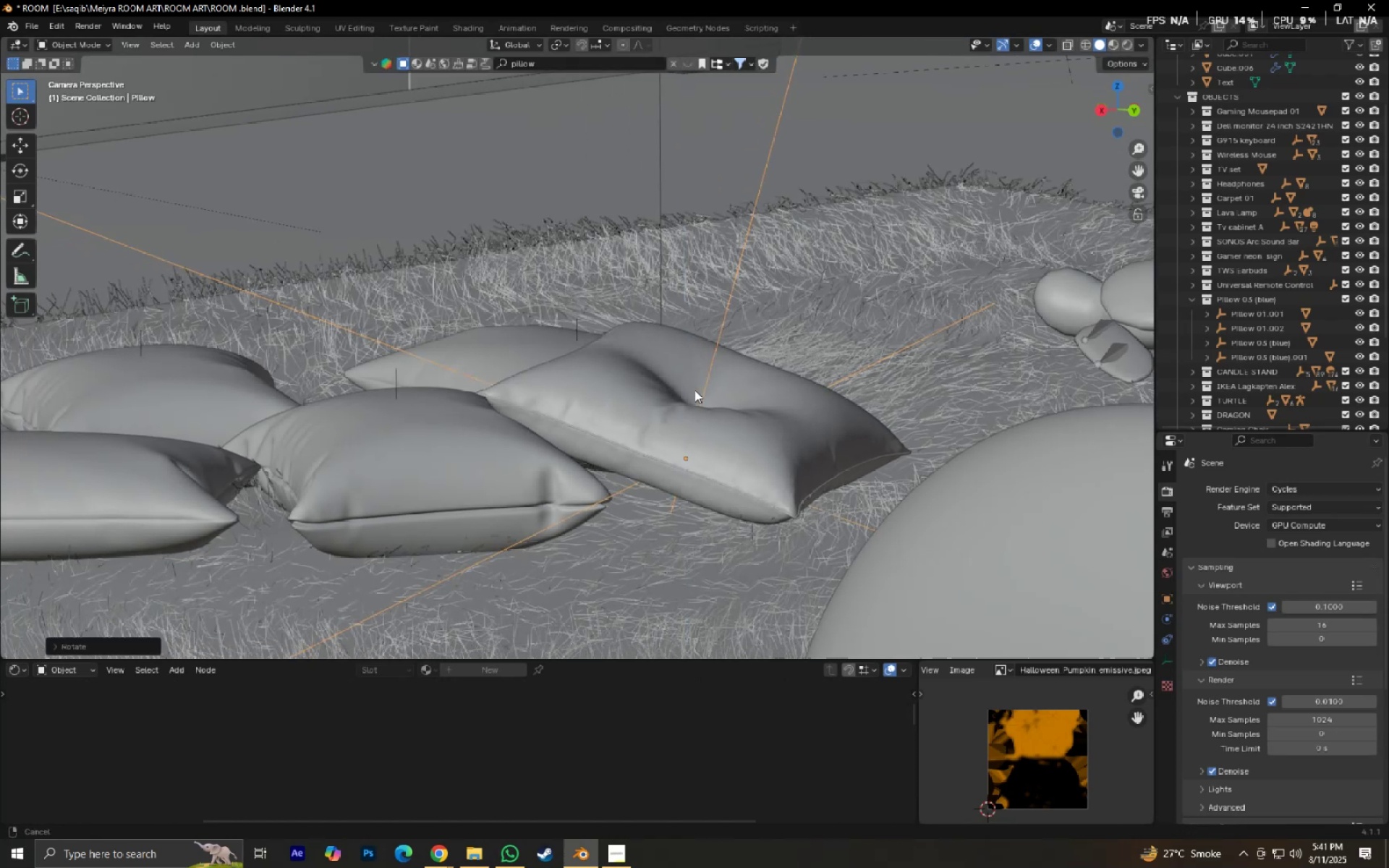 
scroll: coordinate [842, 393], scroll_direction: up, amount: 2.0
 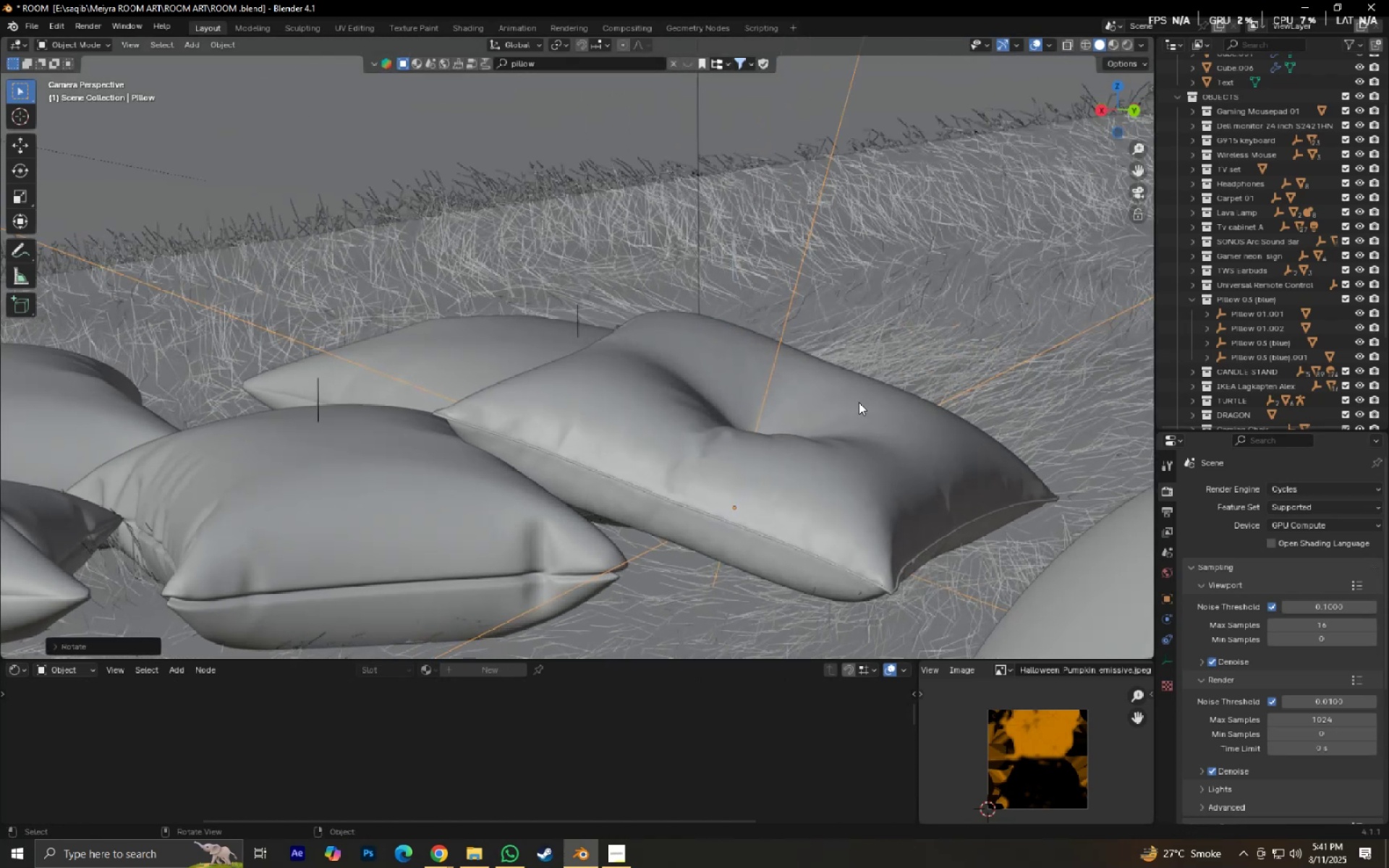 
key(S)
 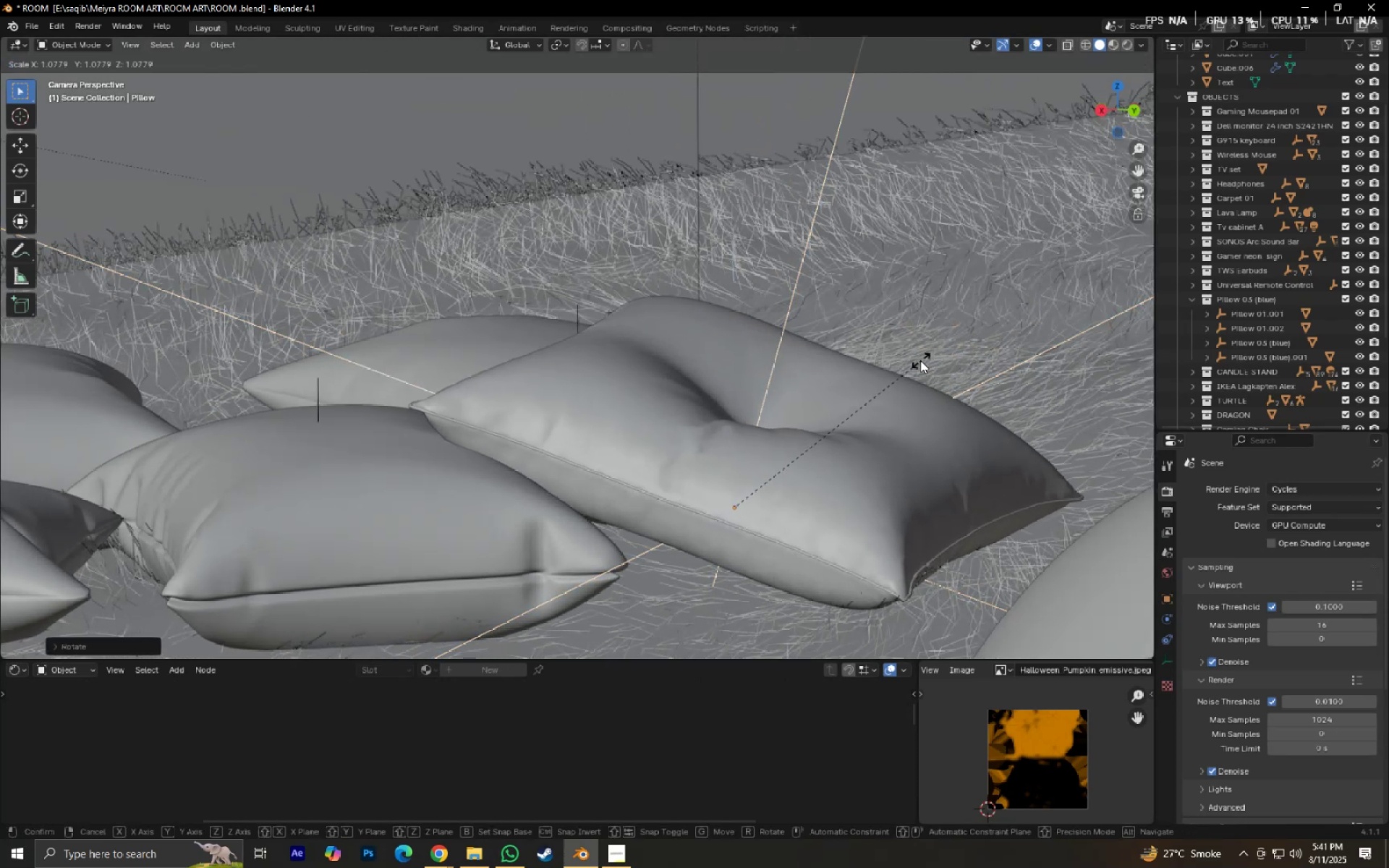 
left_click([919, 360])
 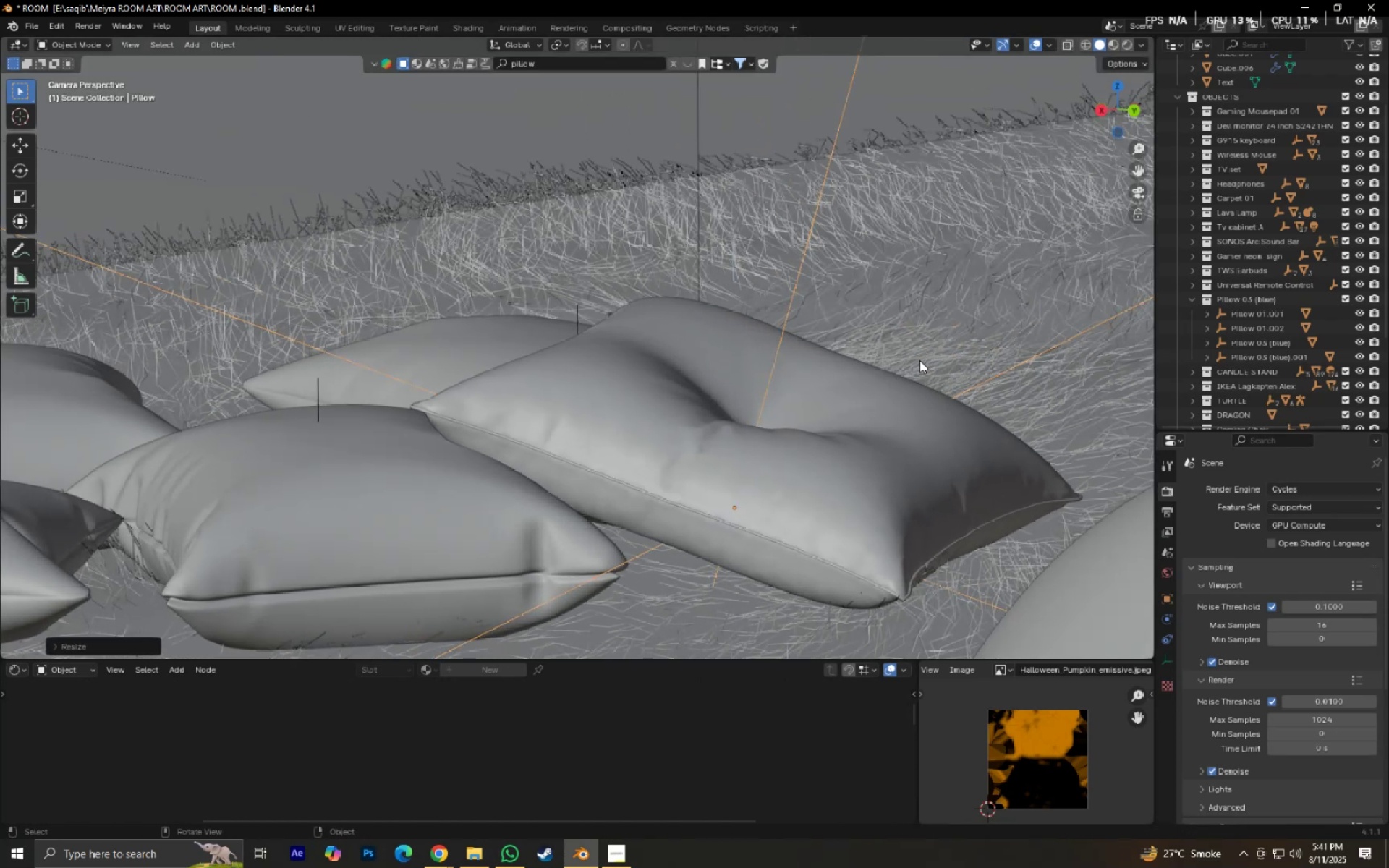 
type(gz)
 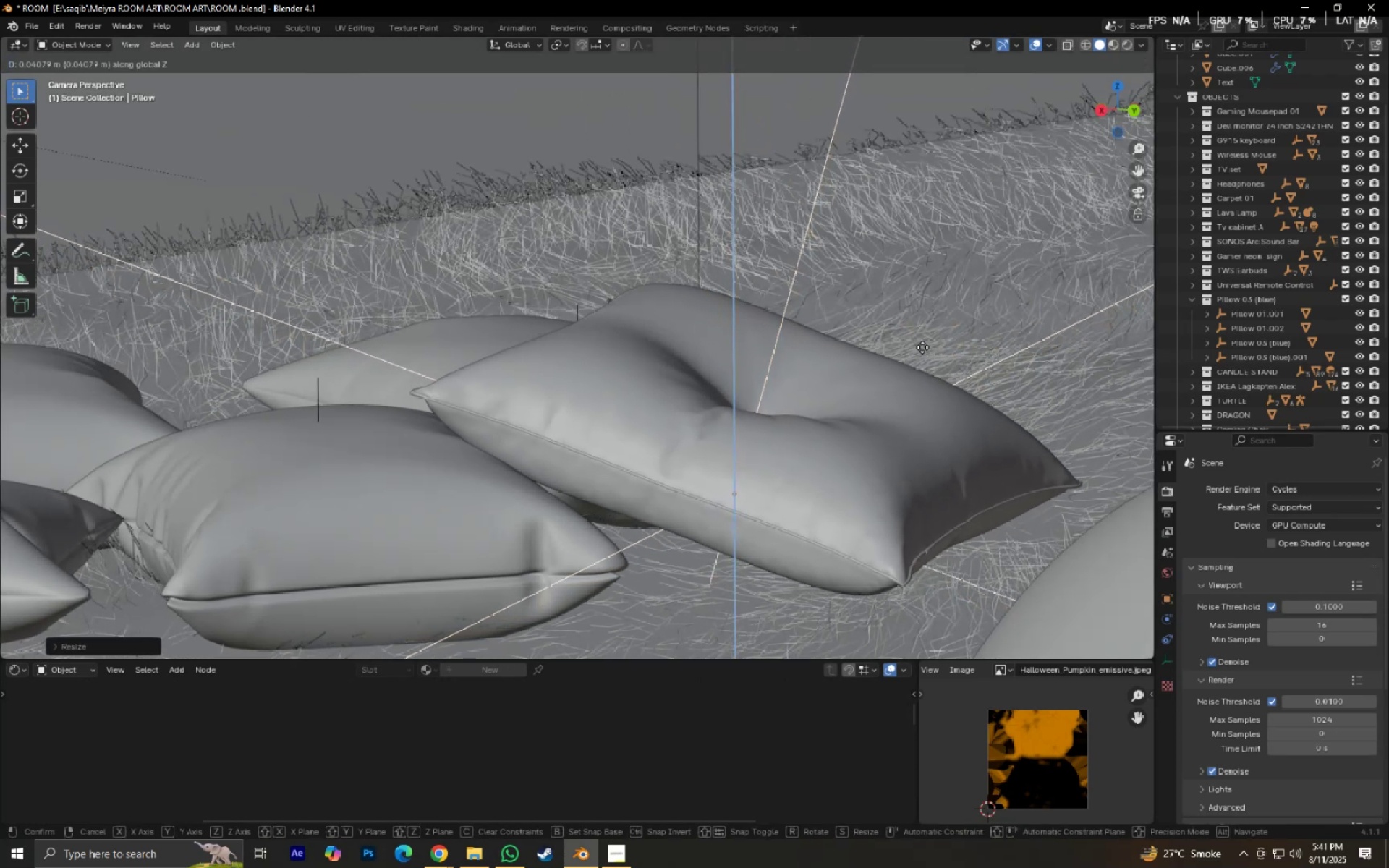 
left_click([922, 347])
 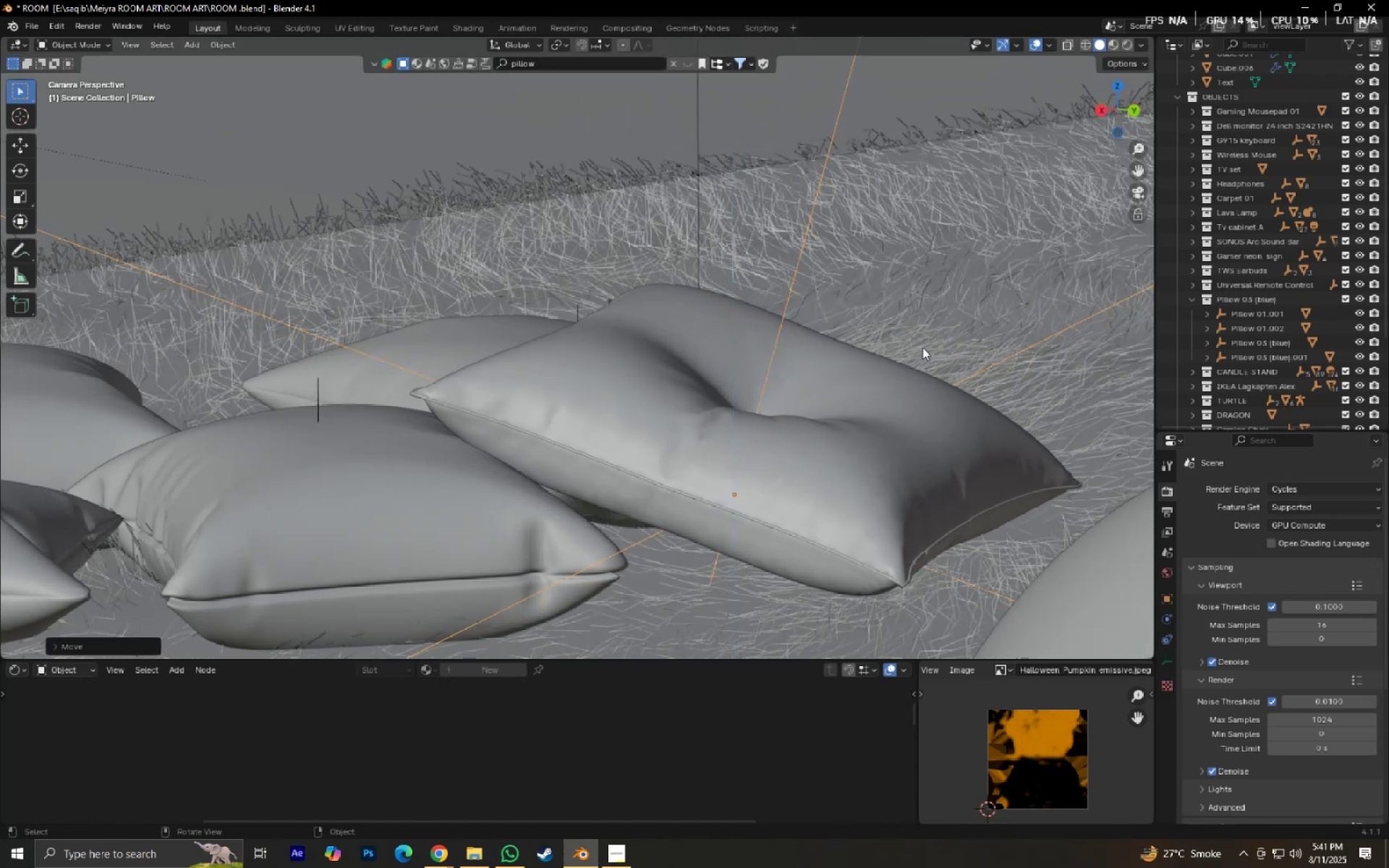 
type(rx)
 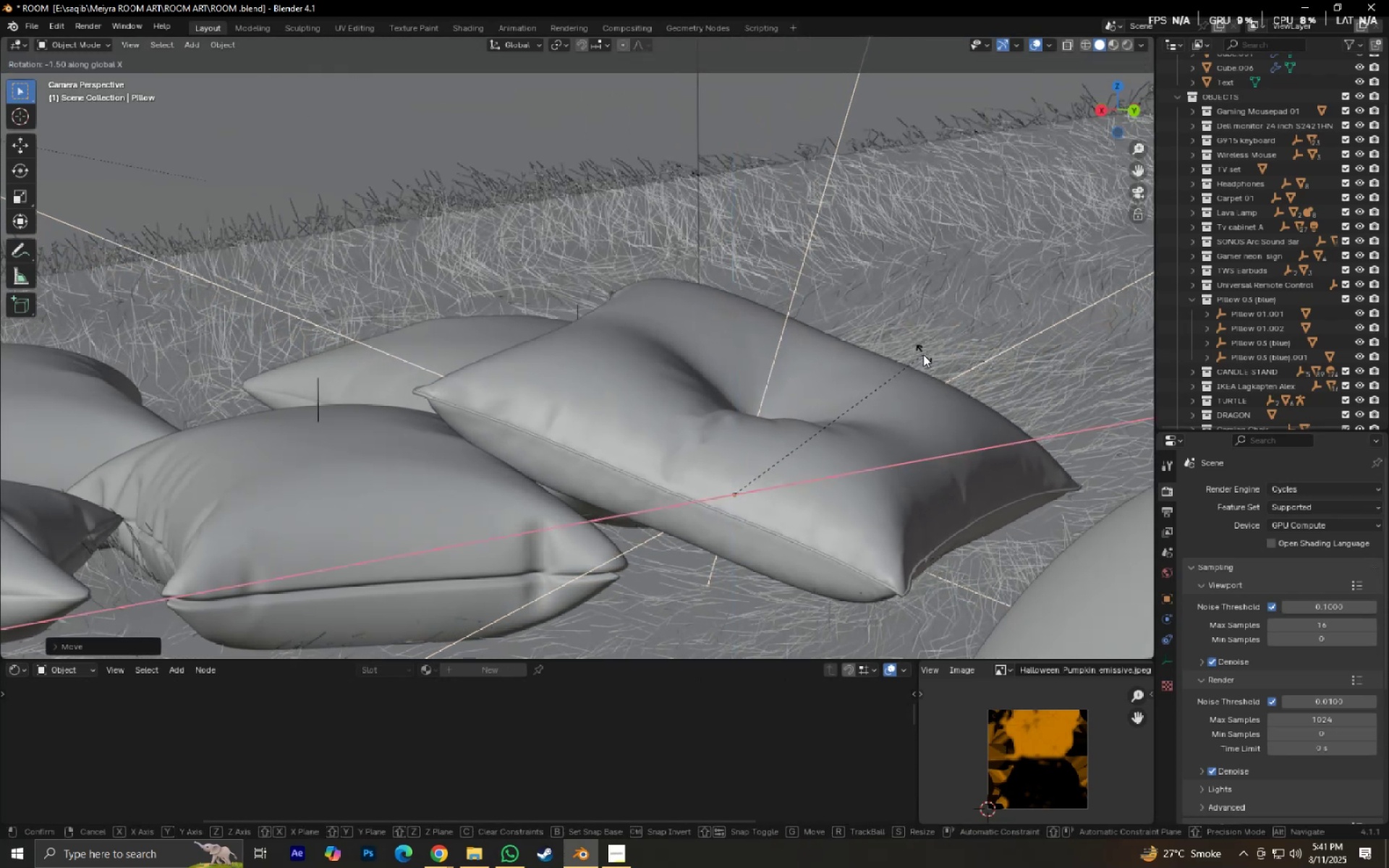 
left_click([923, 354])
 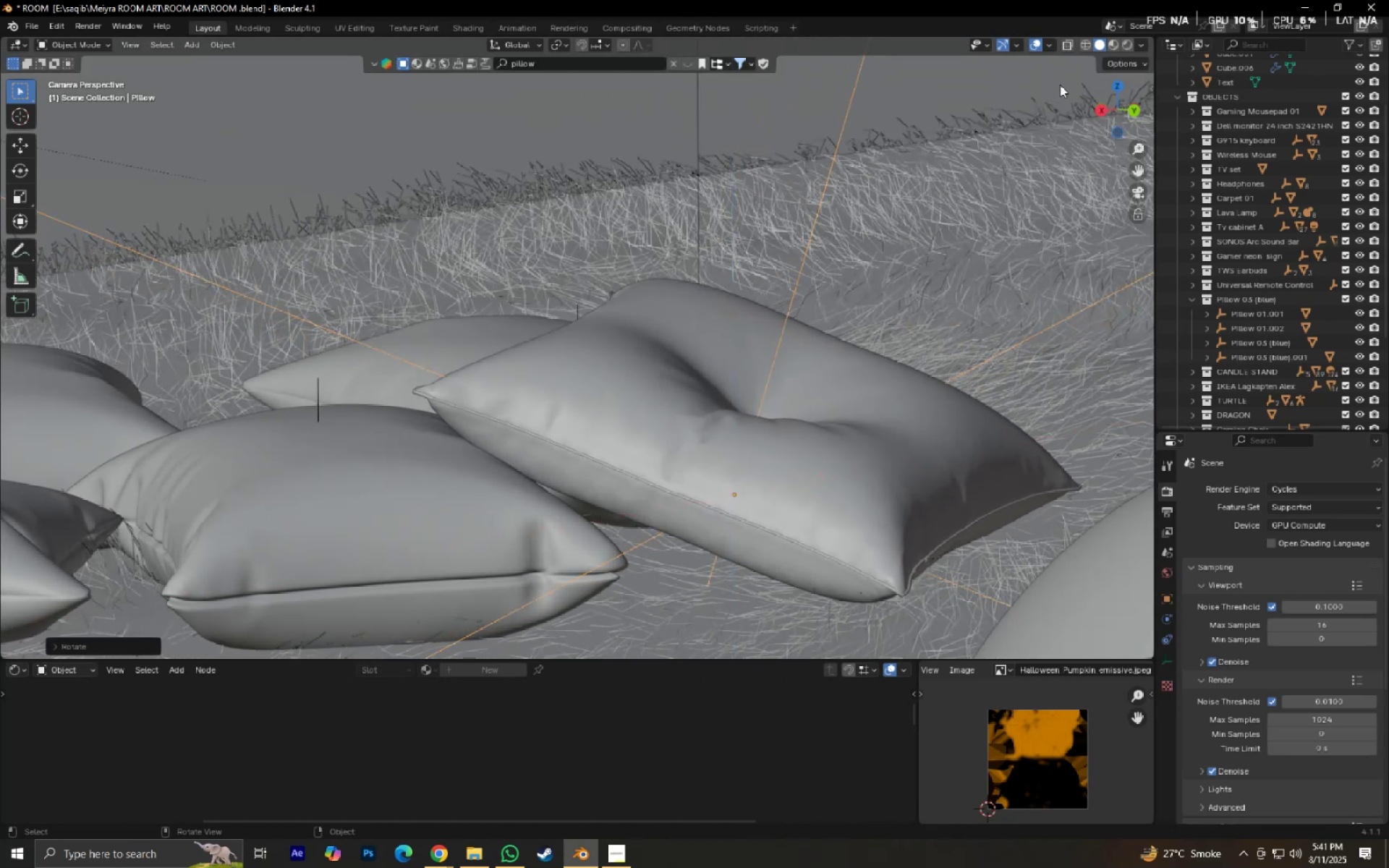 
type(gz)
 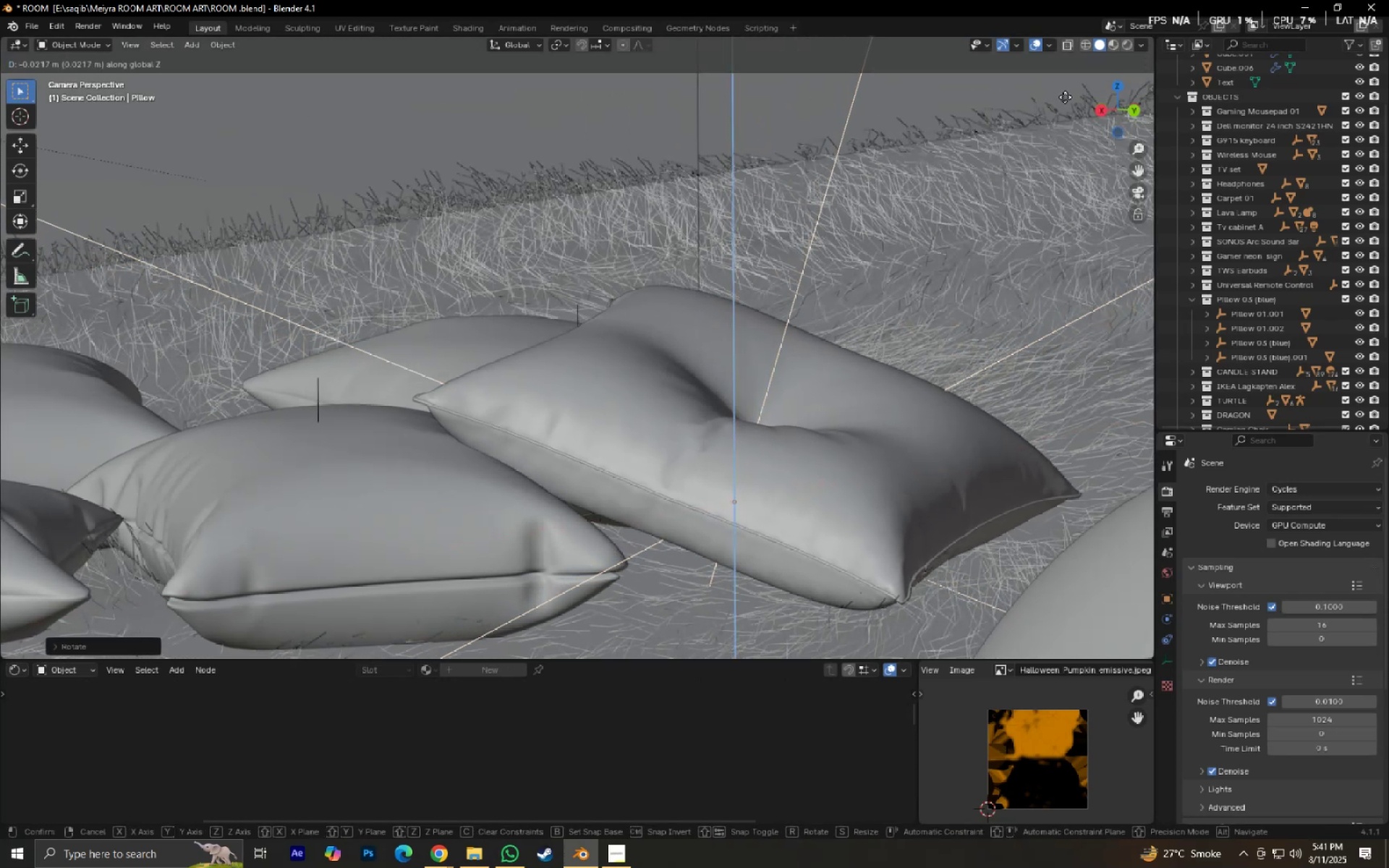 
right_click([1065, 97])
 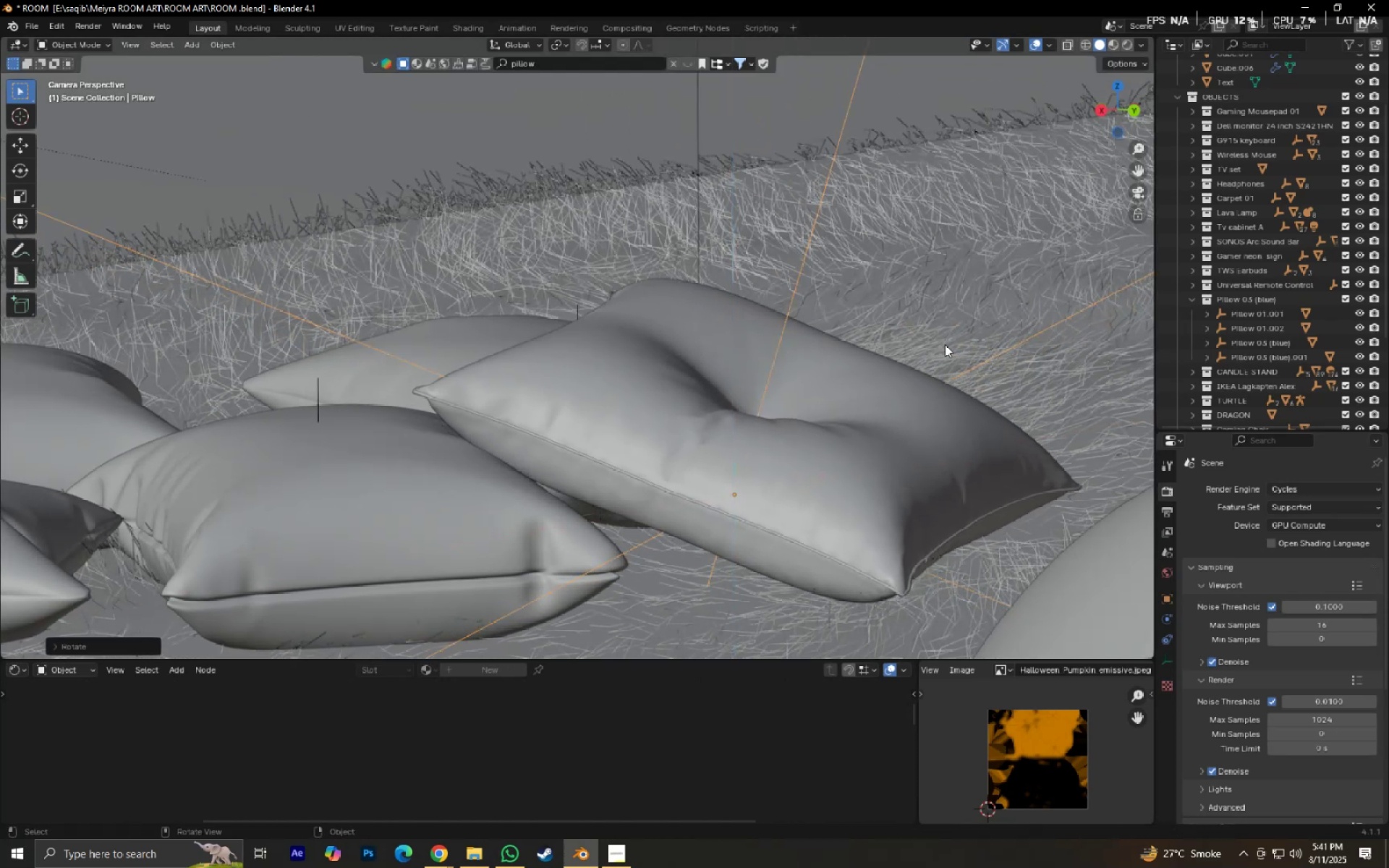 
type(.gz0sz)
 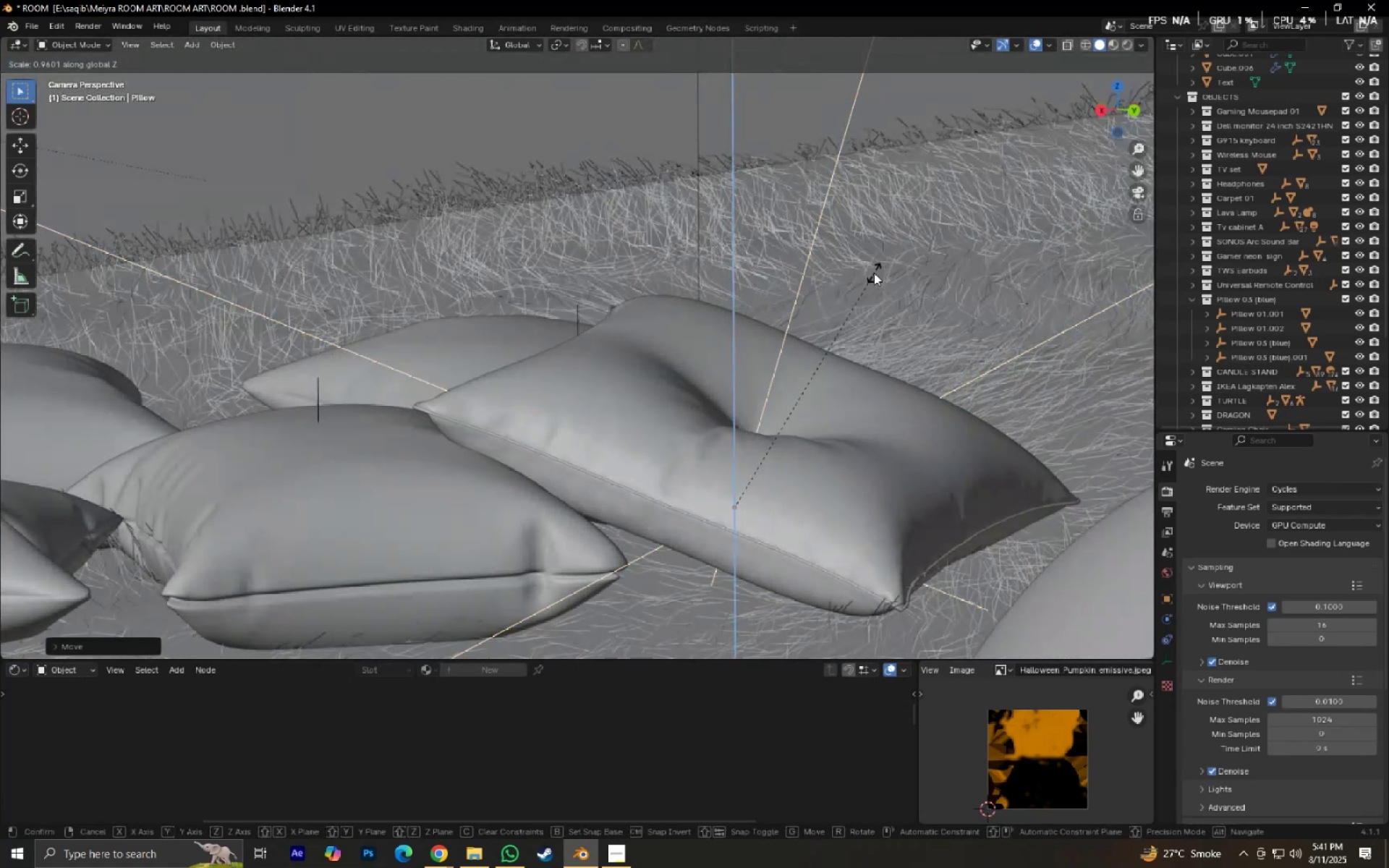 
scroll: coordinate [706, 436], scroll_direction: up, amount: 12.0
 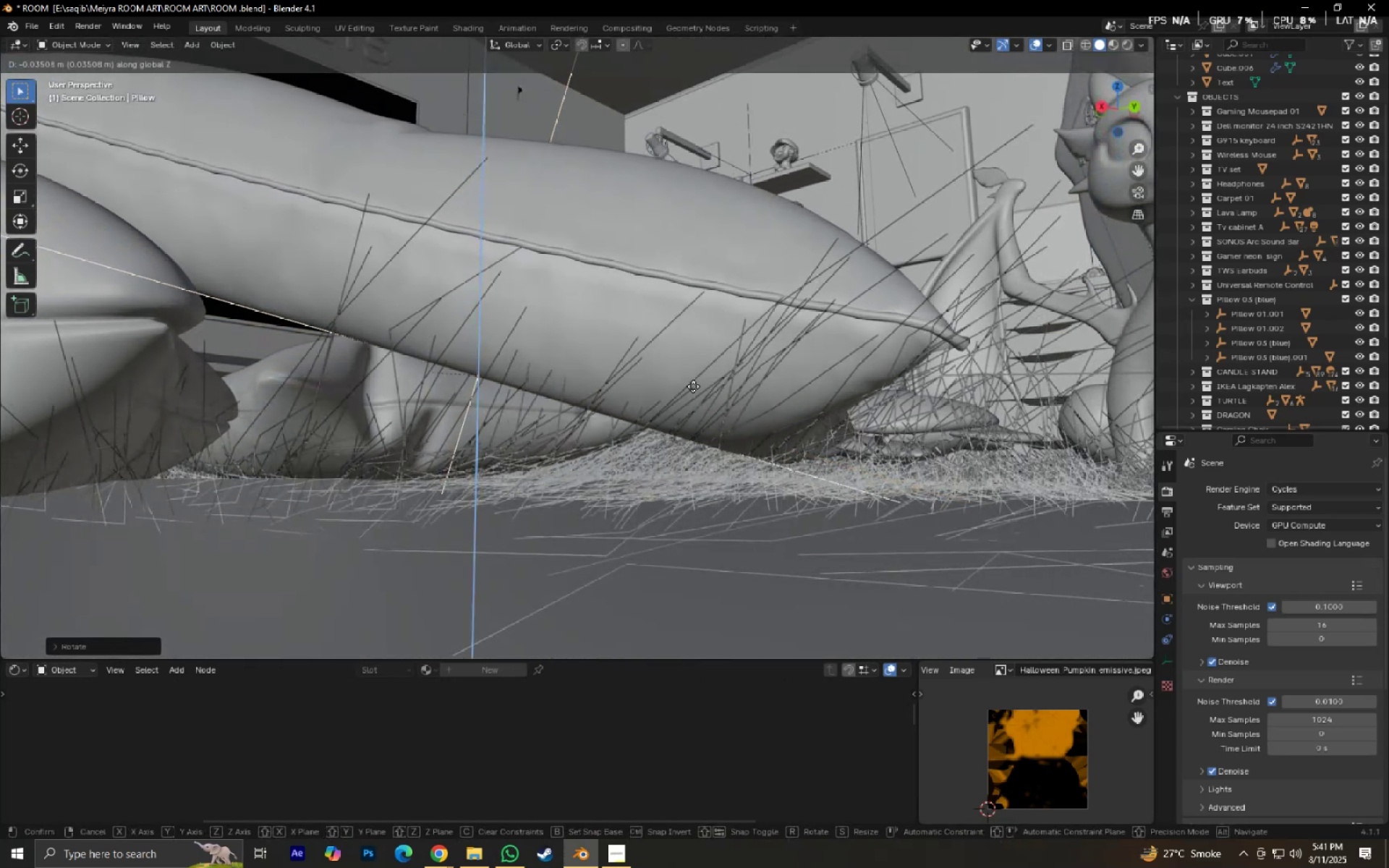 
scroll: coordinate [694, 391], scroll_direction: down, amount: 4.0
 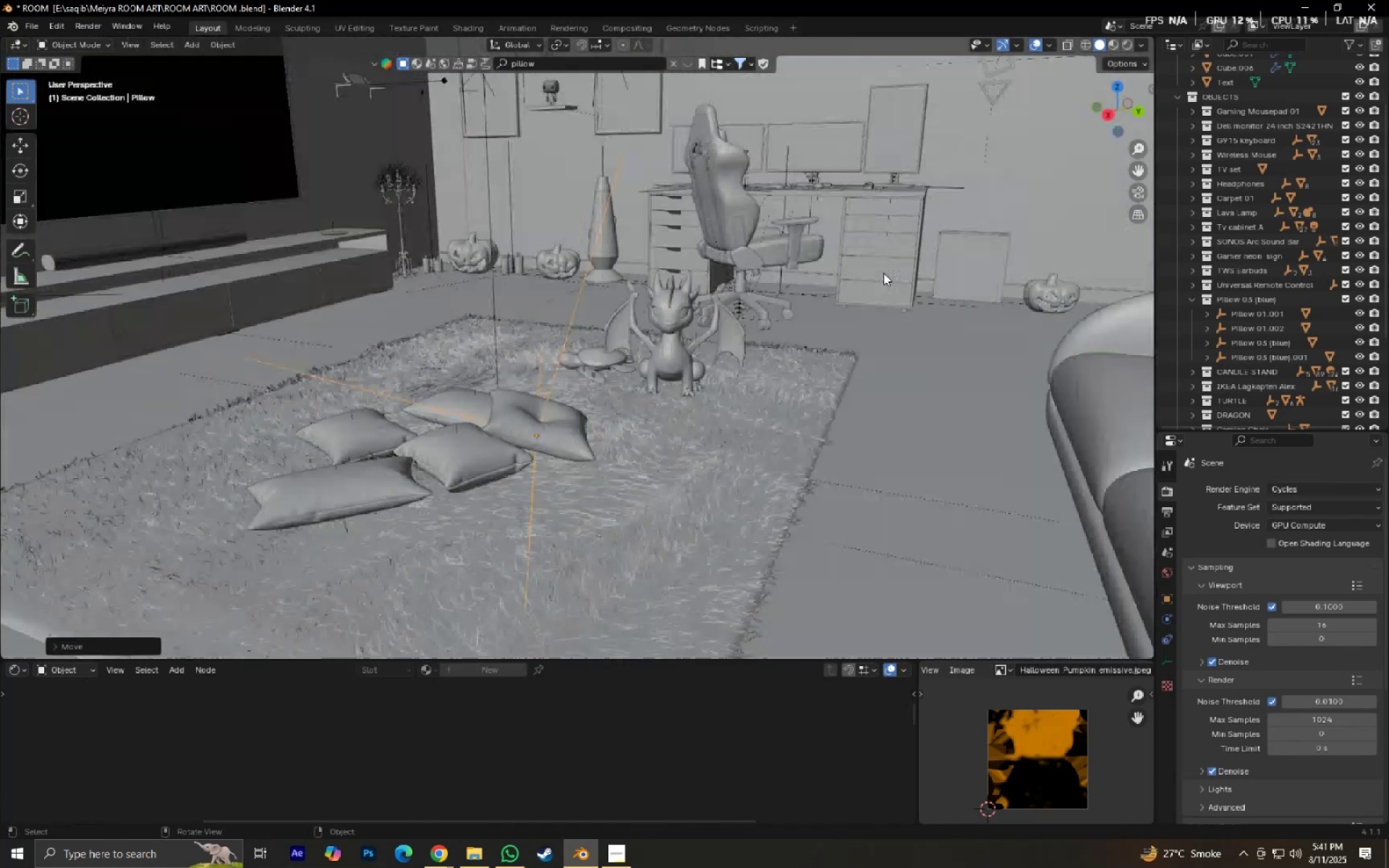 
left_click([874, 273])
 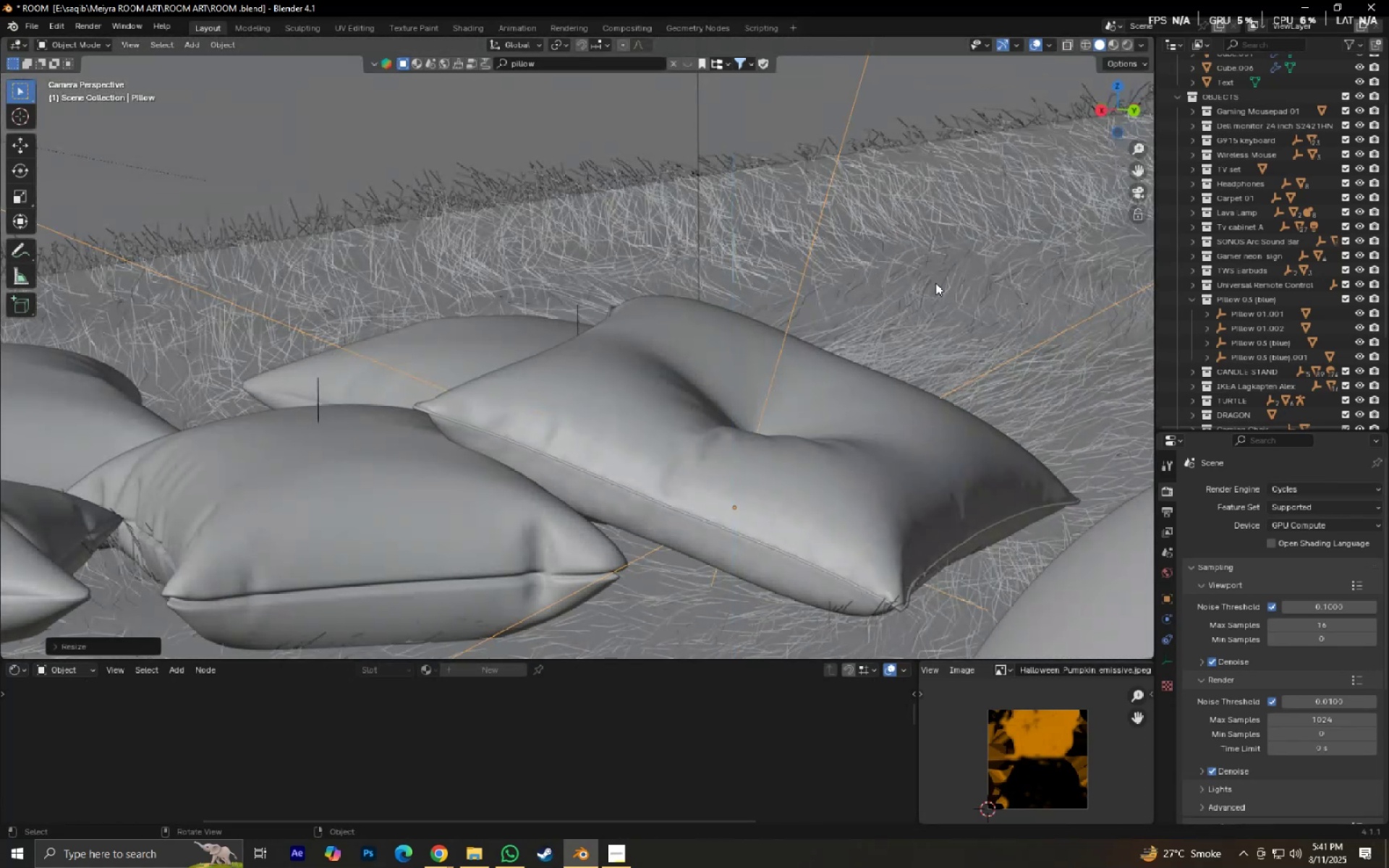 
type(gz)
 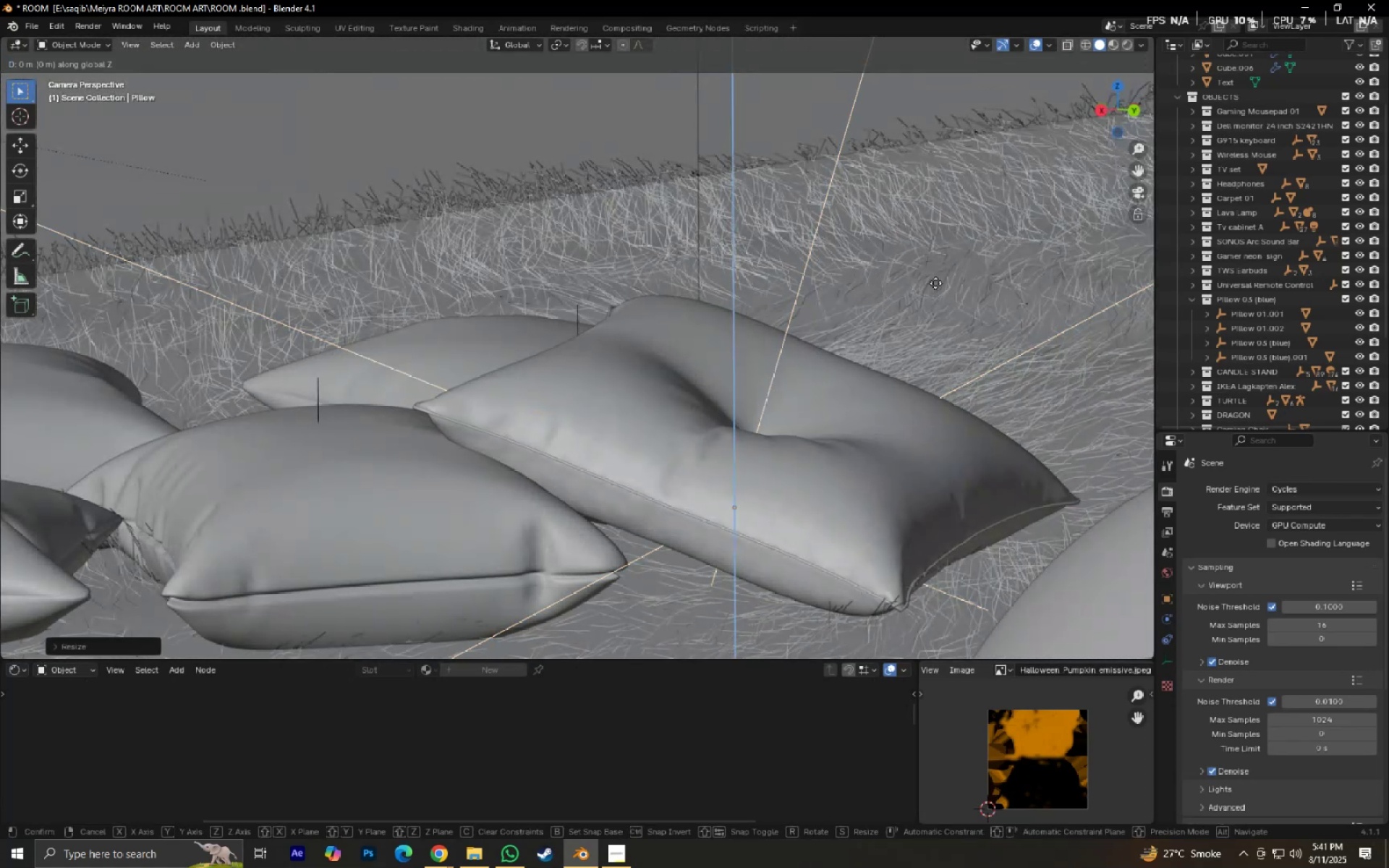 
hold_key(key=ShiftLeft, duration=1.5)
 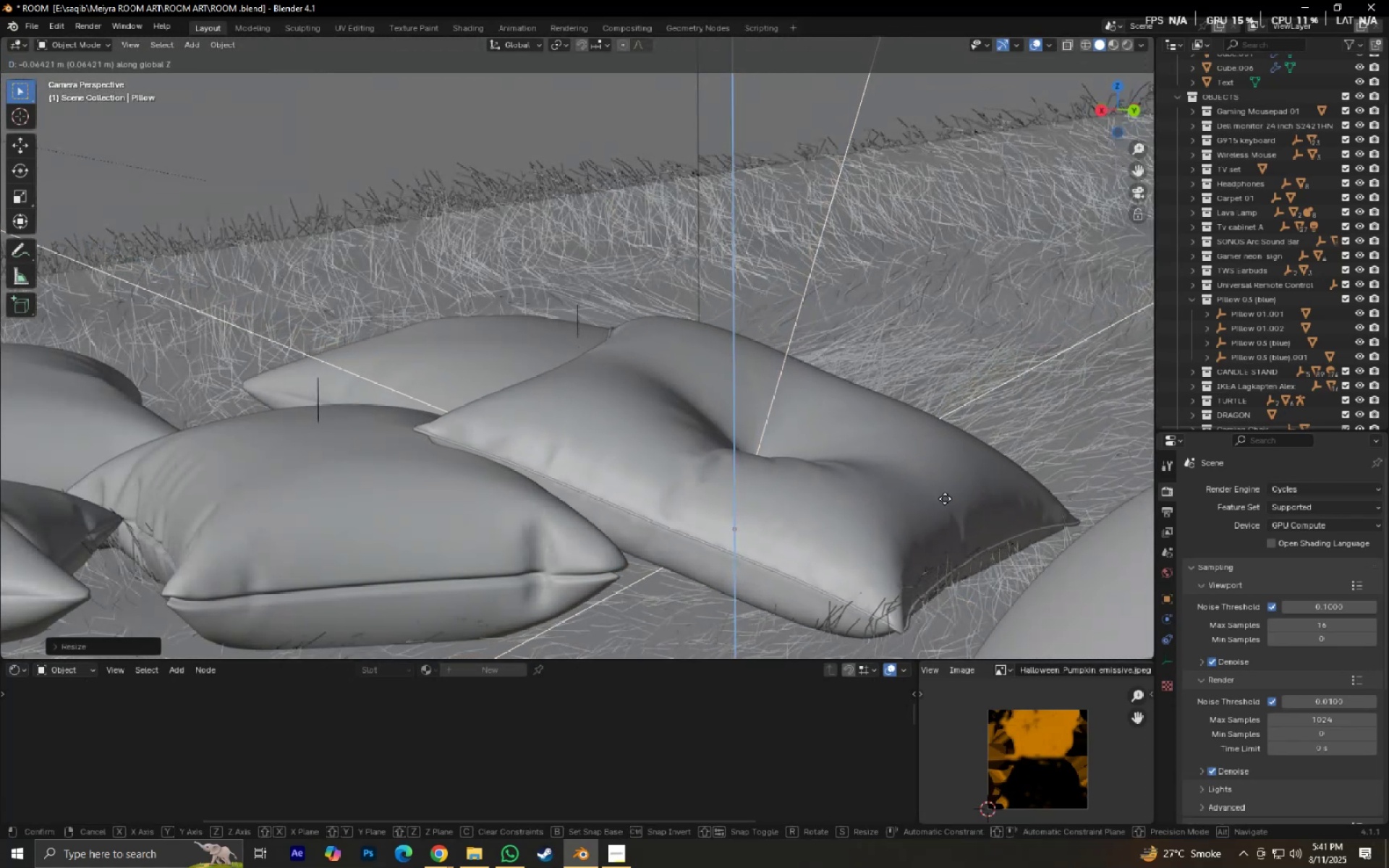 
hold_key(key=ShiftLeft, duration=0.74)
 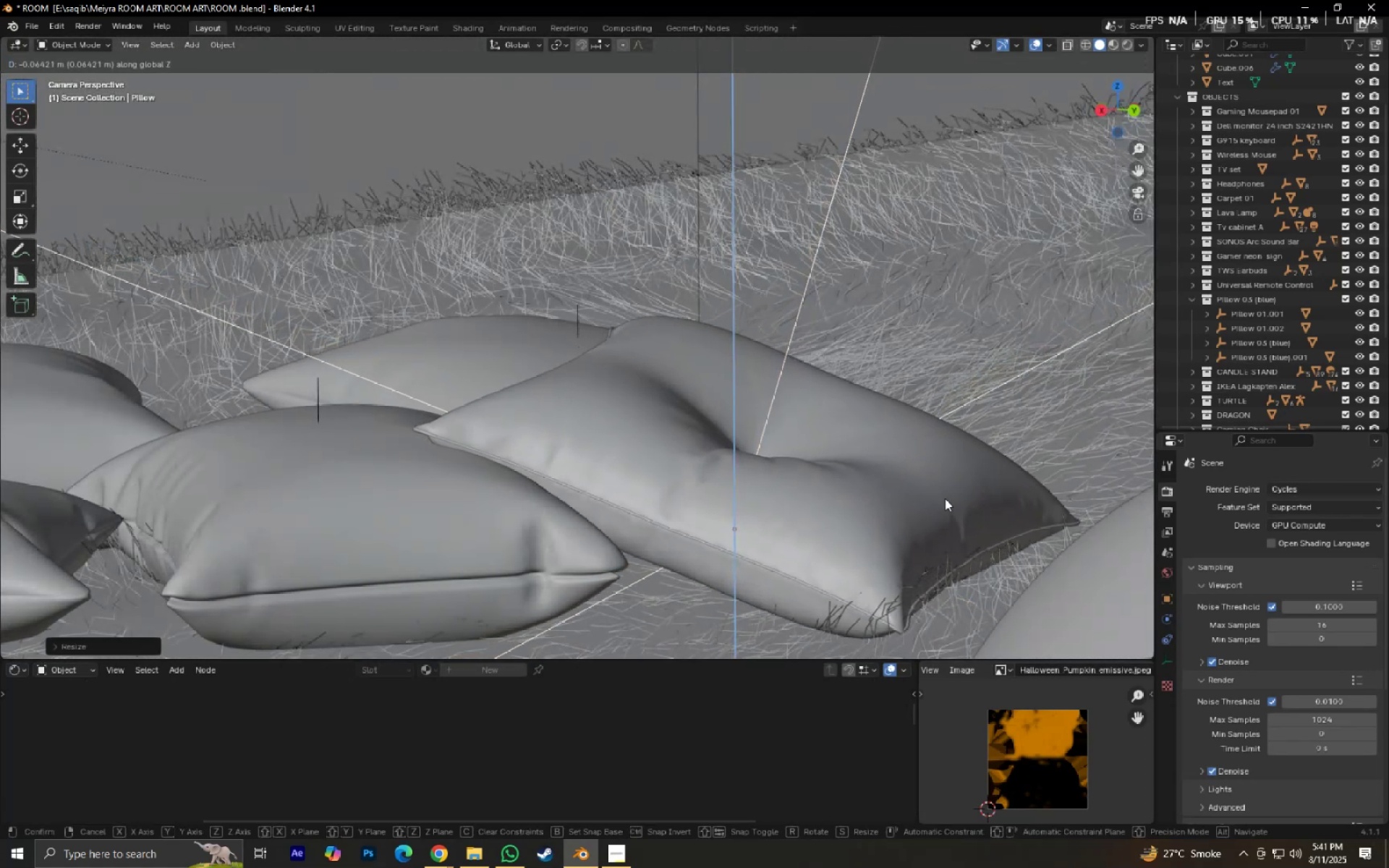 
left_click([945, 498])
 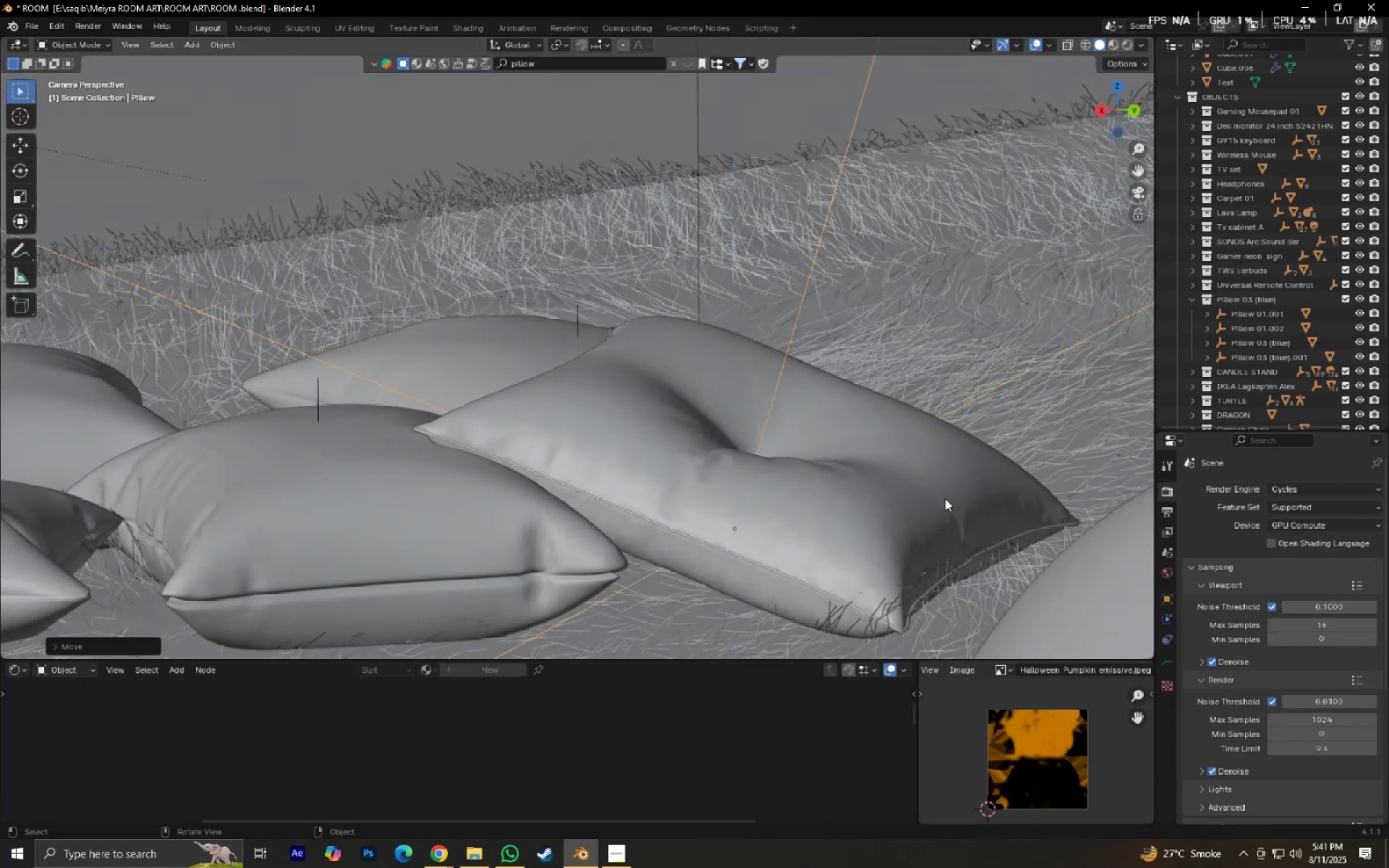 
type(rx)
 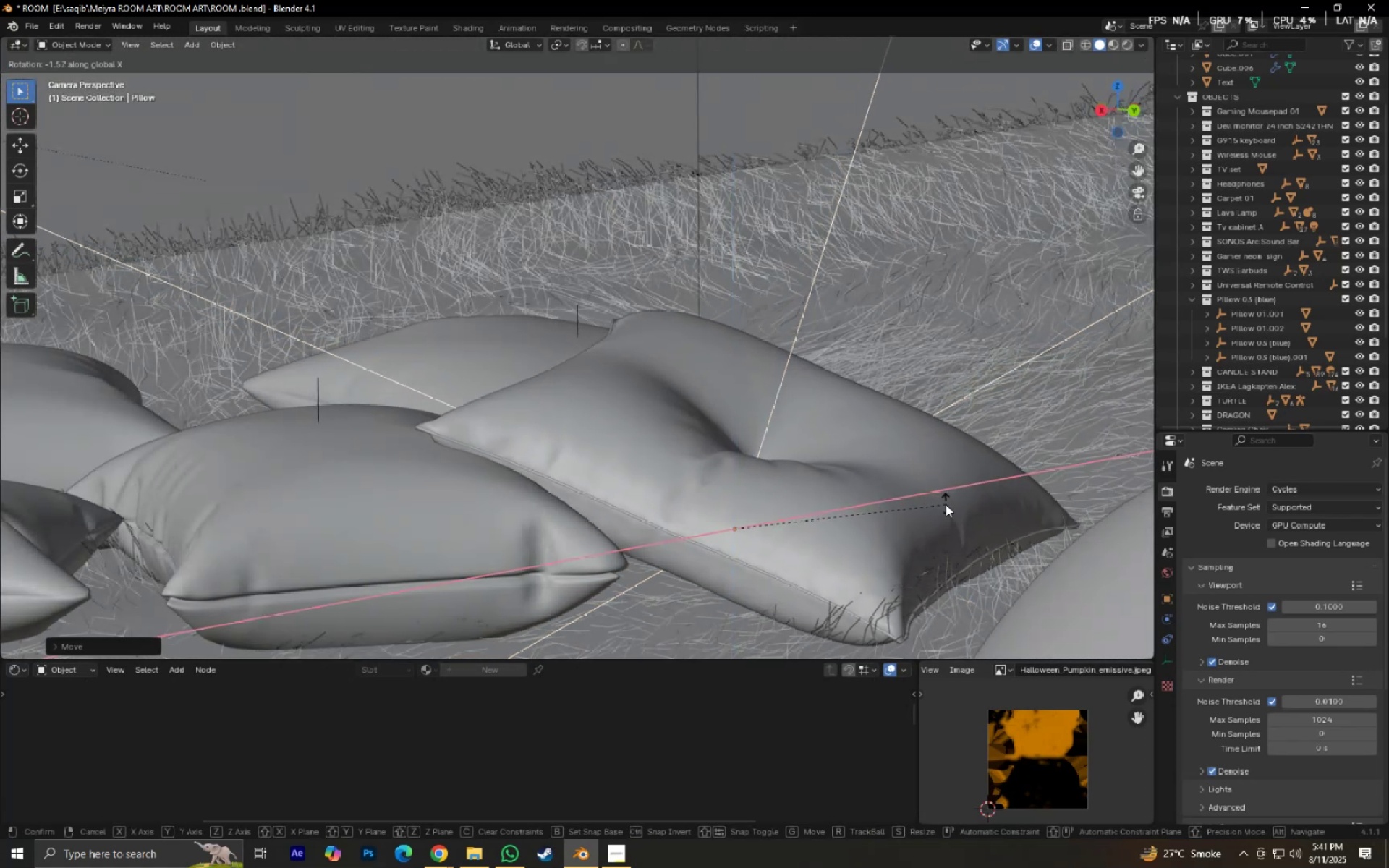 
left_click([946, 504])
 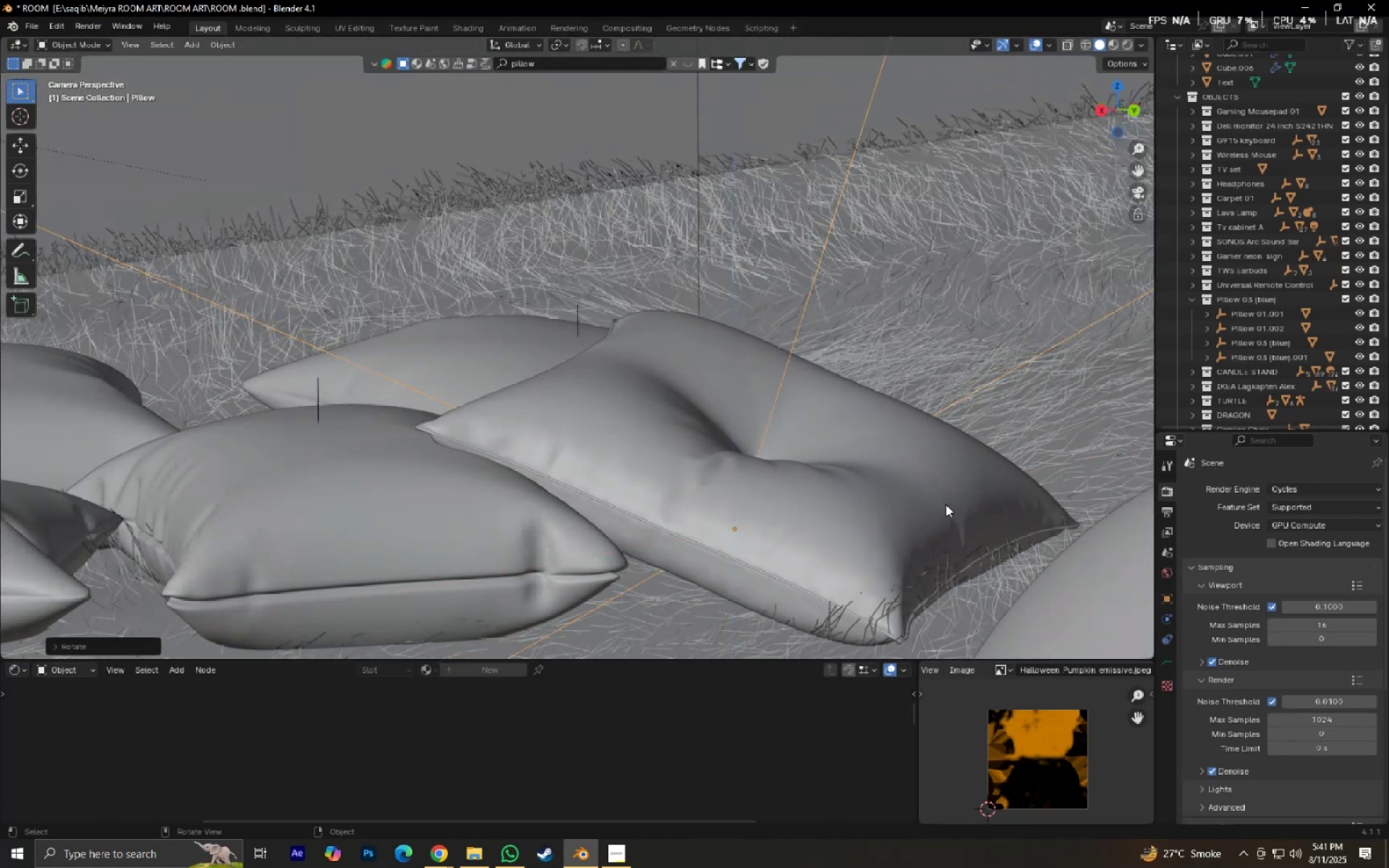 
type(gz)
 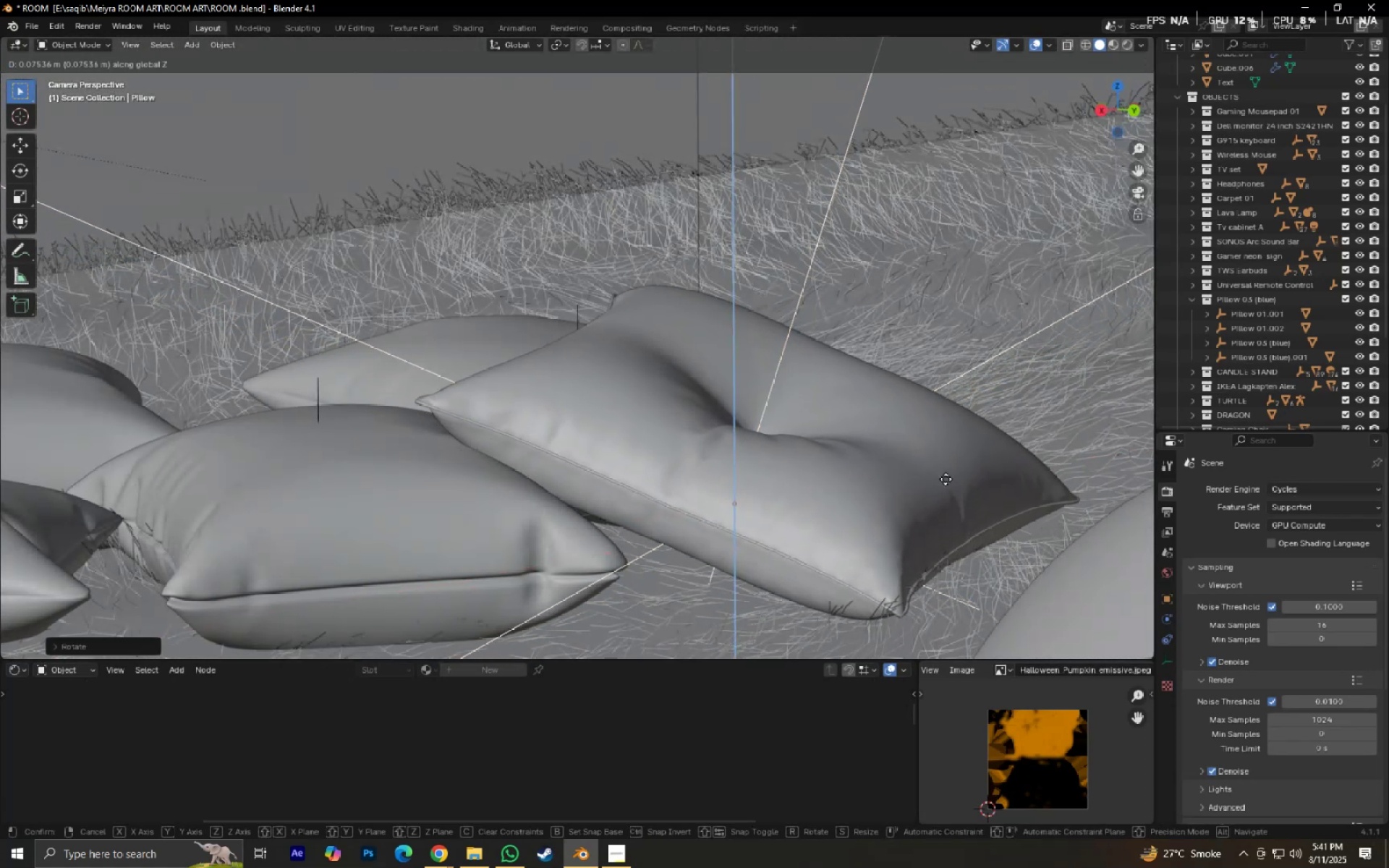 
left_click([946, 479])
 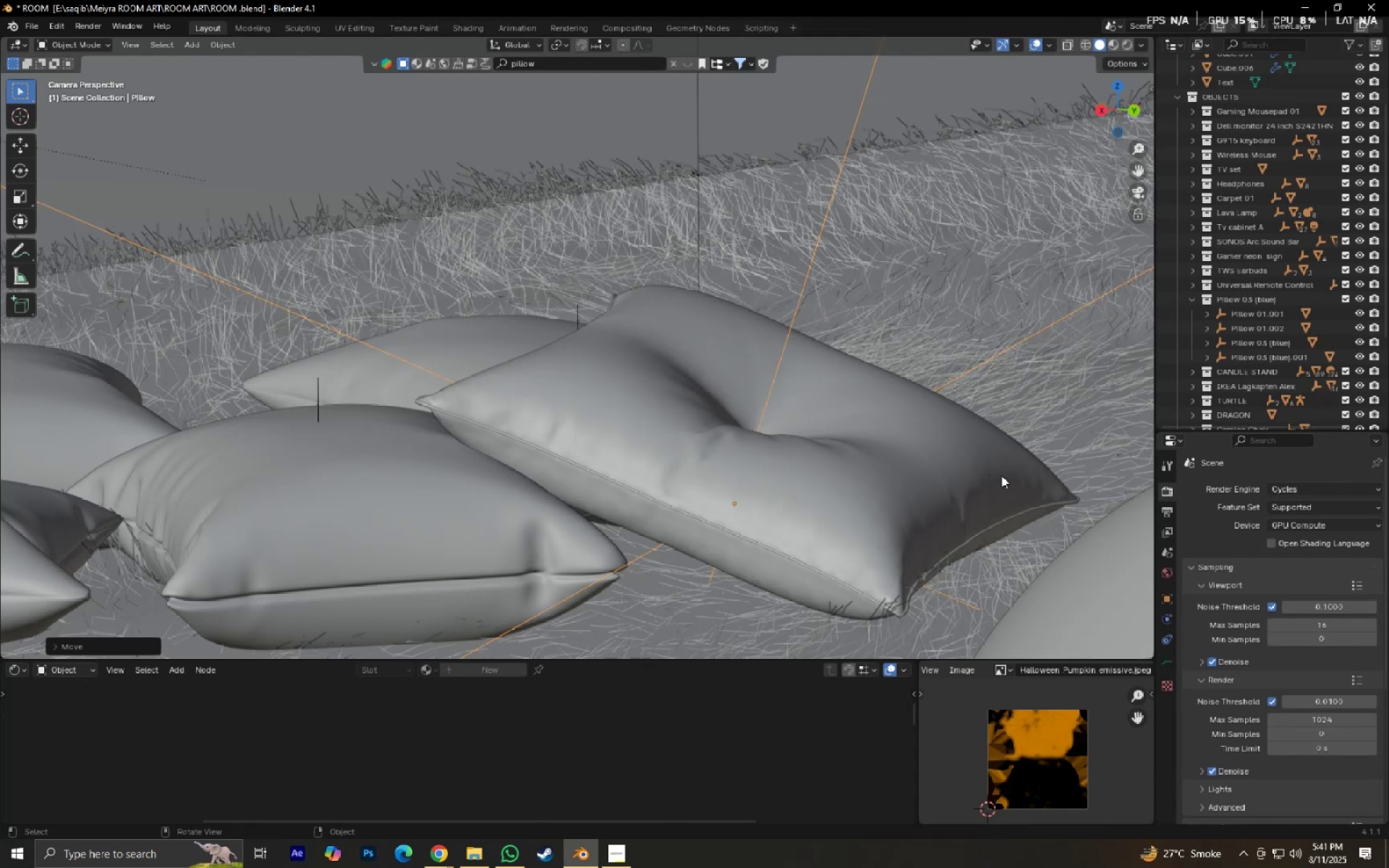 
type(rx)
 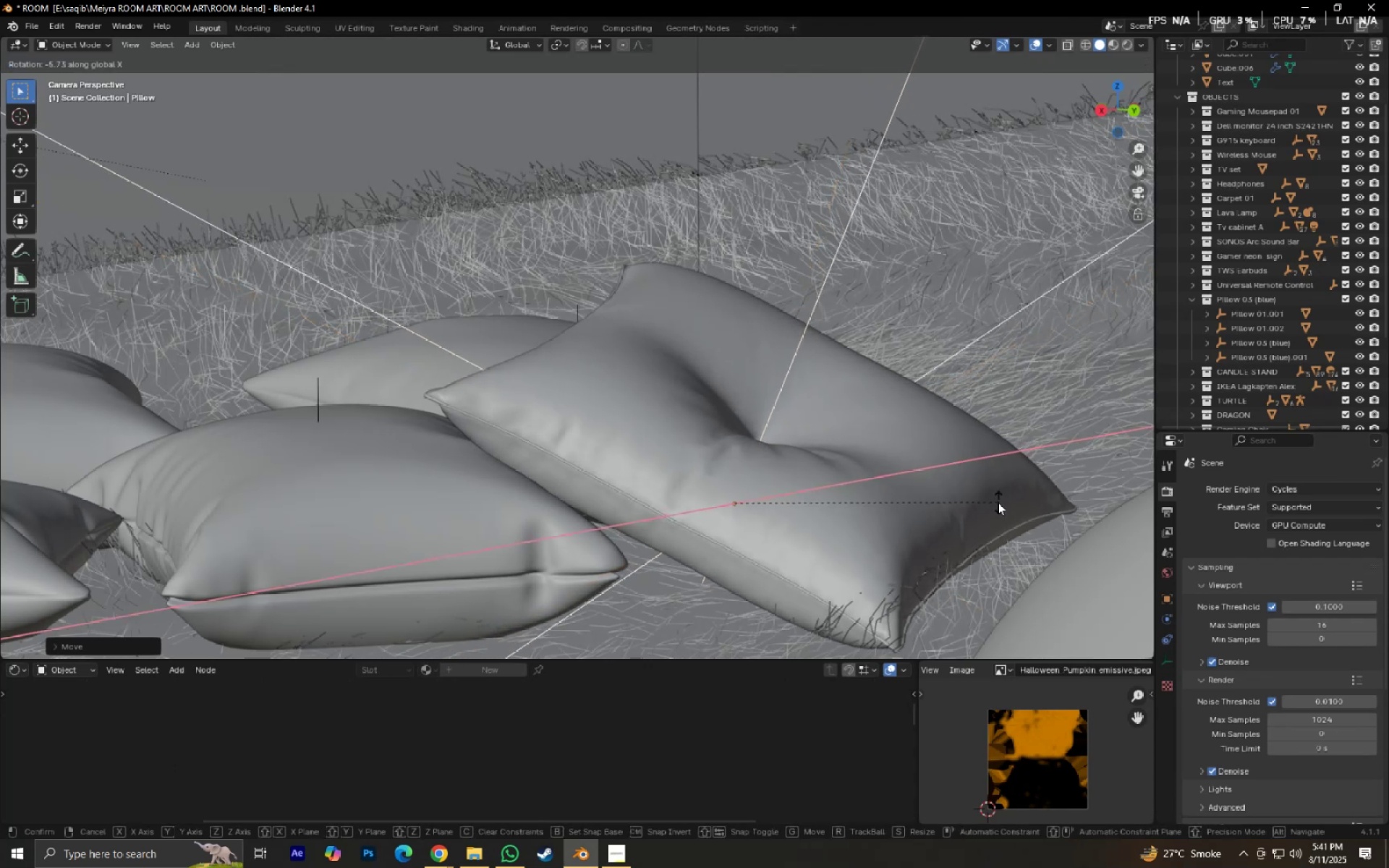 
left_click([998, 502])
 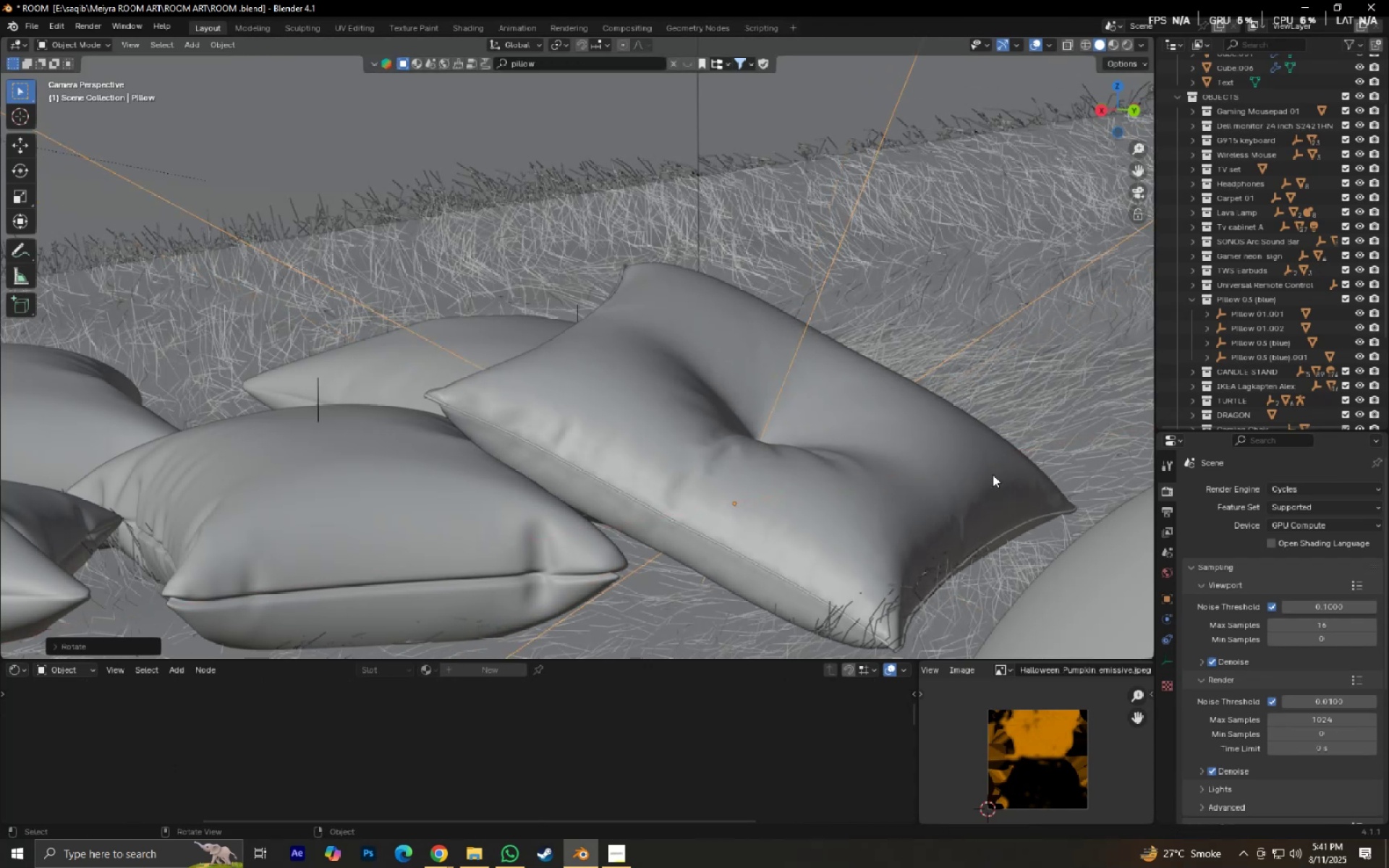 
scroll: coordinate [990, 446], scroll_direction: down, amount: 4.0
 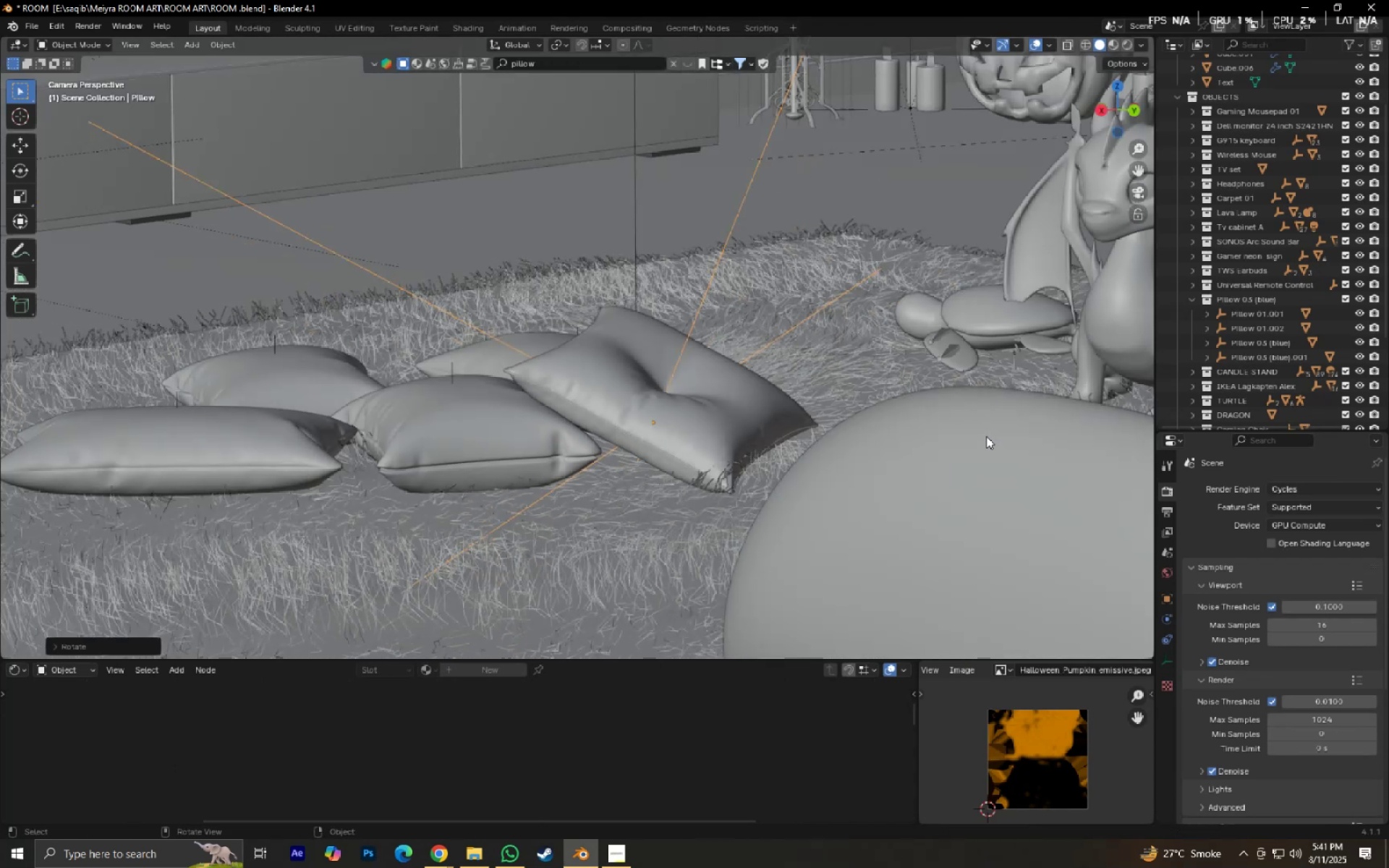 
key(Shift+ShiftLeft)
 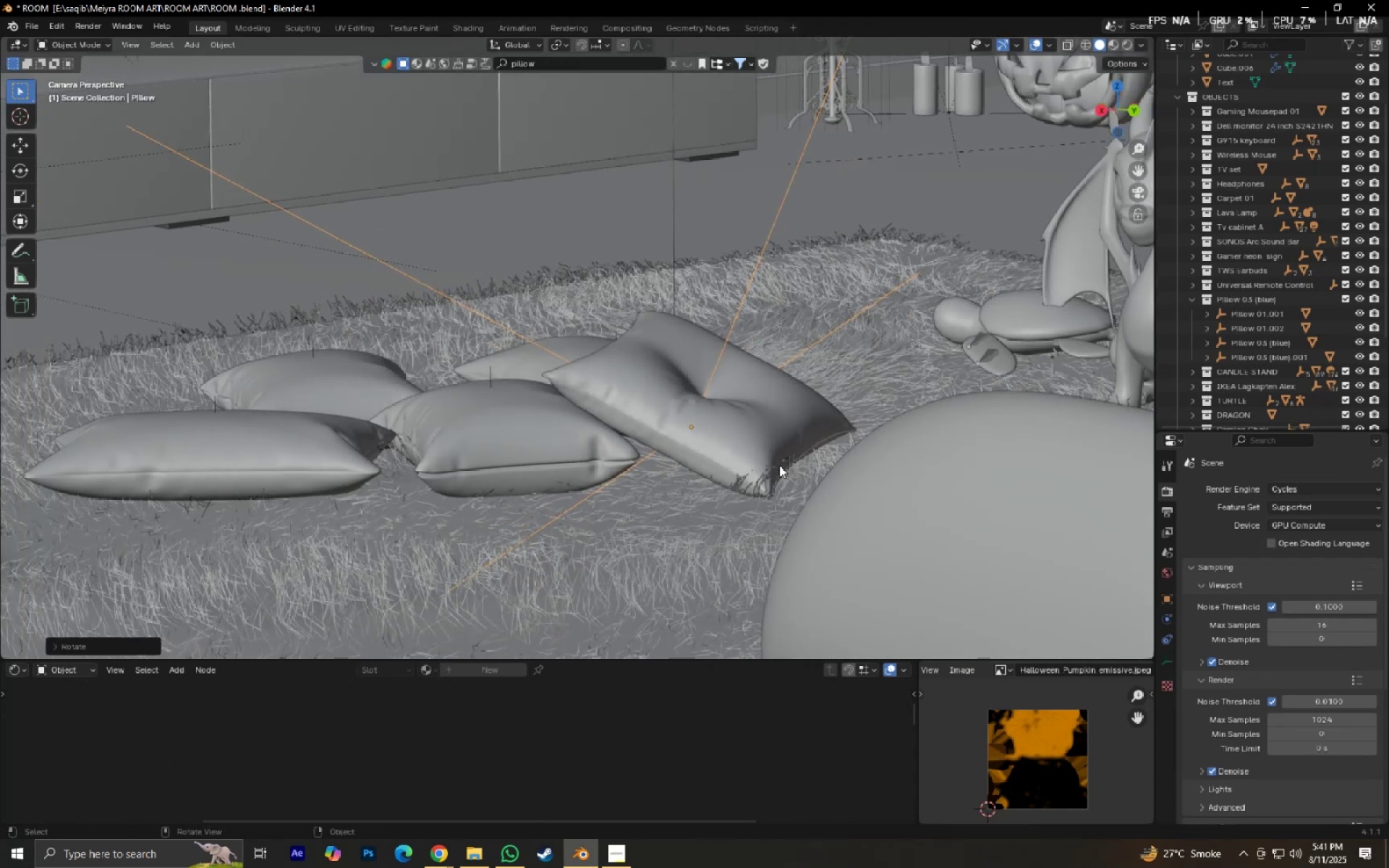 
key(Control+S)
 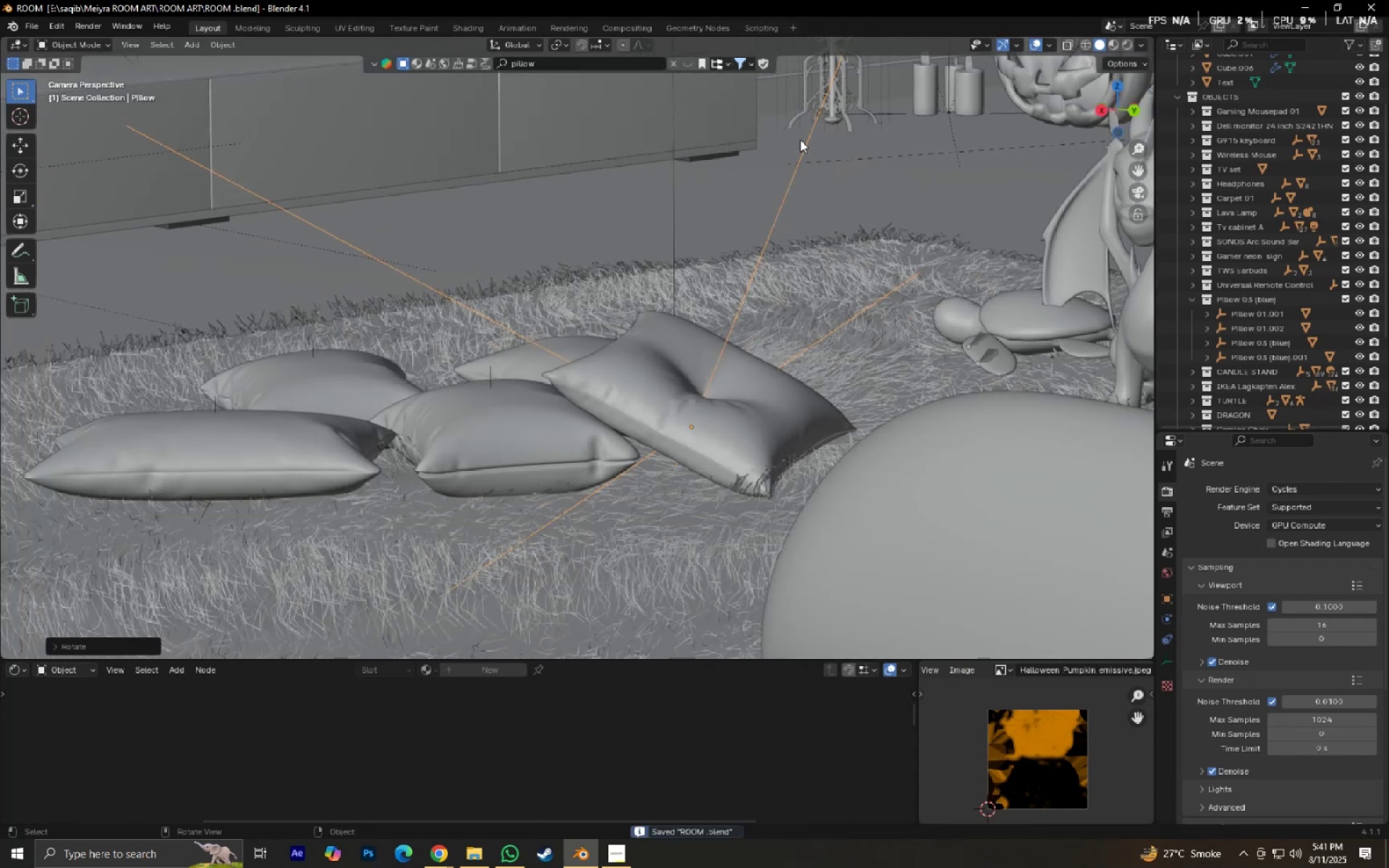 
hold_key(key=ShiftLeft, duration=0.31)
 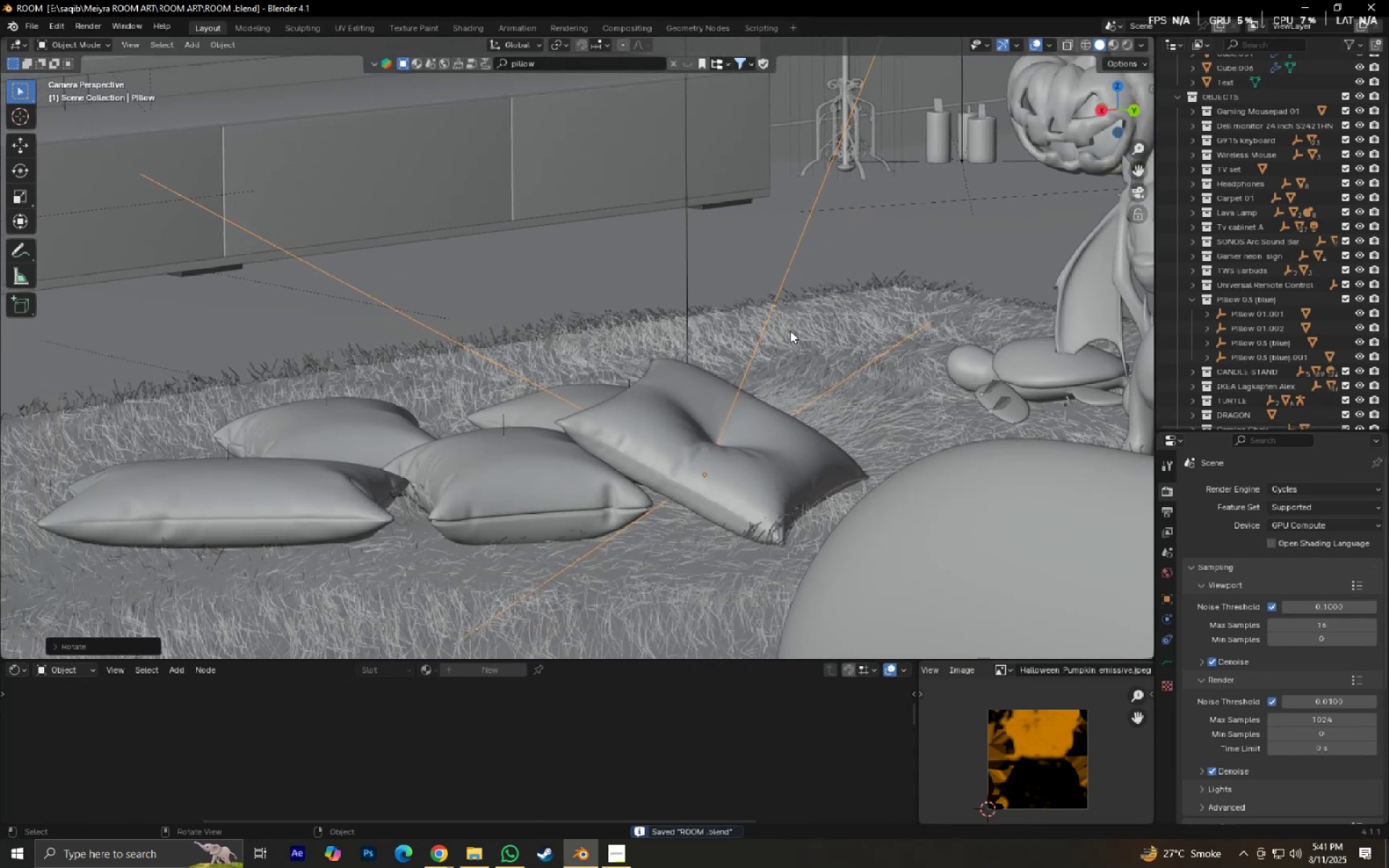 
scroll: coordinate [788, 339], scroll_direction: down, amount: 2.0
 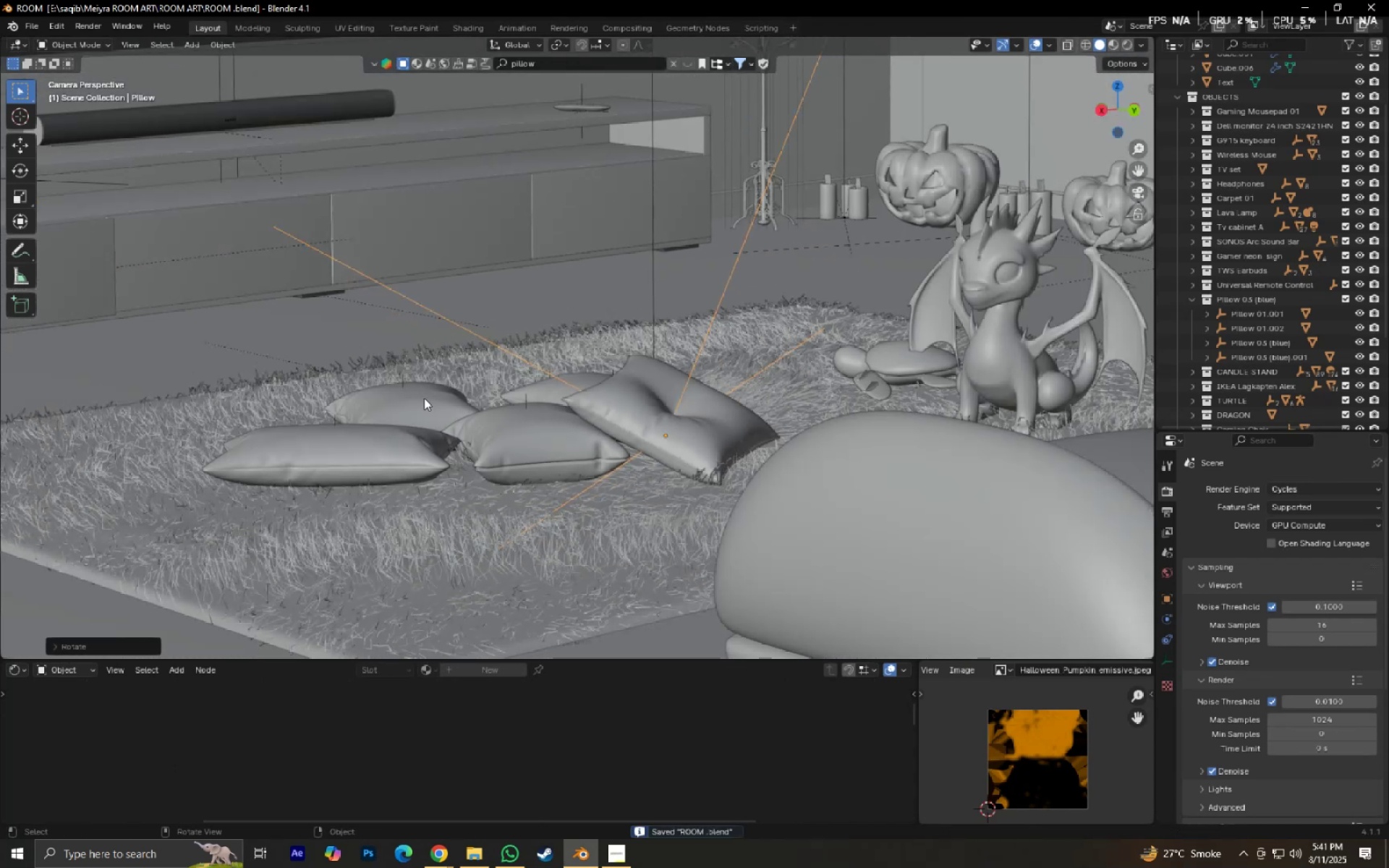 
key(Control+S)
 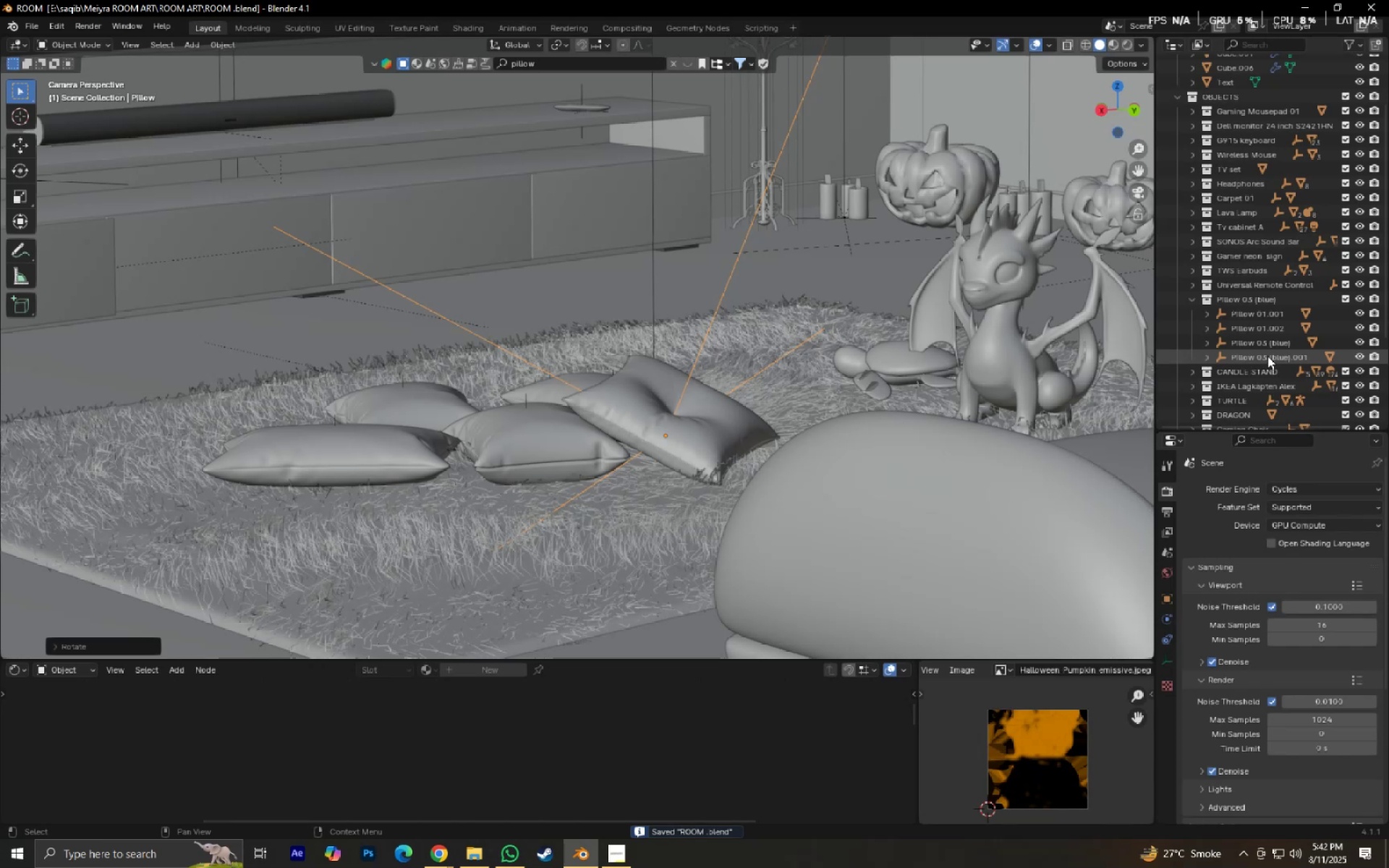 
key(NumpadDecimal)
 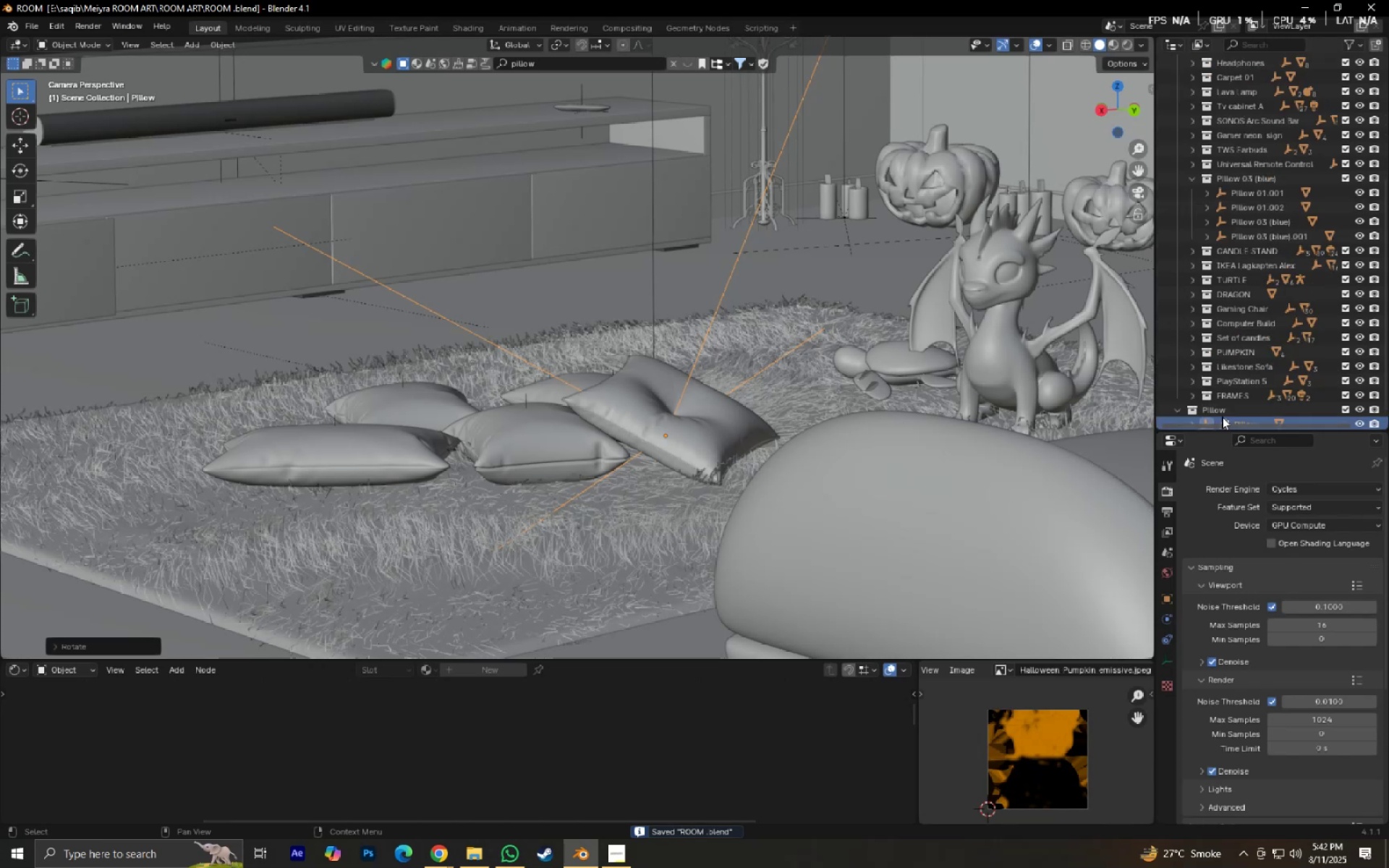 
left_click_drag(start_coordinate=[1220, 414], to_coordinate=[1242, 189])
 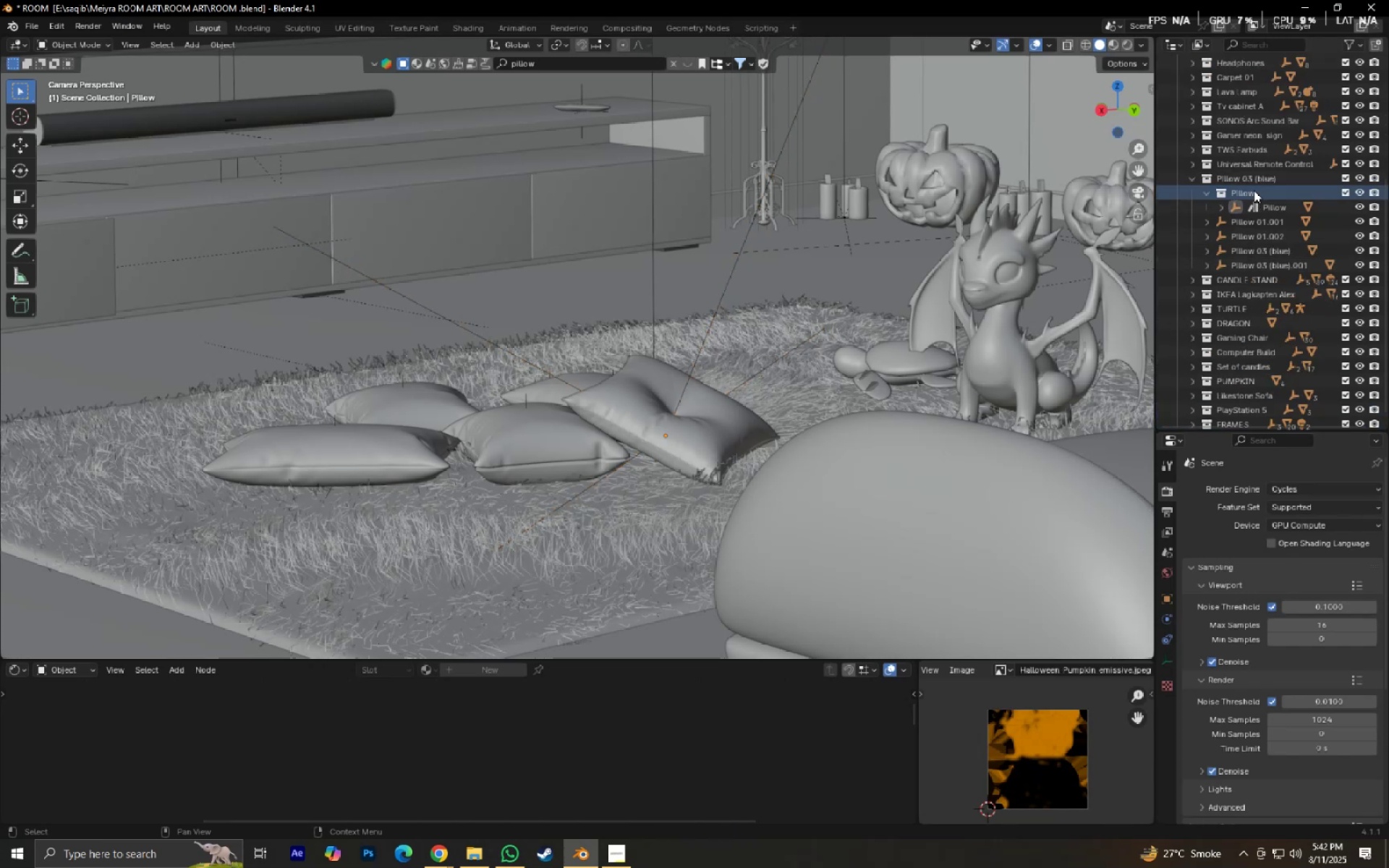 
right_click([1270, 214])
 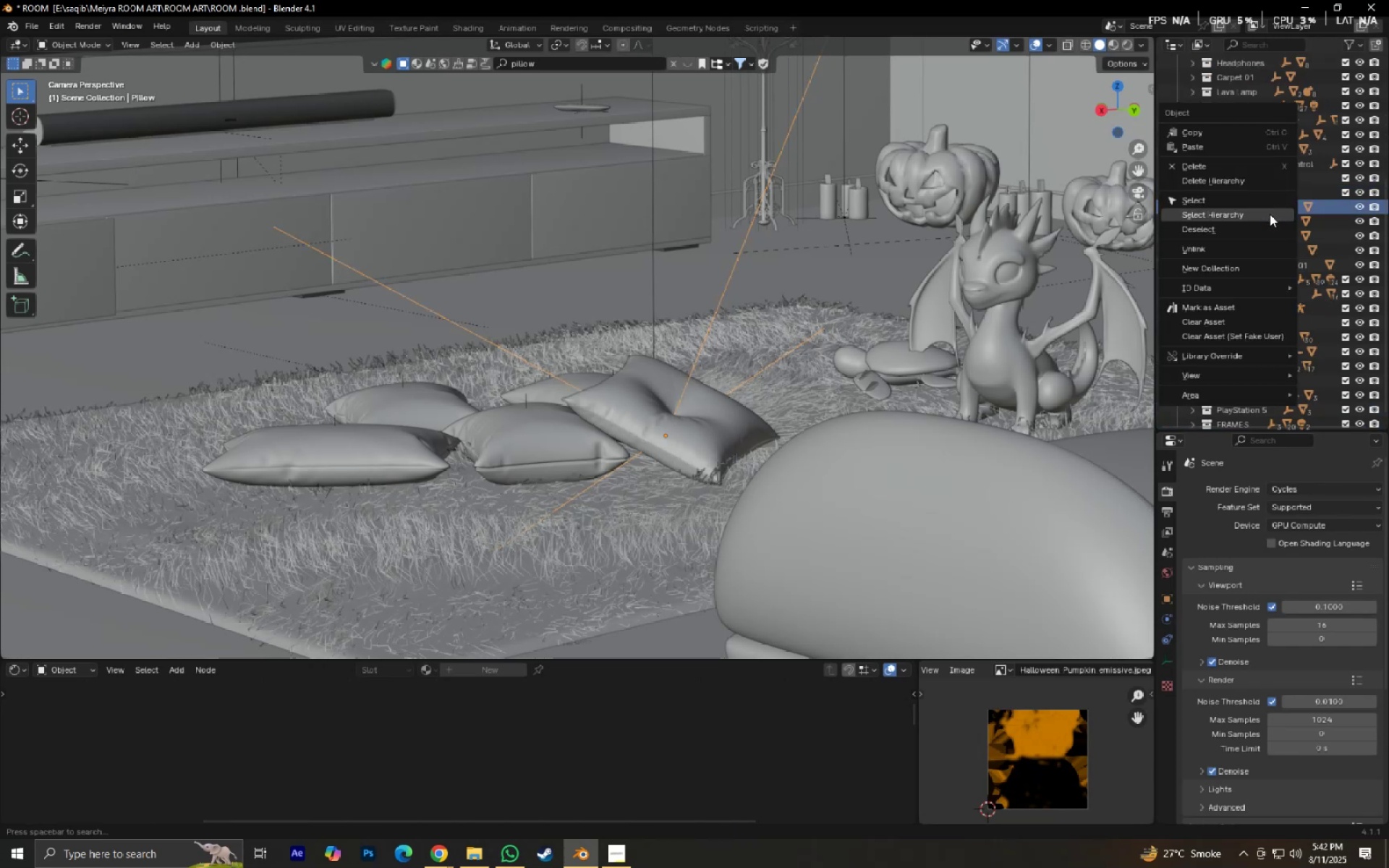 
left_click([1270, 214])
 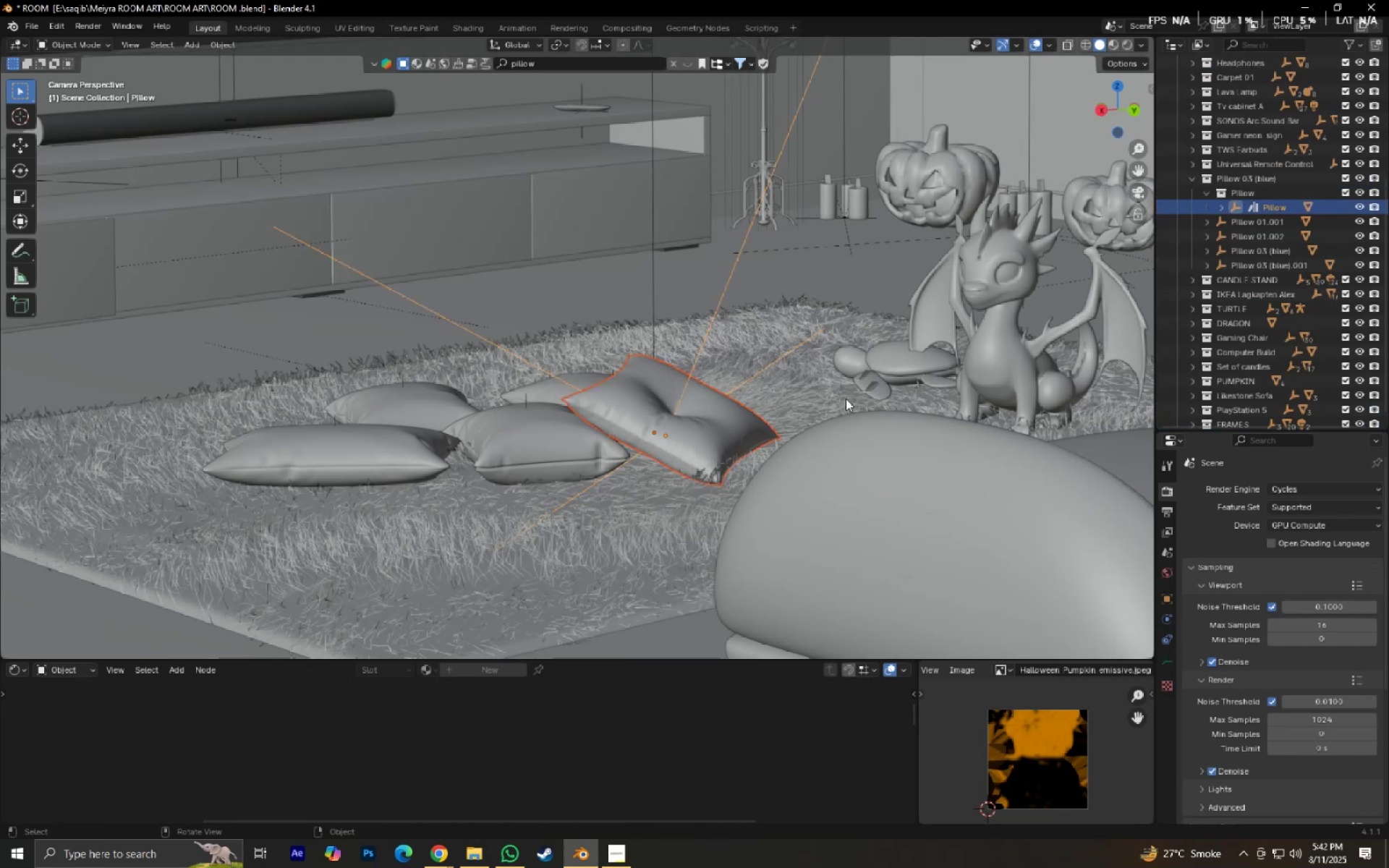 
type(Dxy)
 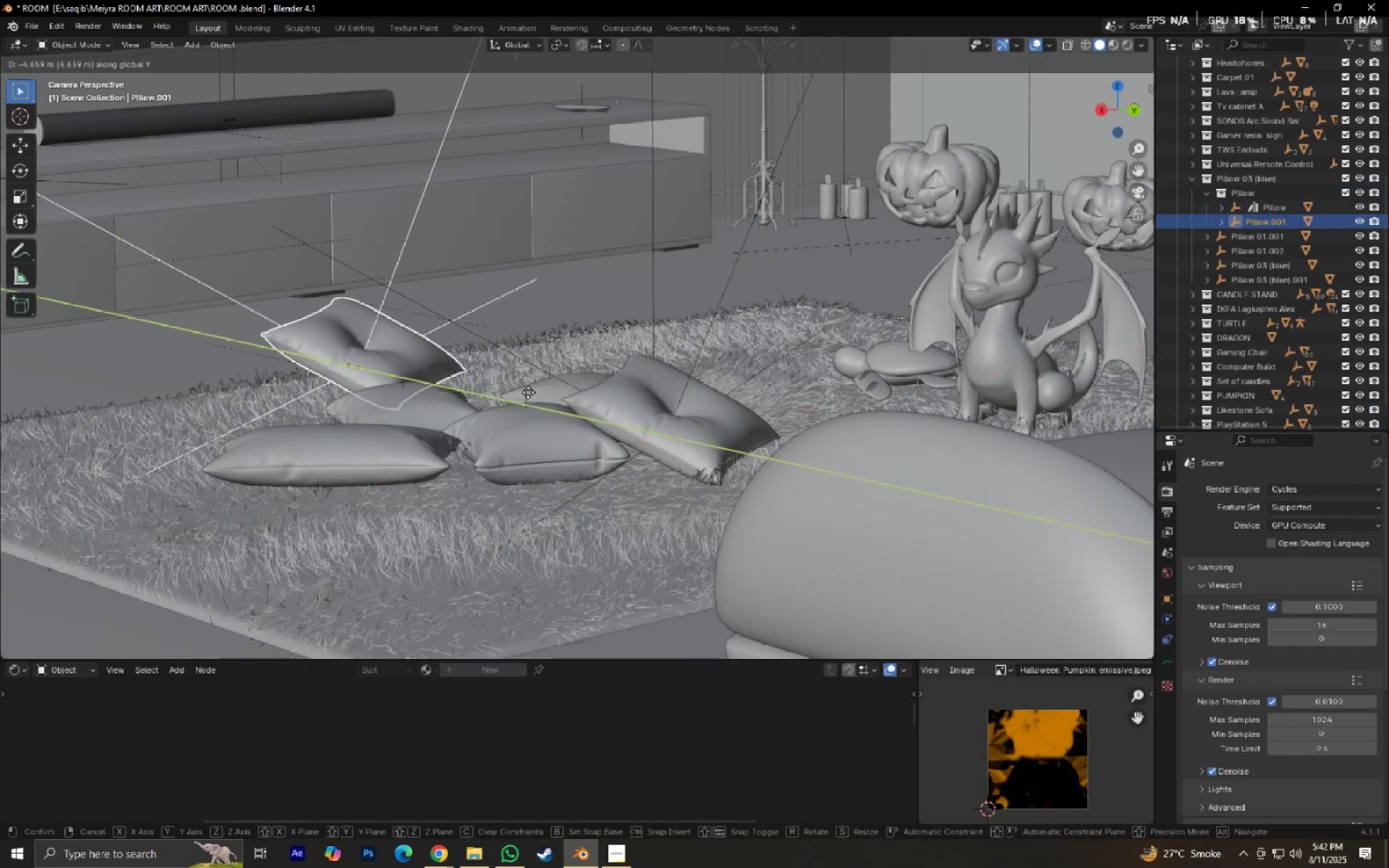 
left_click([545, 396])
 